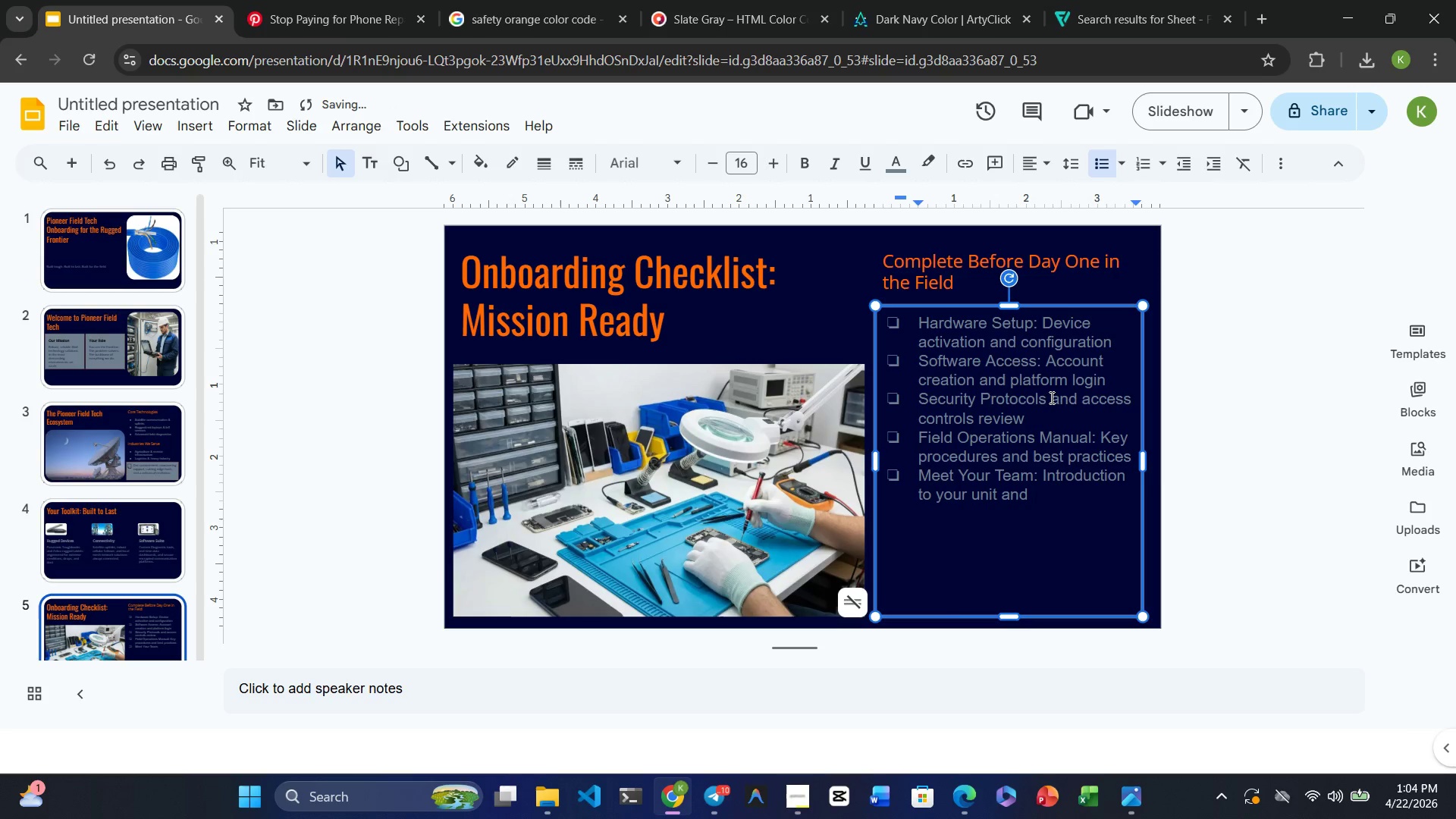 
type(support stuff)
 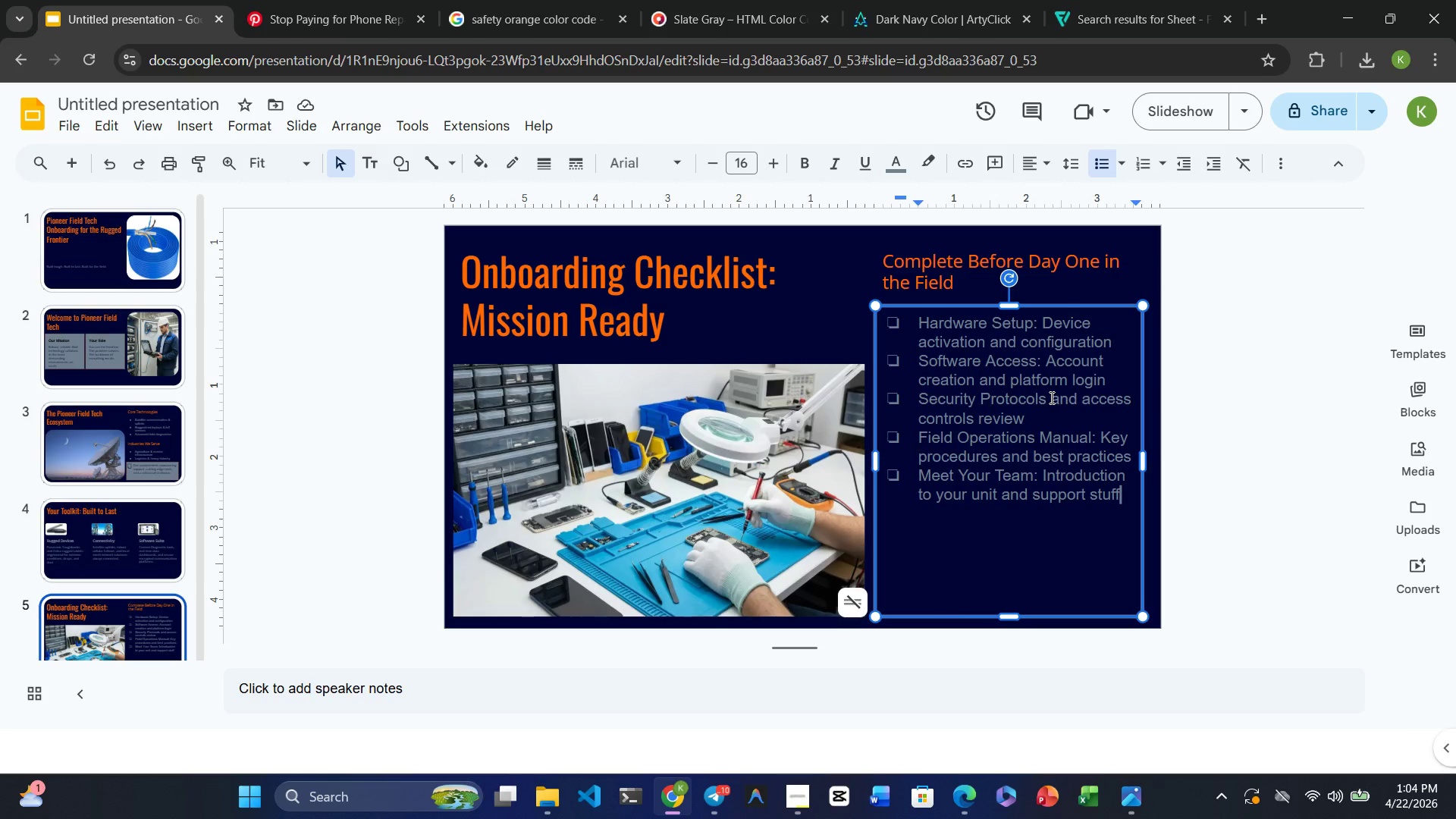 
wait(27.98)
 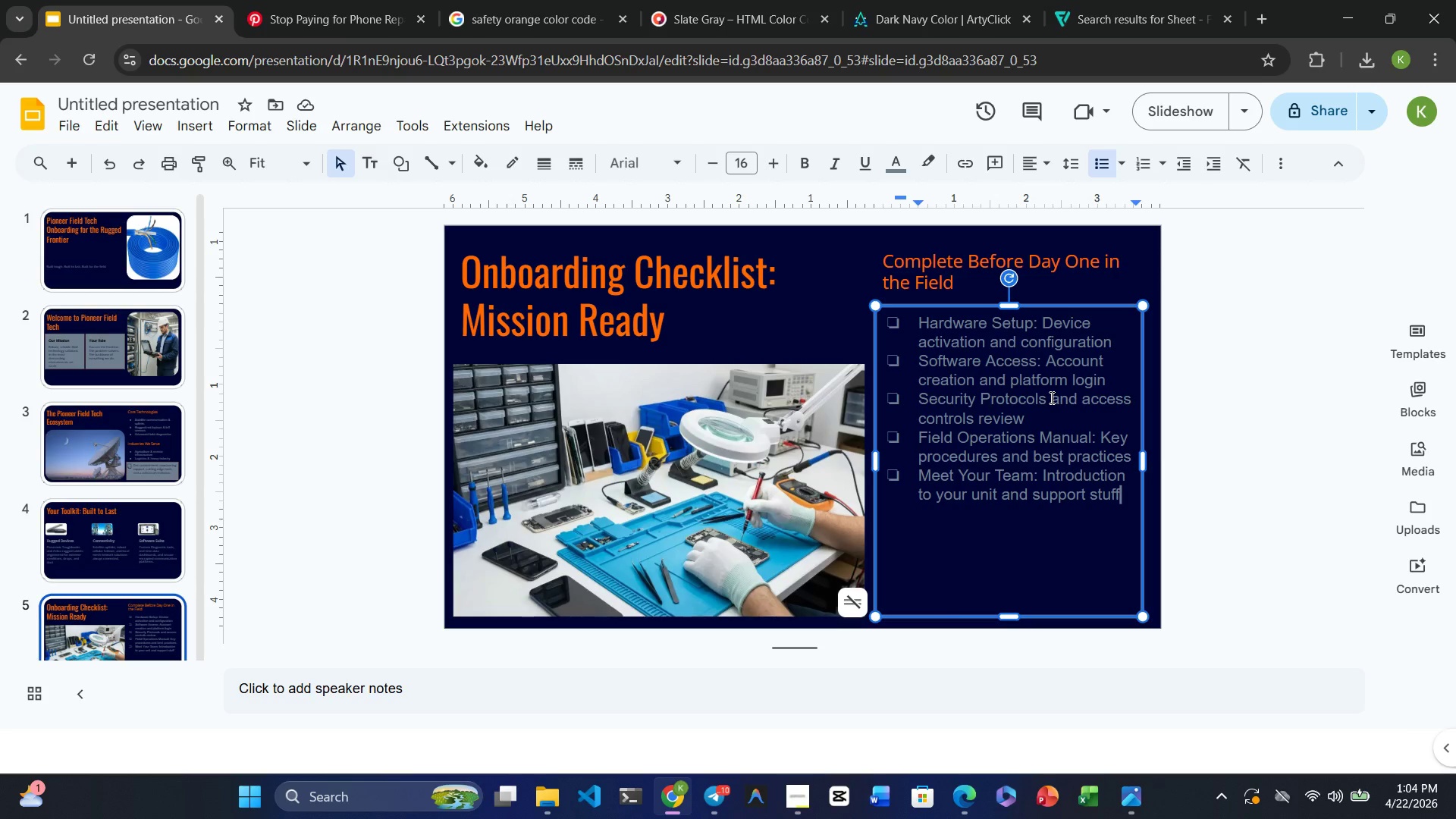 
left_click_drag(start_coordinate=[1008, 613], to_coordinate=[993, 510])
 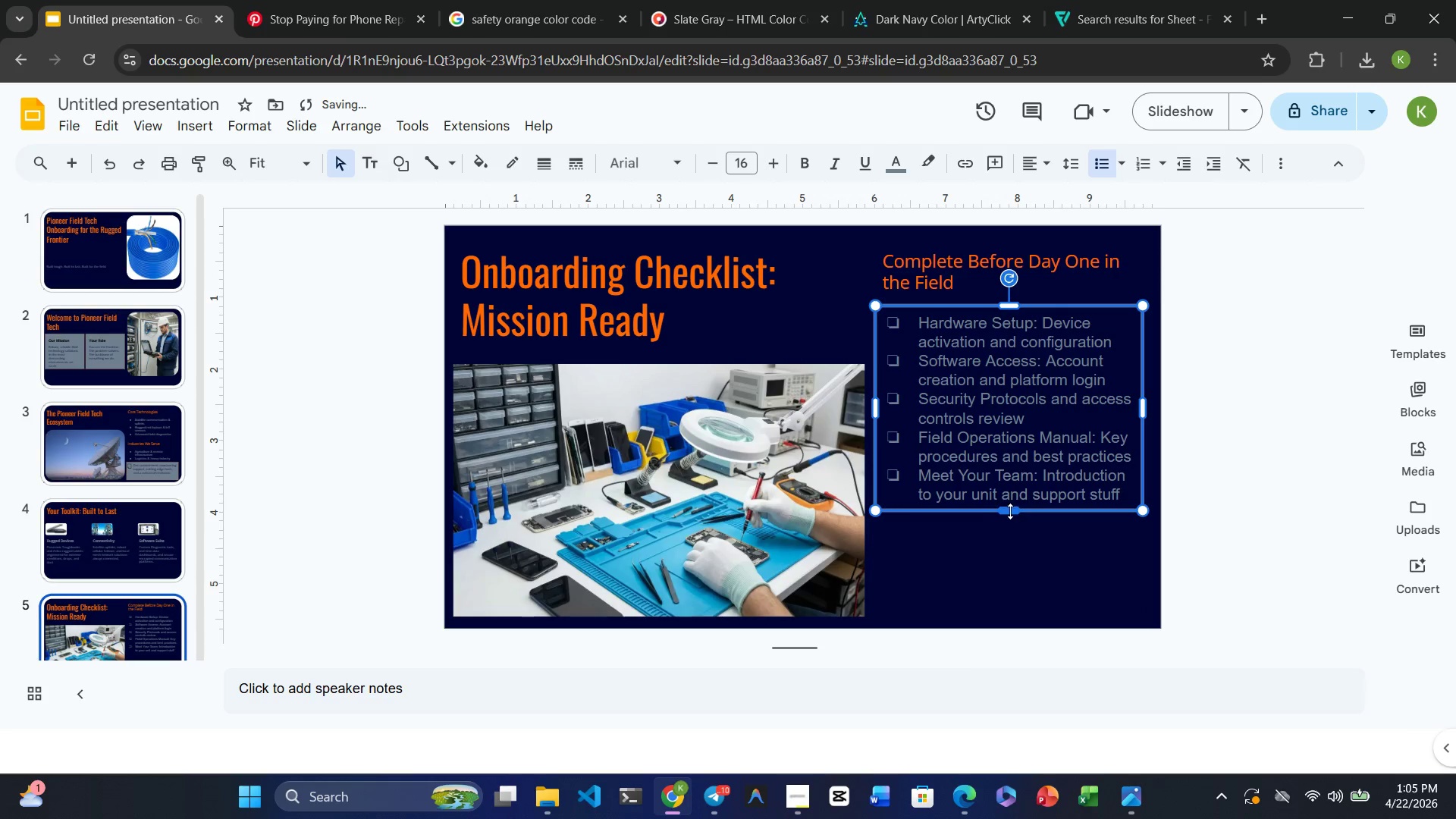 
left_click_drag(start_coordinate=[1010, 509], to_coordinate=[1010, 504])
 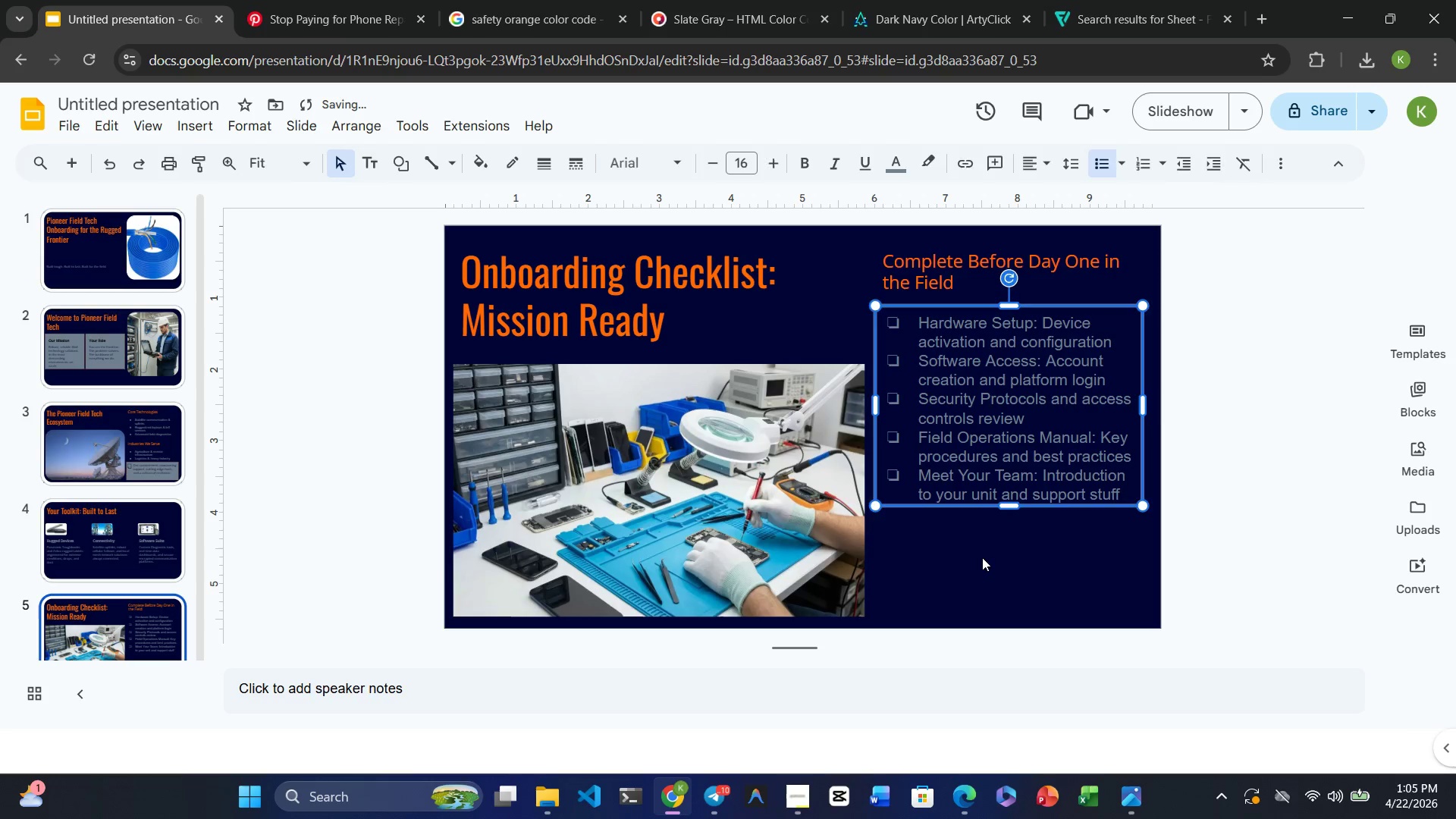 
left_click([982, 557])
 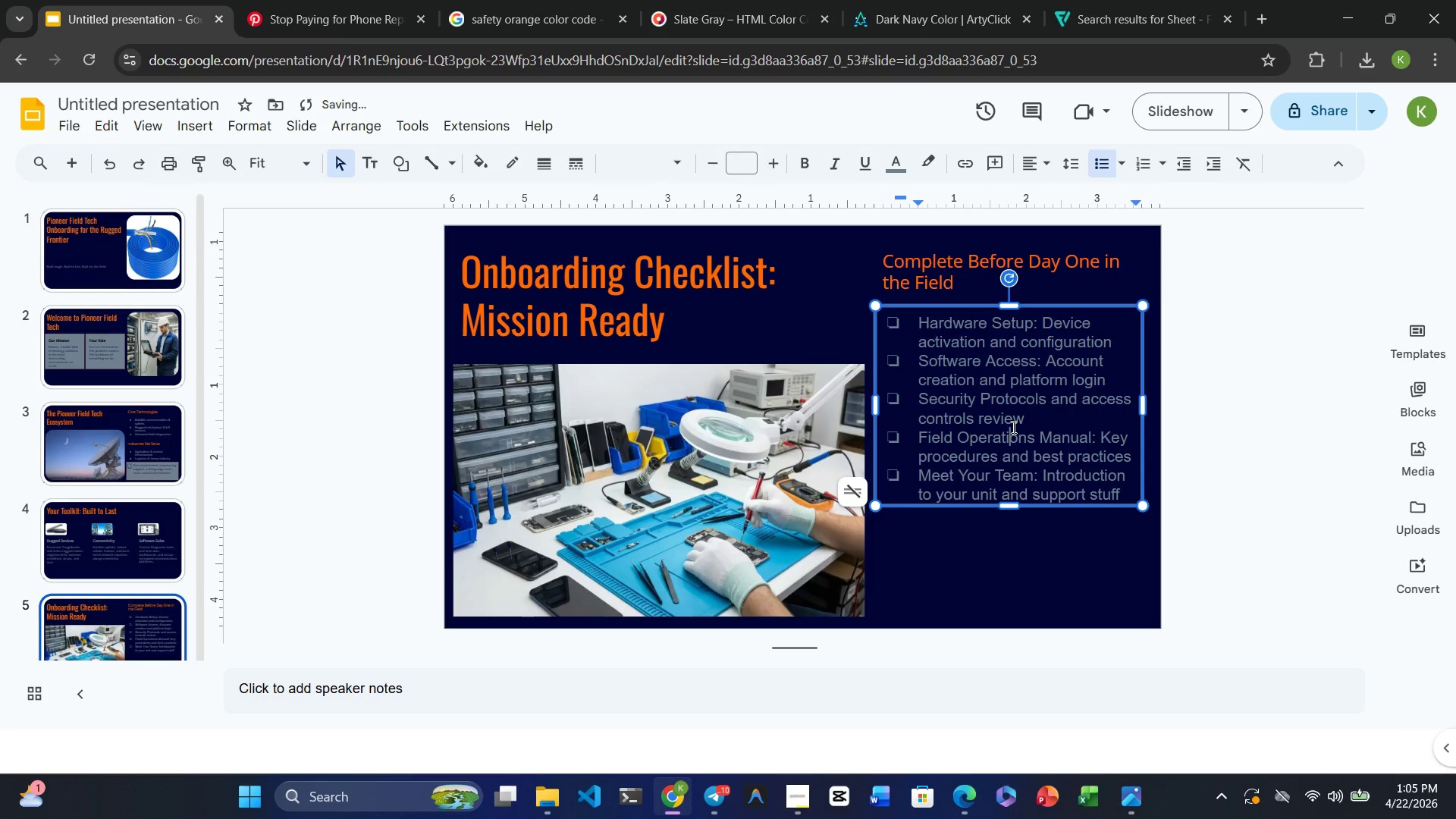 
double_click([1012, 427])
 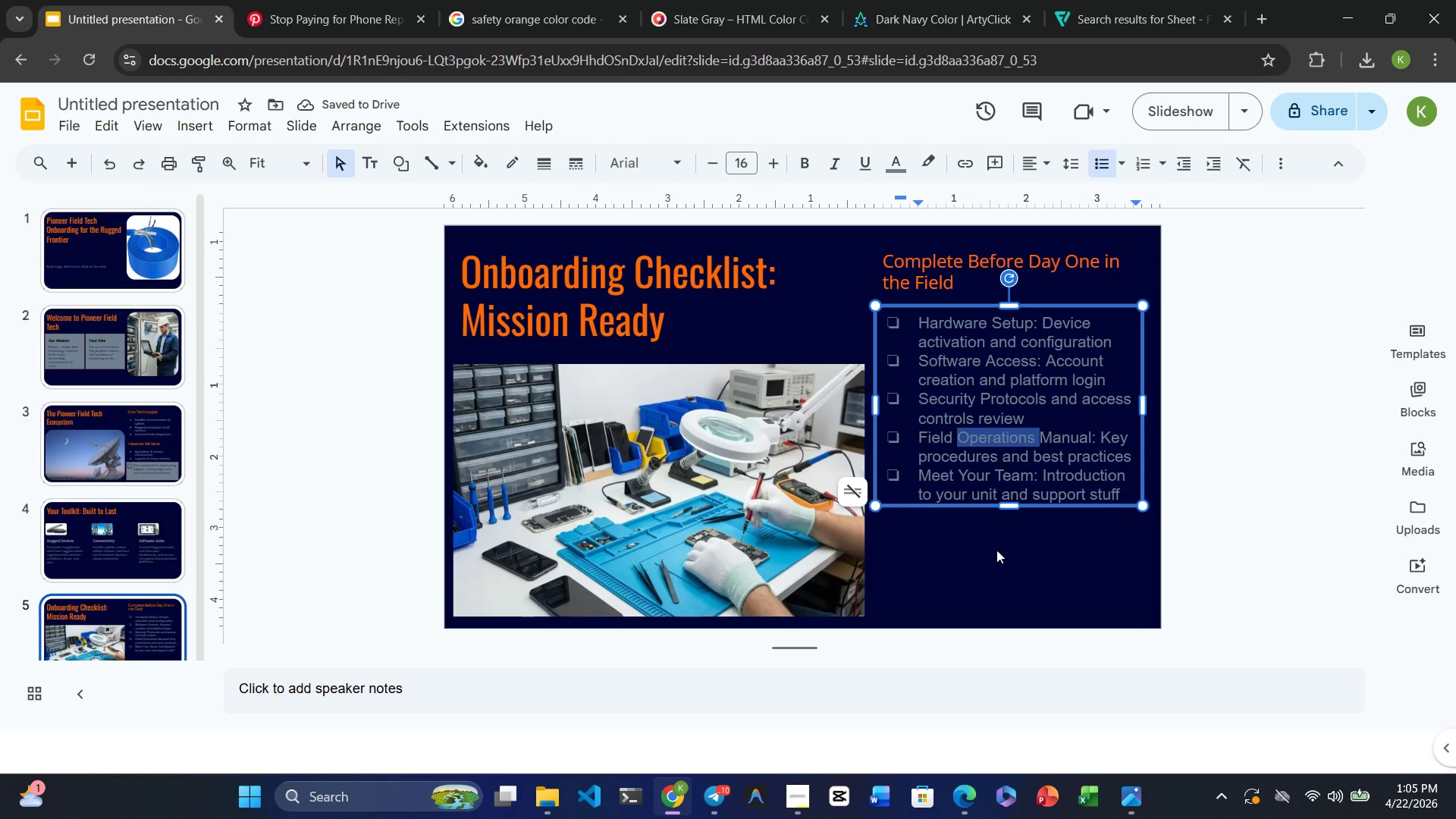 
left_click([996, 550])
 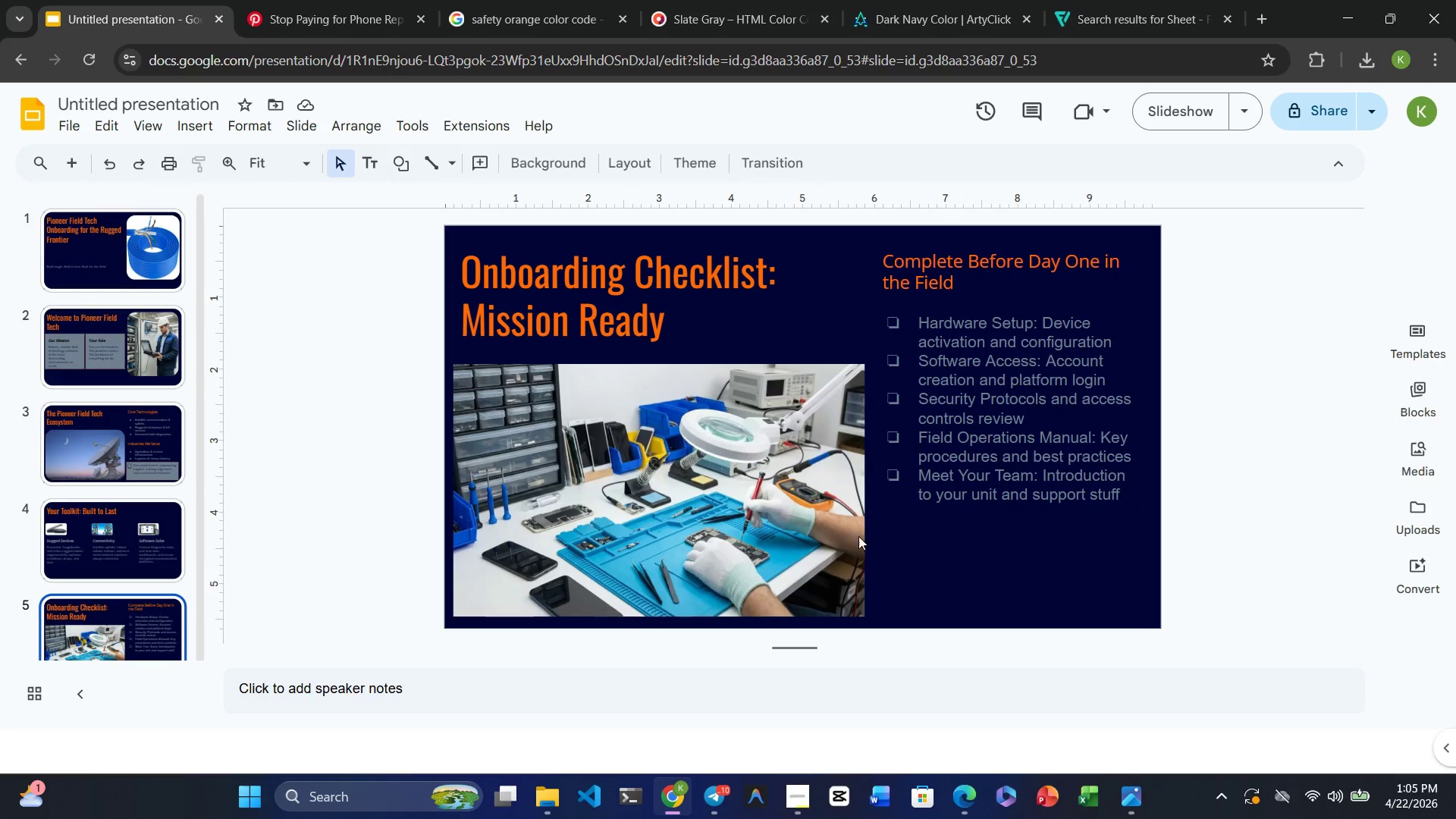 
left_click([88, 428])
 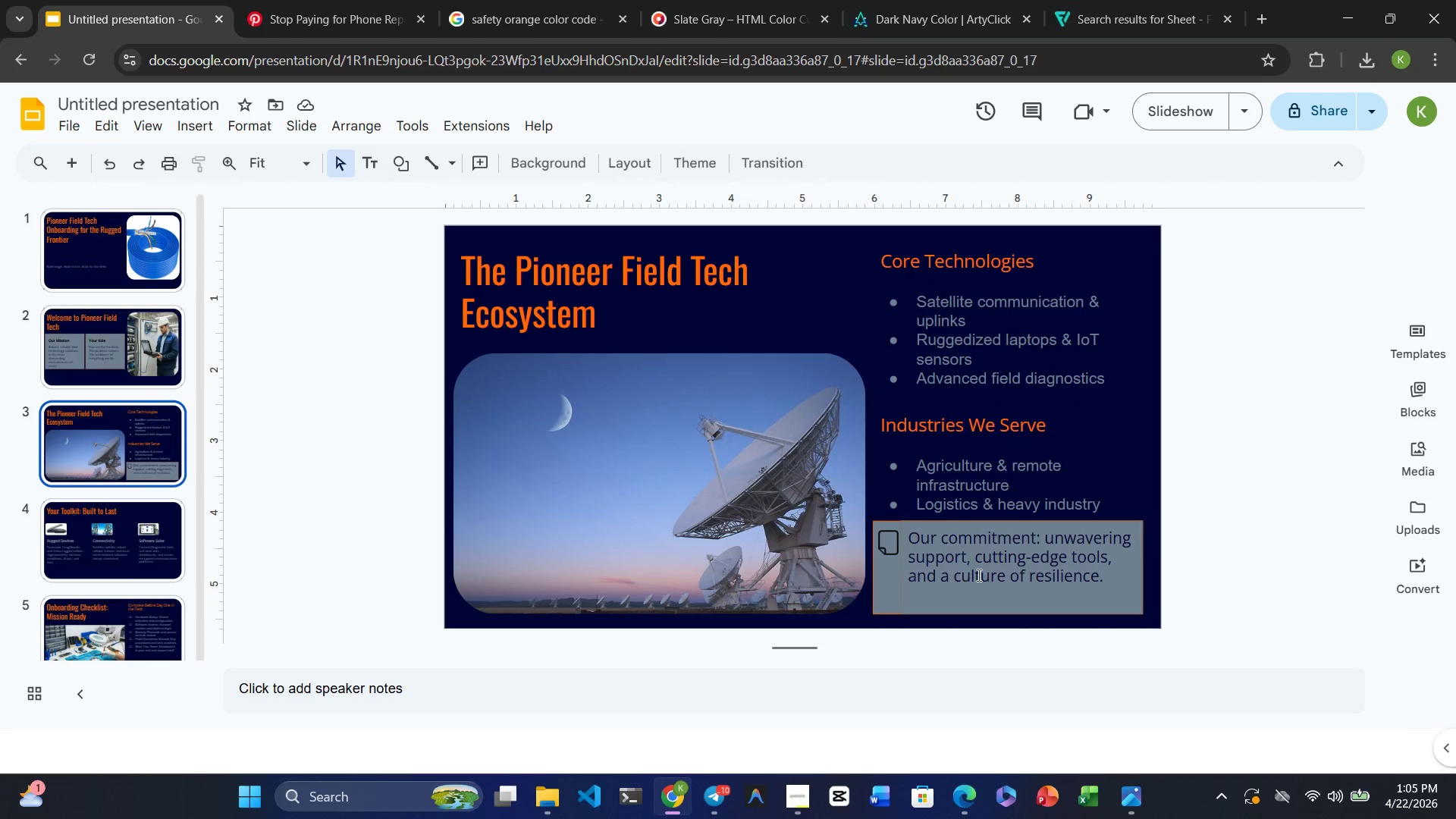 
left_click([968, 573])
 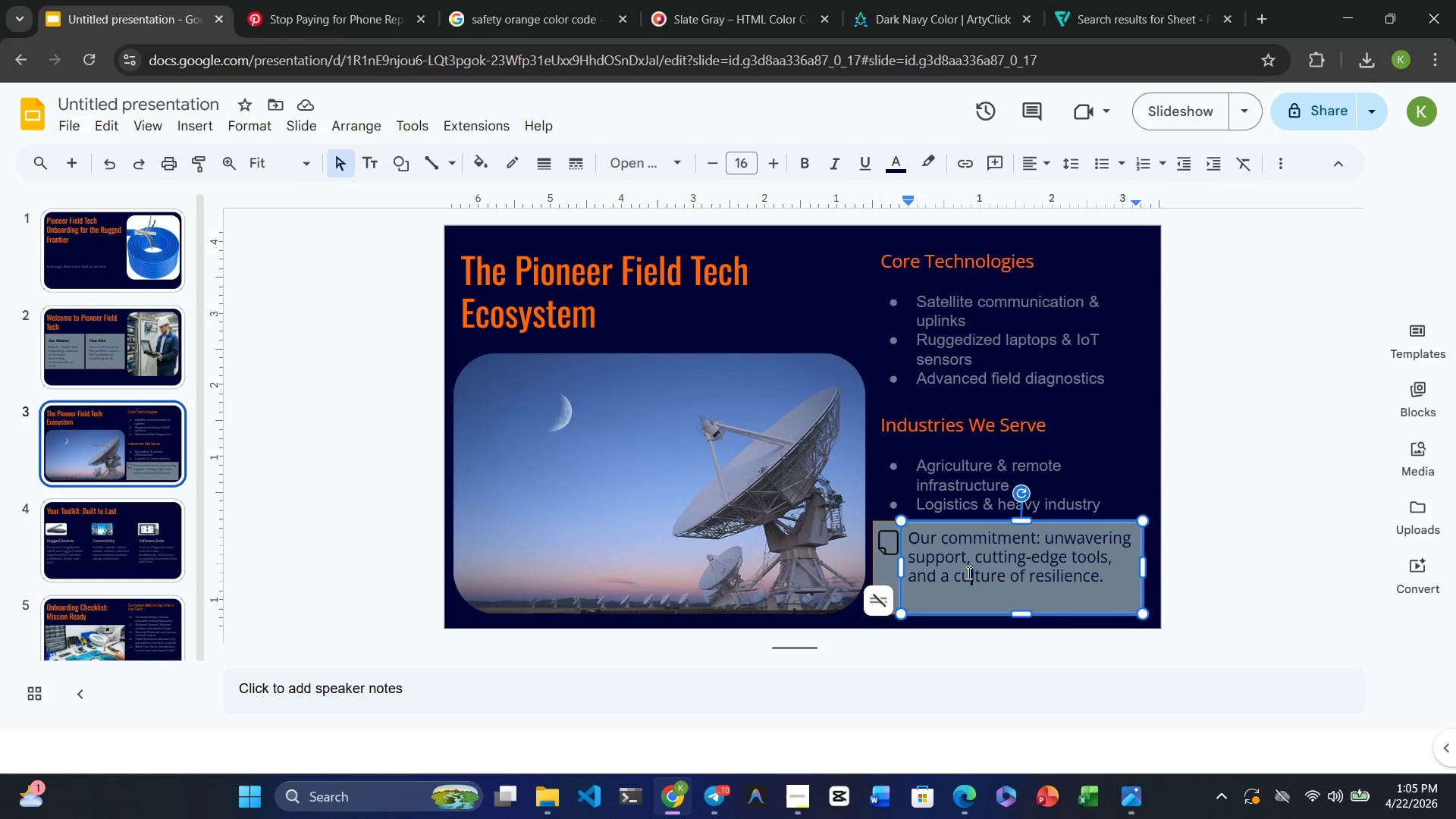 
left_click([886, 542])
 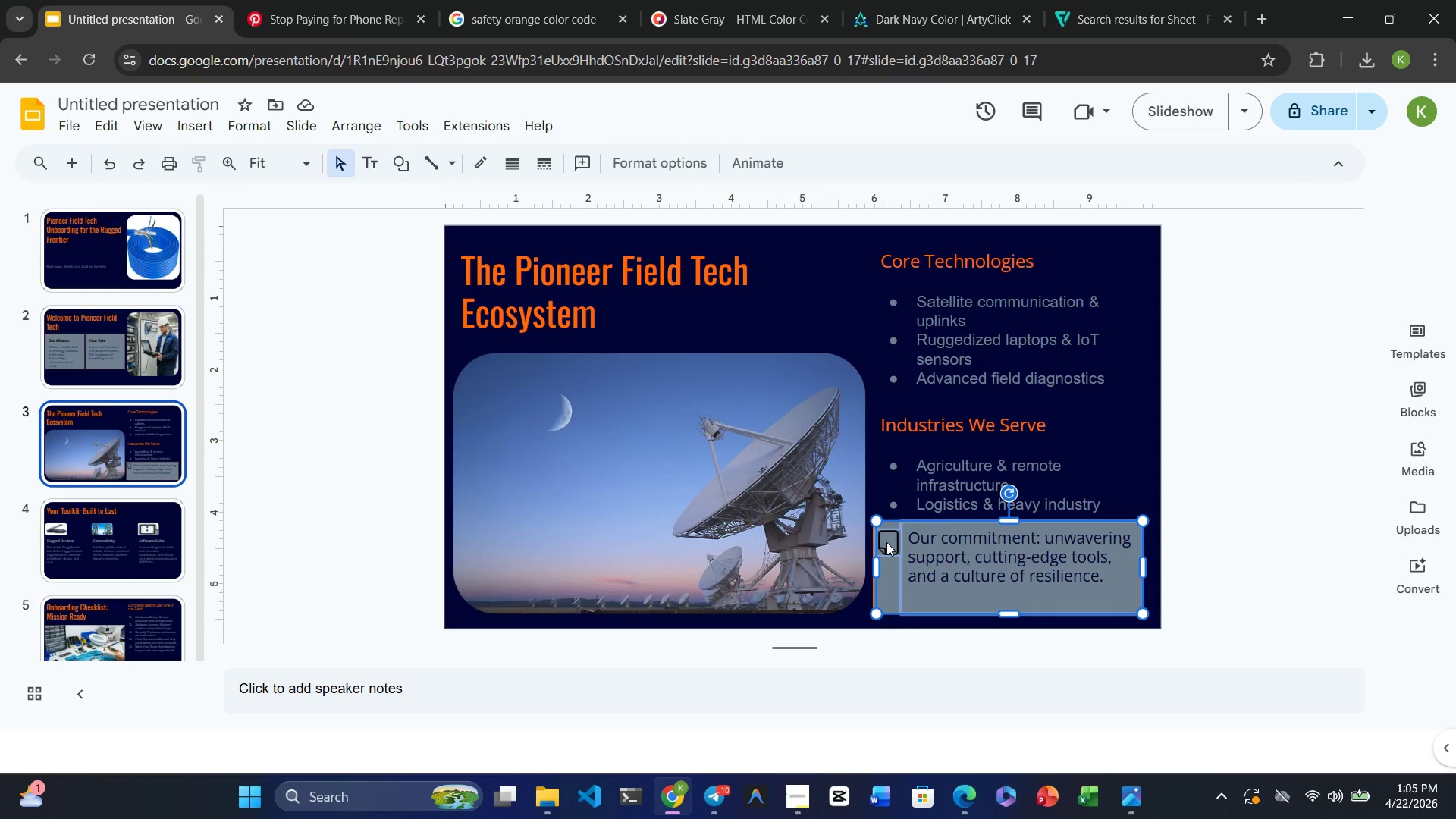 
key(Control+C)
 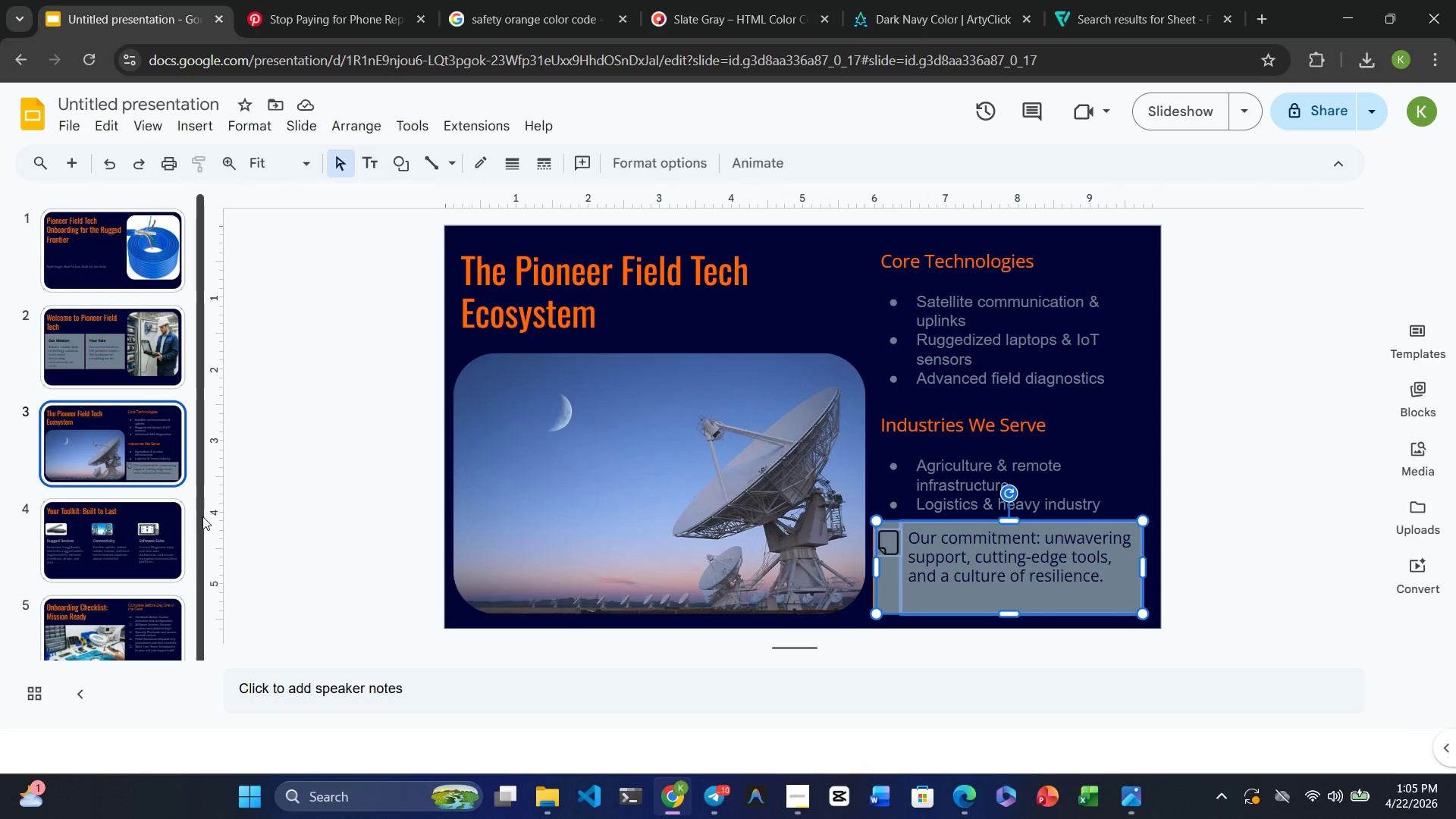 
wait(5.97)
 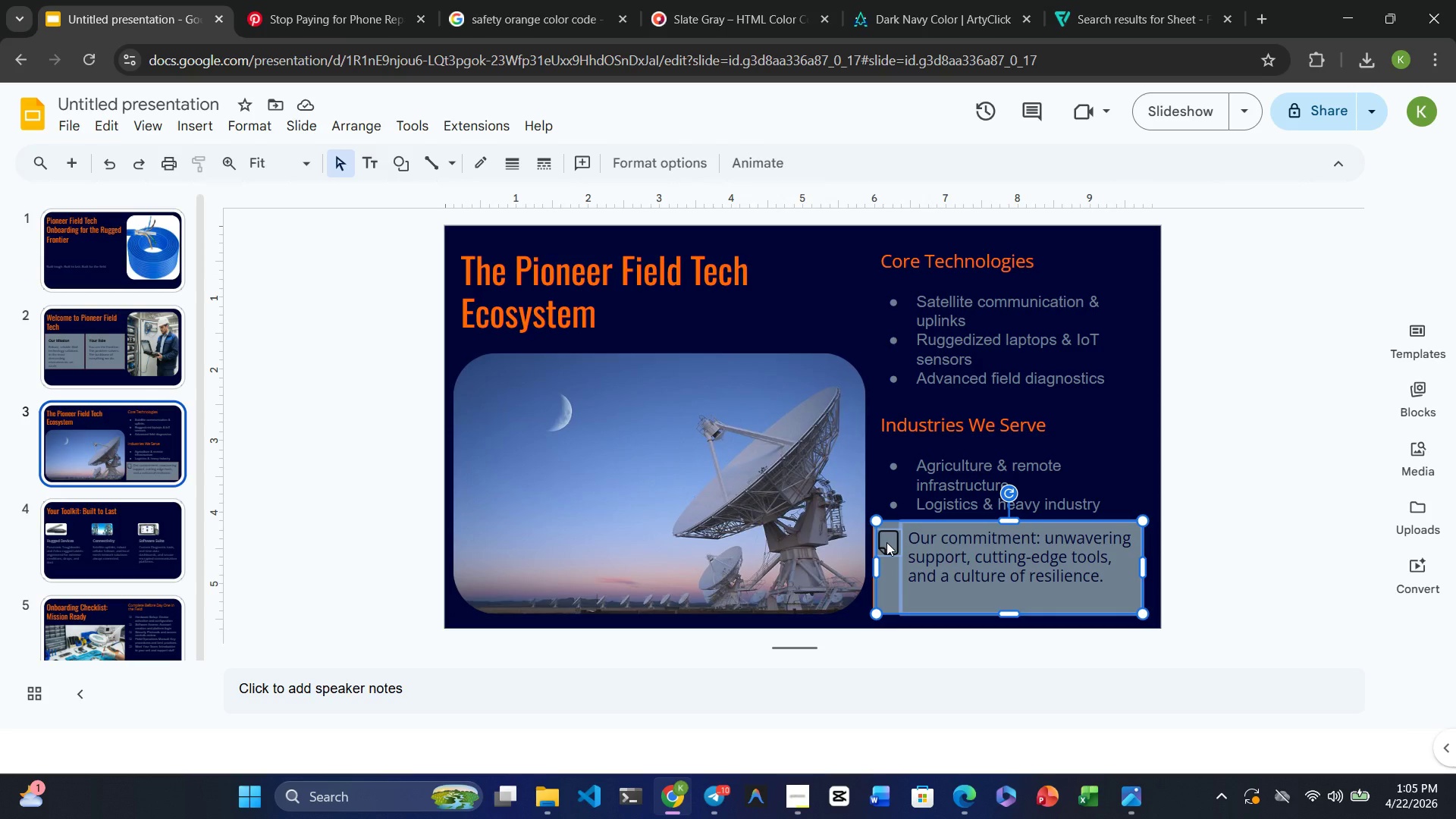 
left_click([114, 635])
 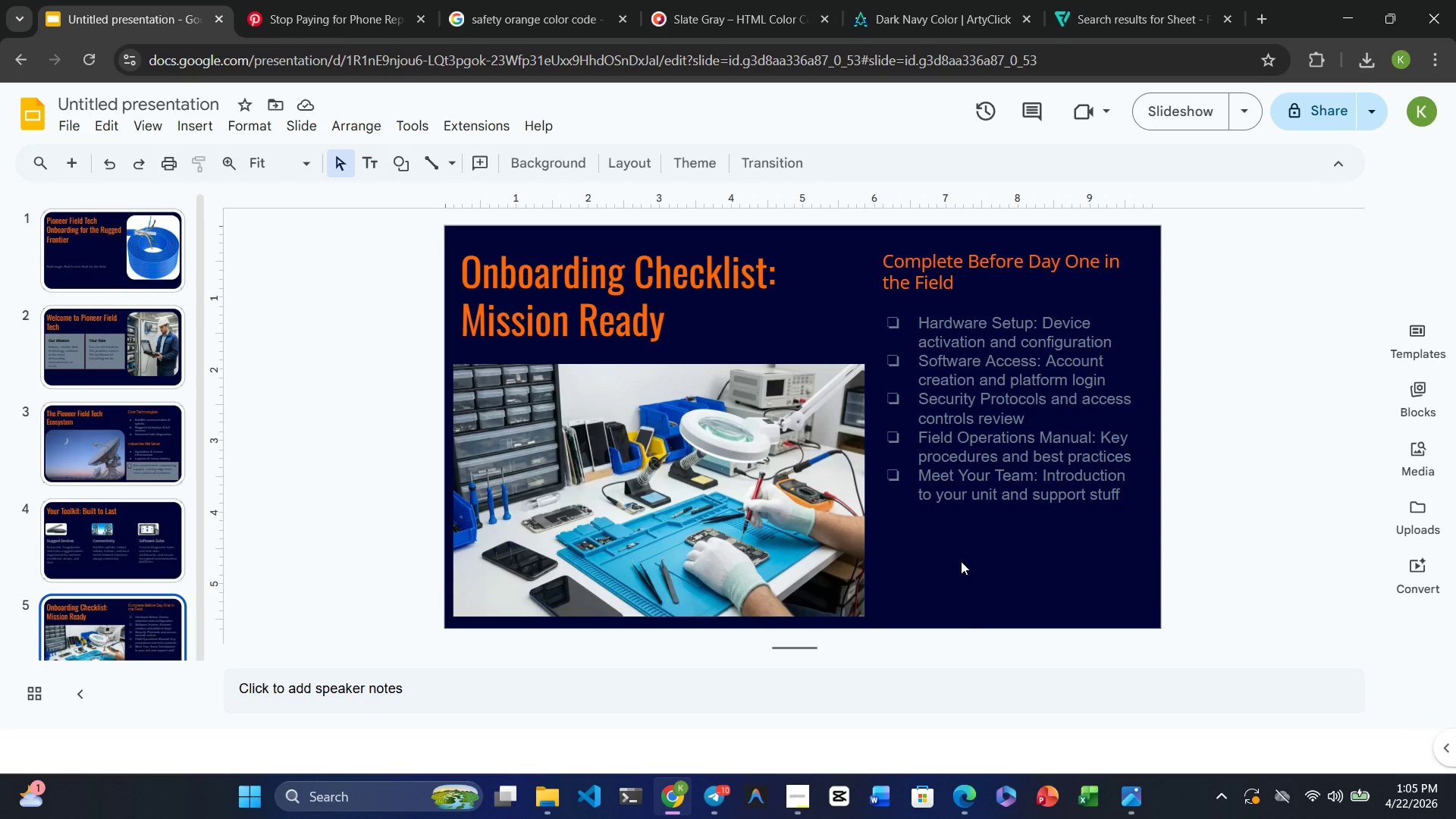 
key(Control+V)
 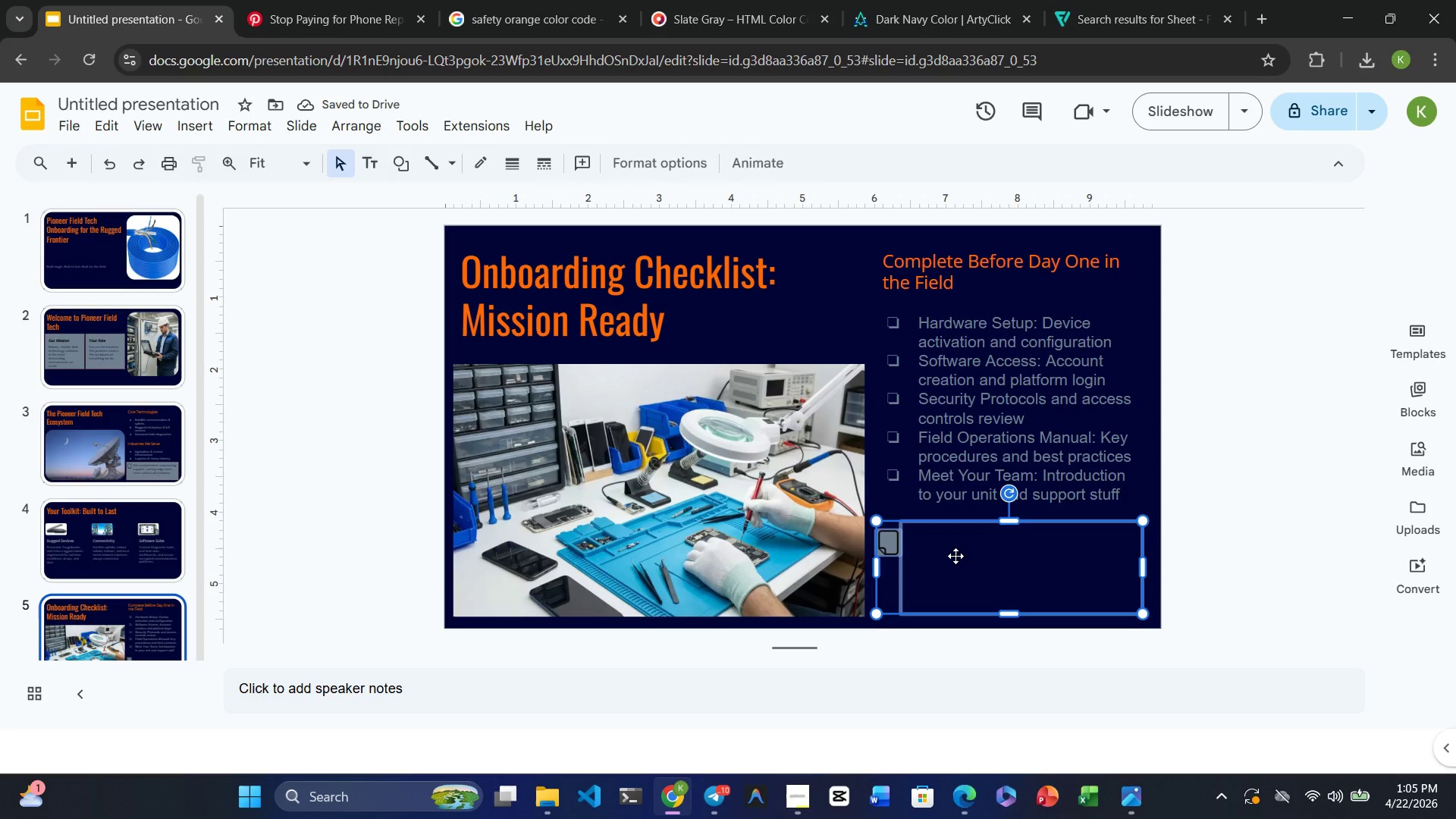 
wait(7.39)
 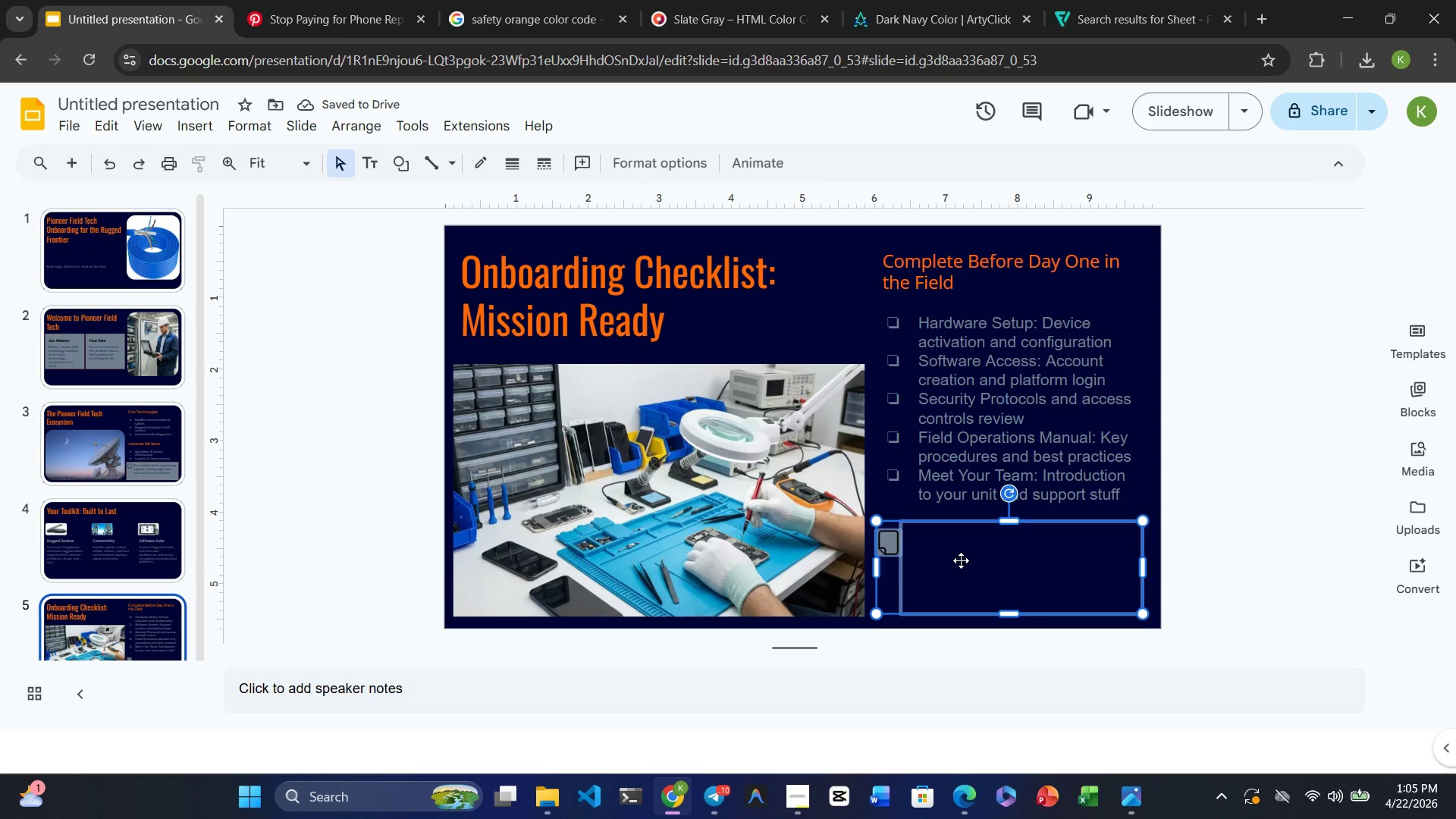 
key(Control+Z)
 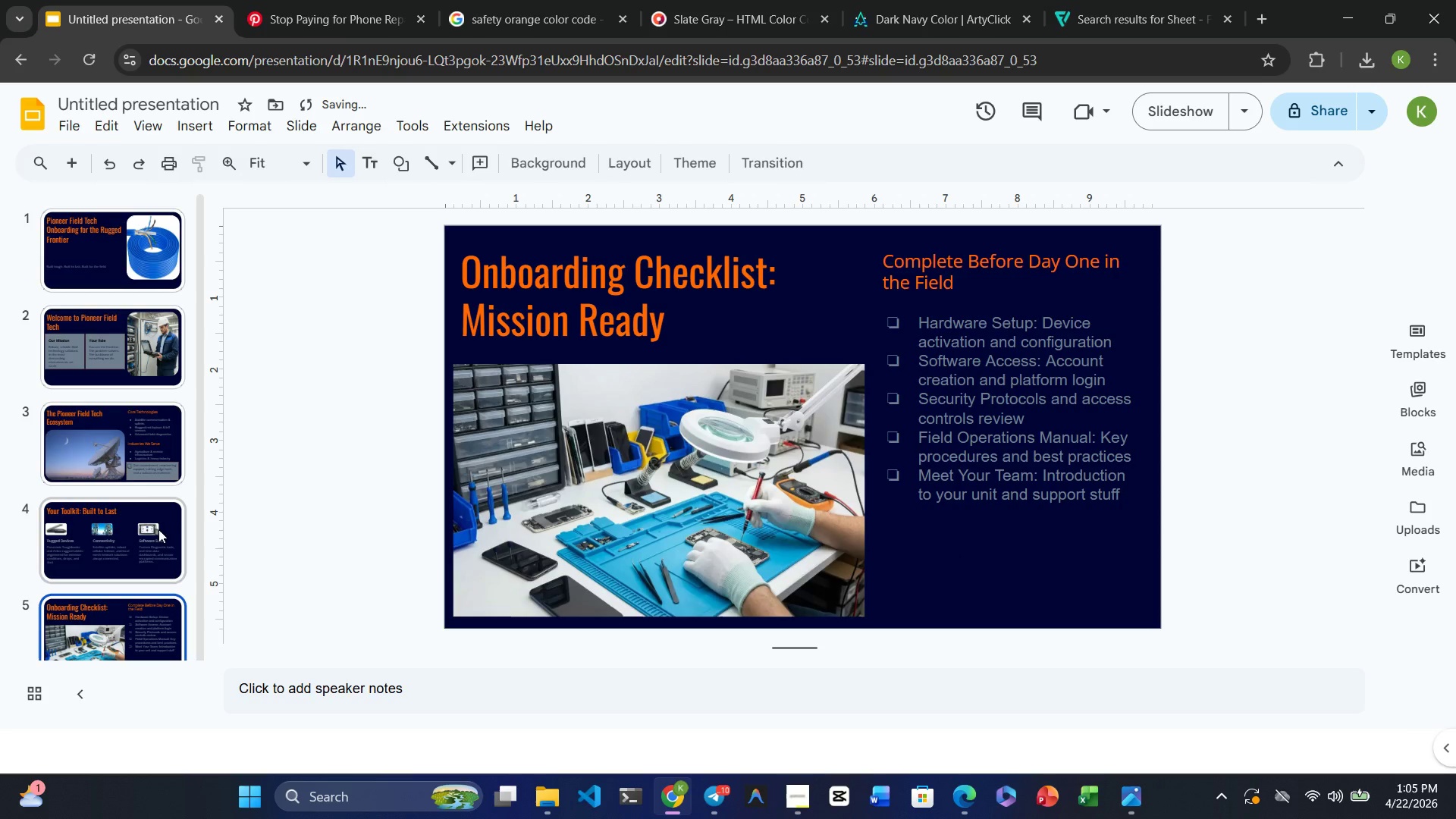 
left_click([119, 425])
 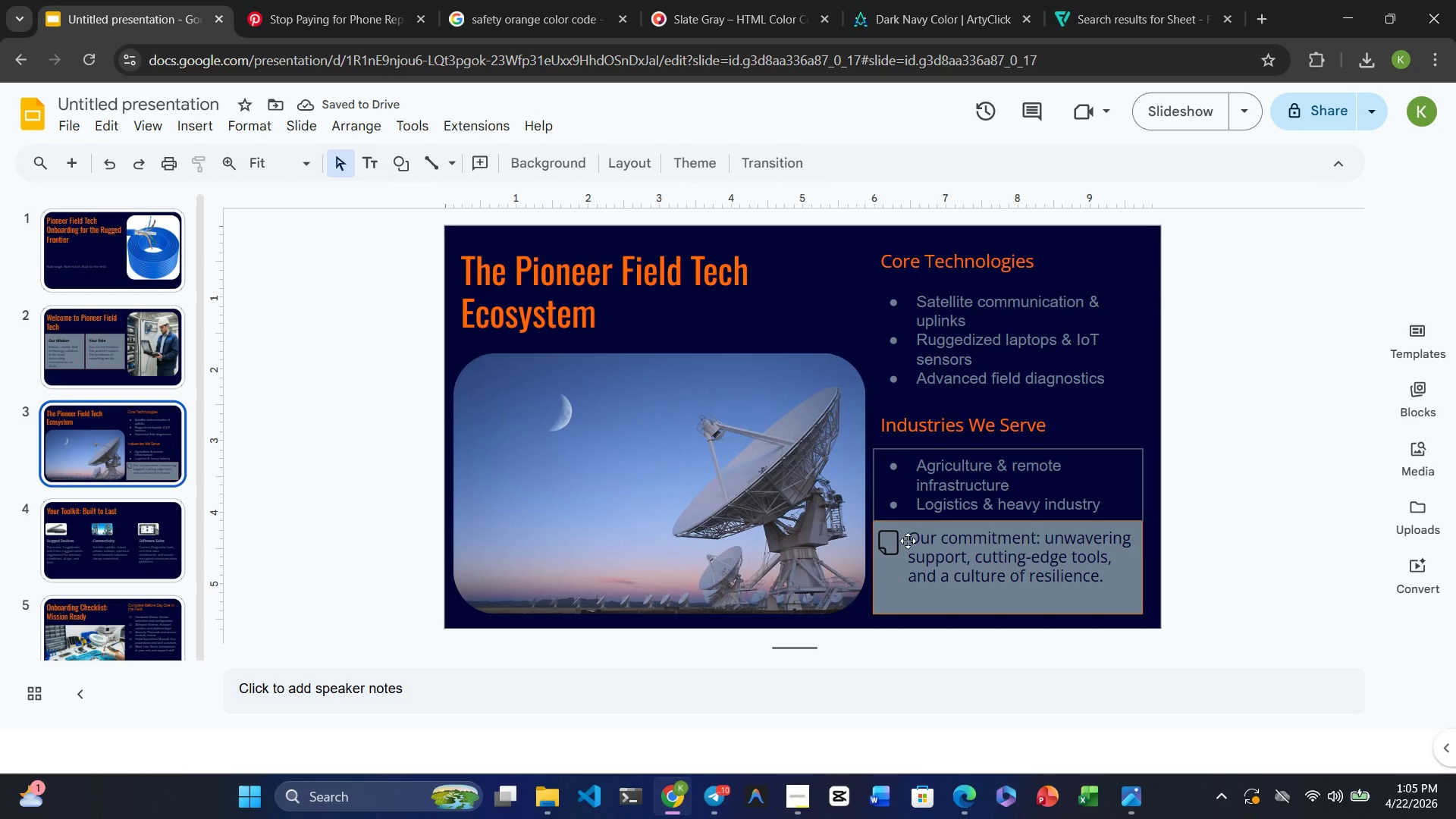 
left_click([969, 564])
 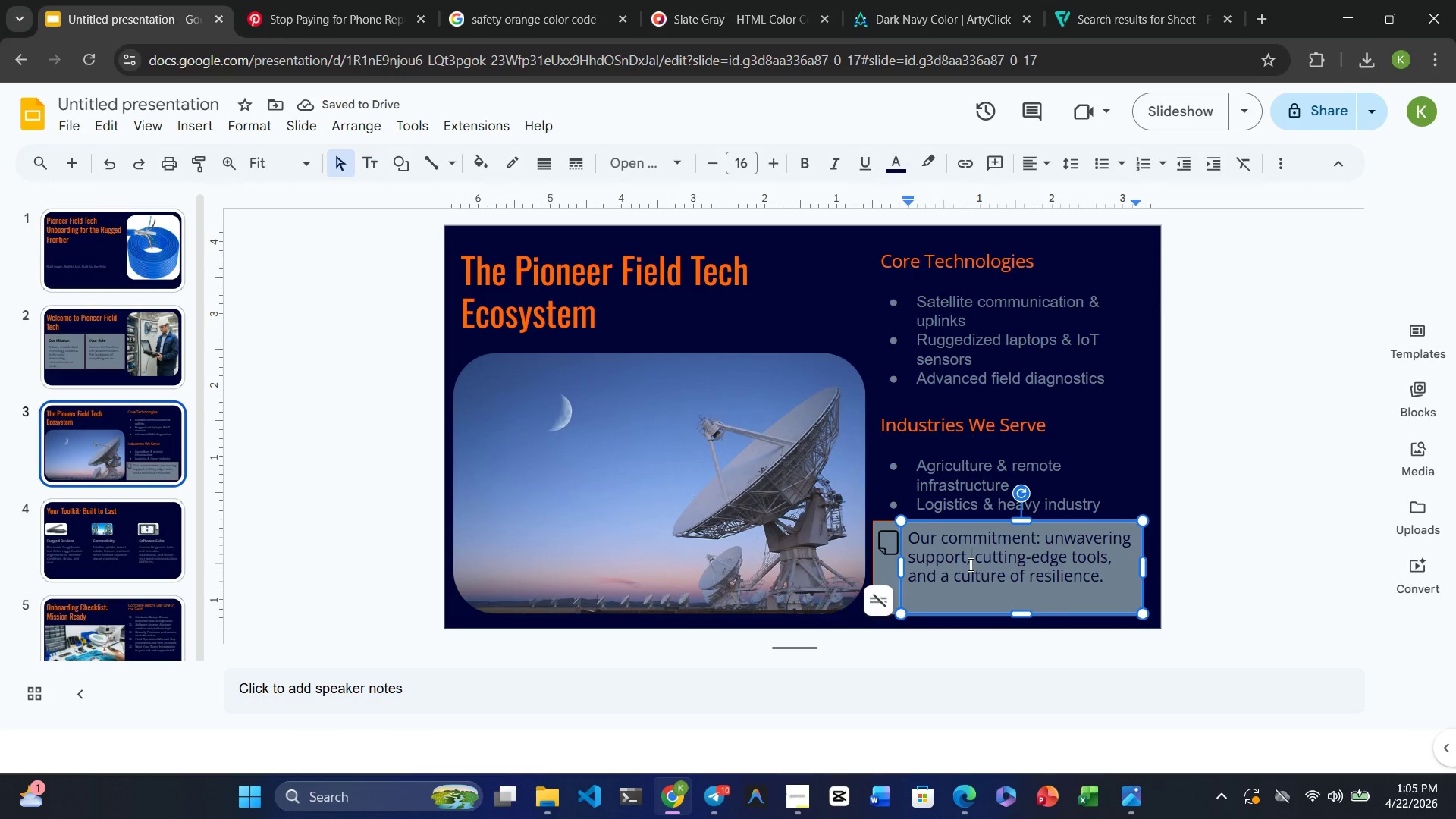 
hold_key(key=ControlRight, duration=5.0)
left_click([883, 522])
 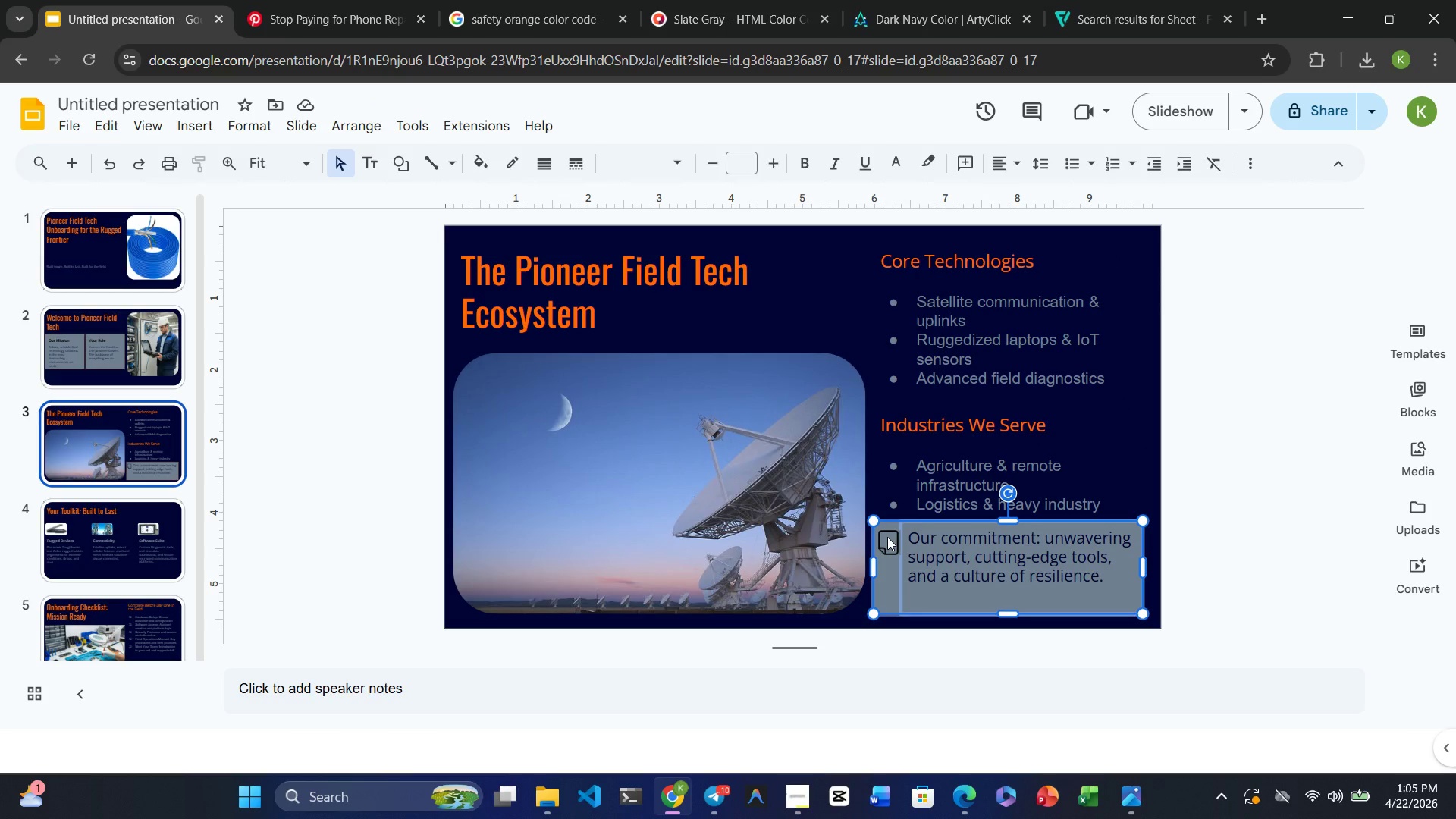 
left_click([887, 537])
 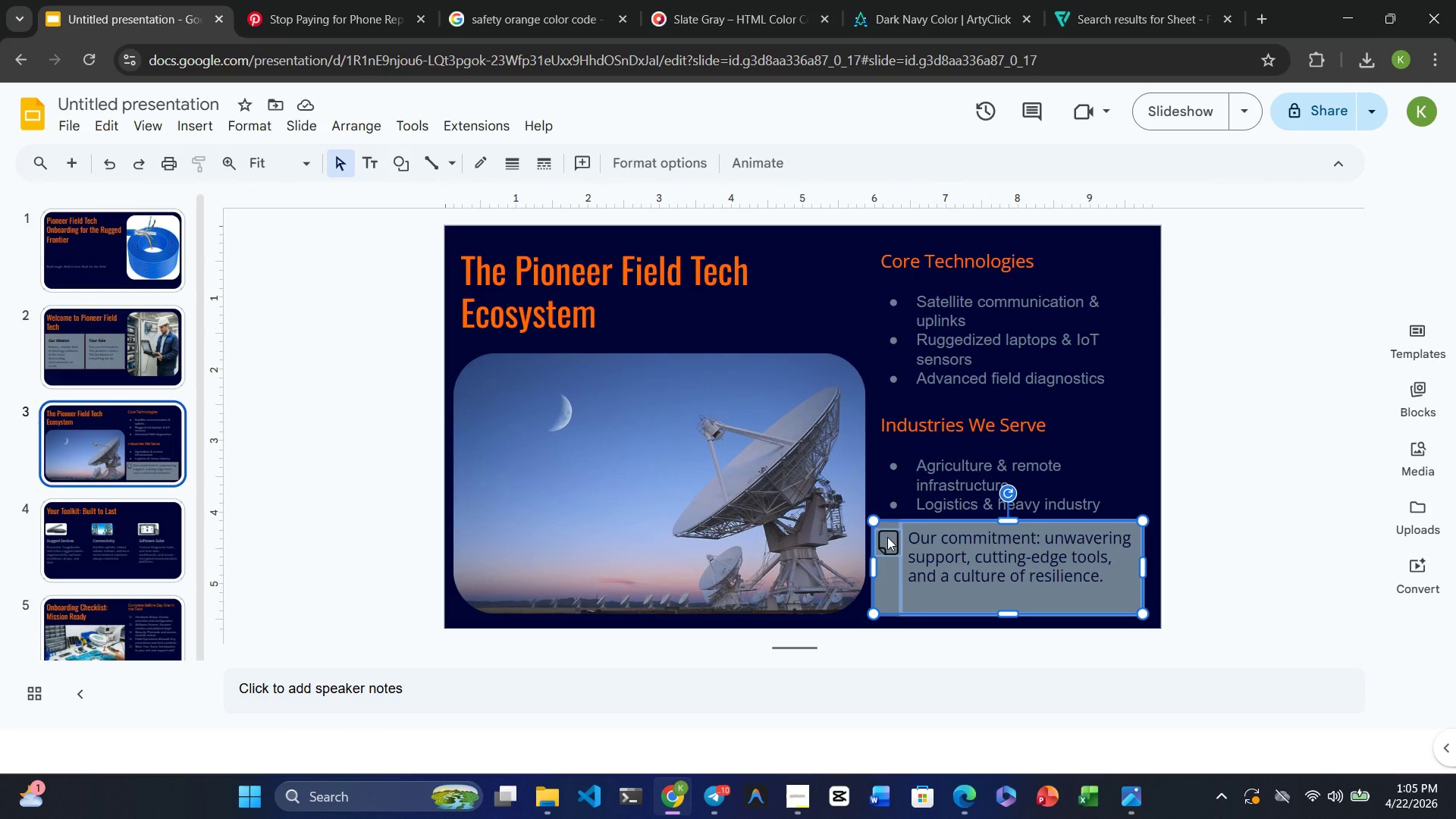 
key(C)
 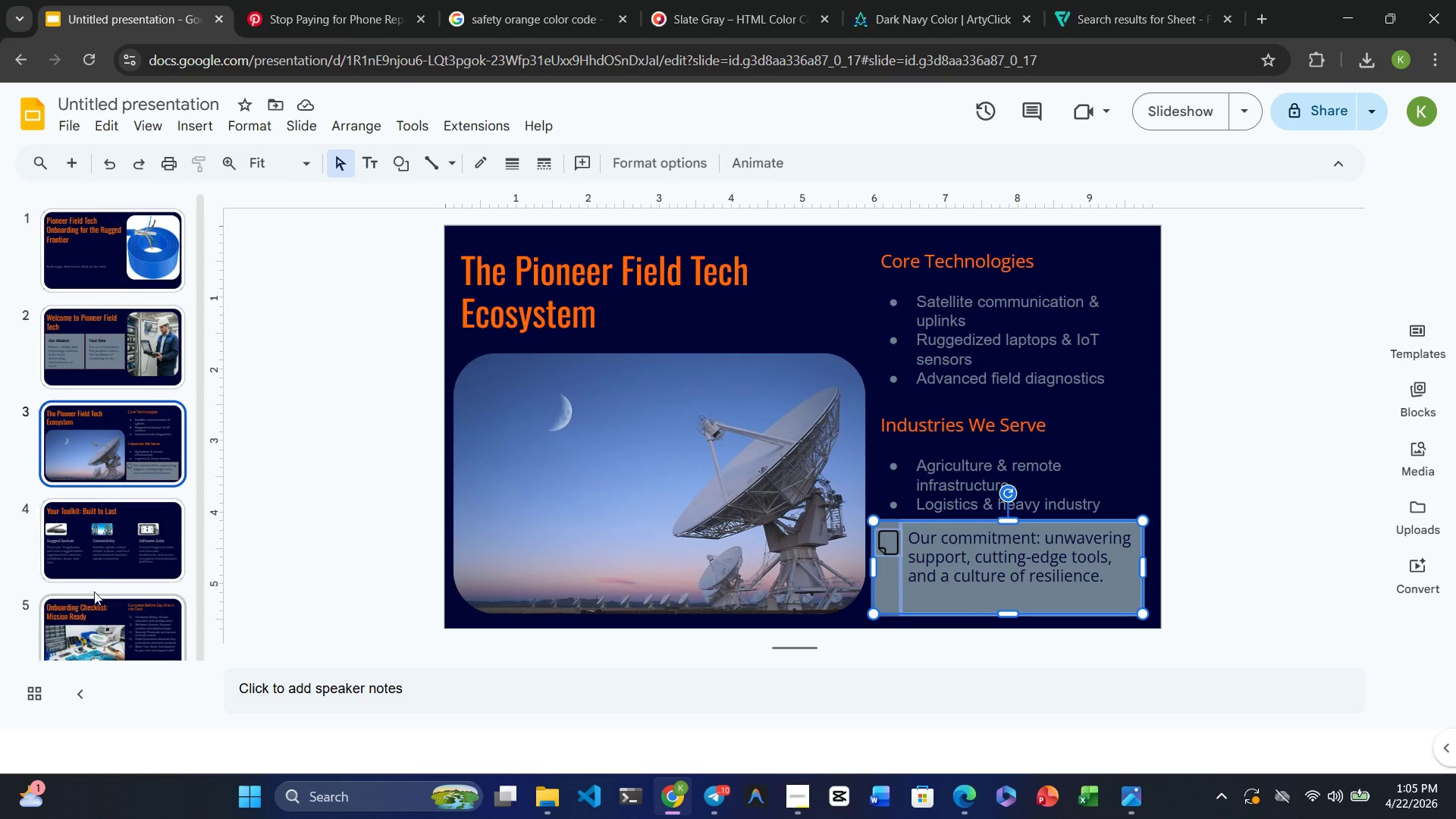 
left_click([89, 660])
 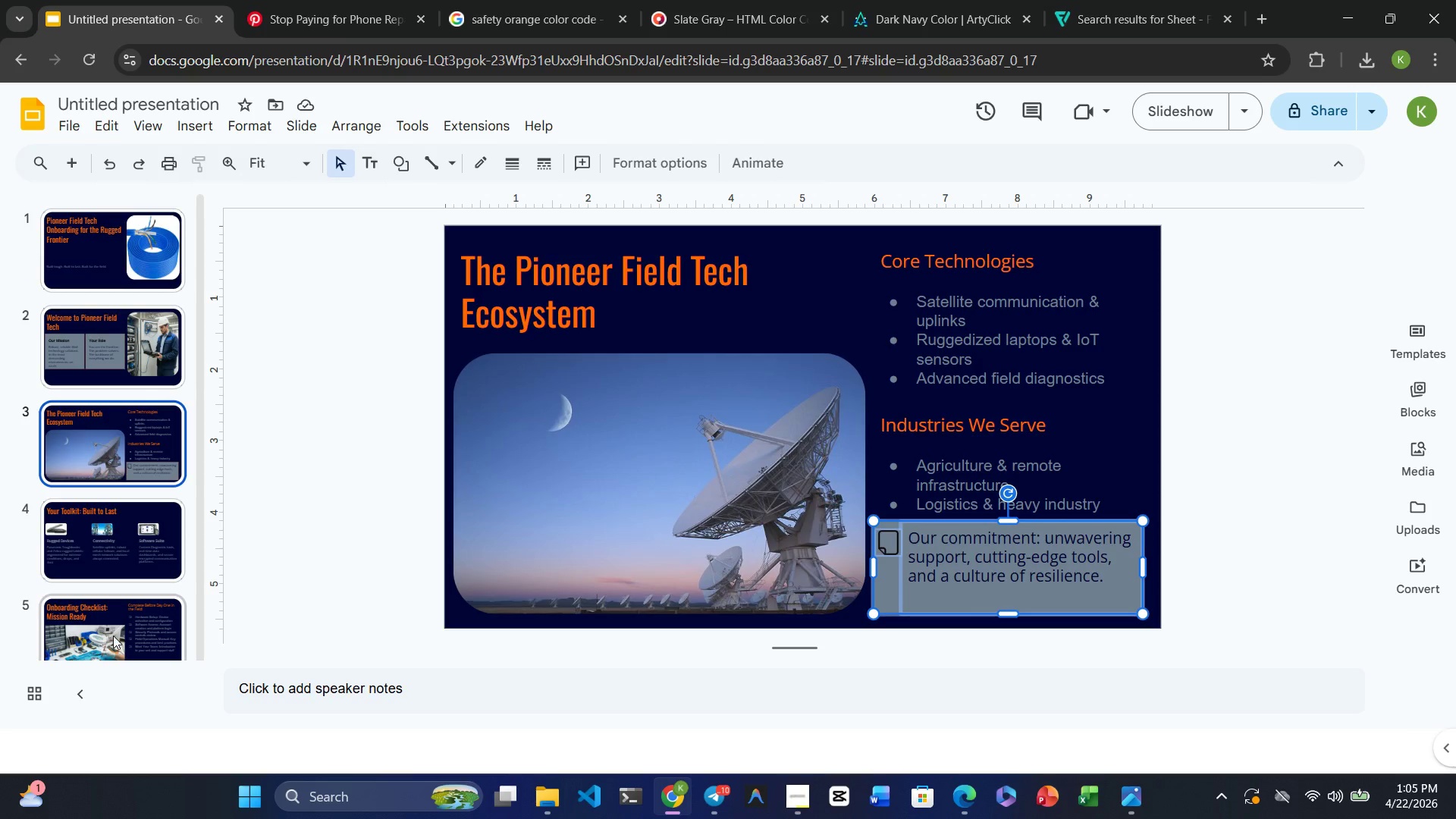 
left_click([113, 635])
 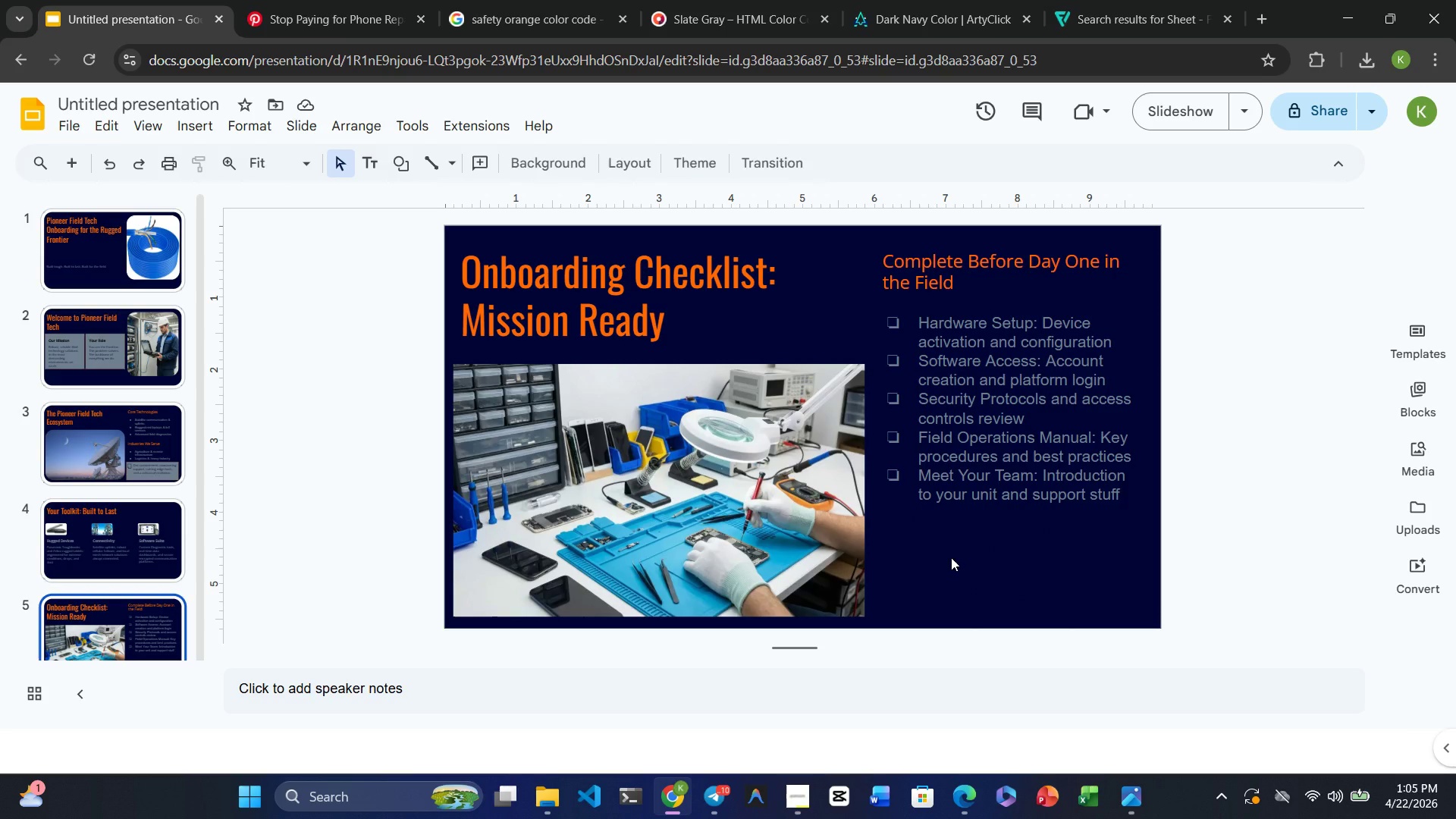 
key(Control+V)
 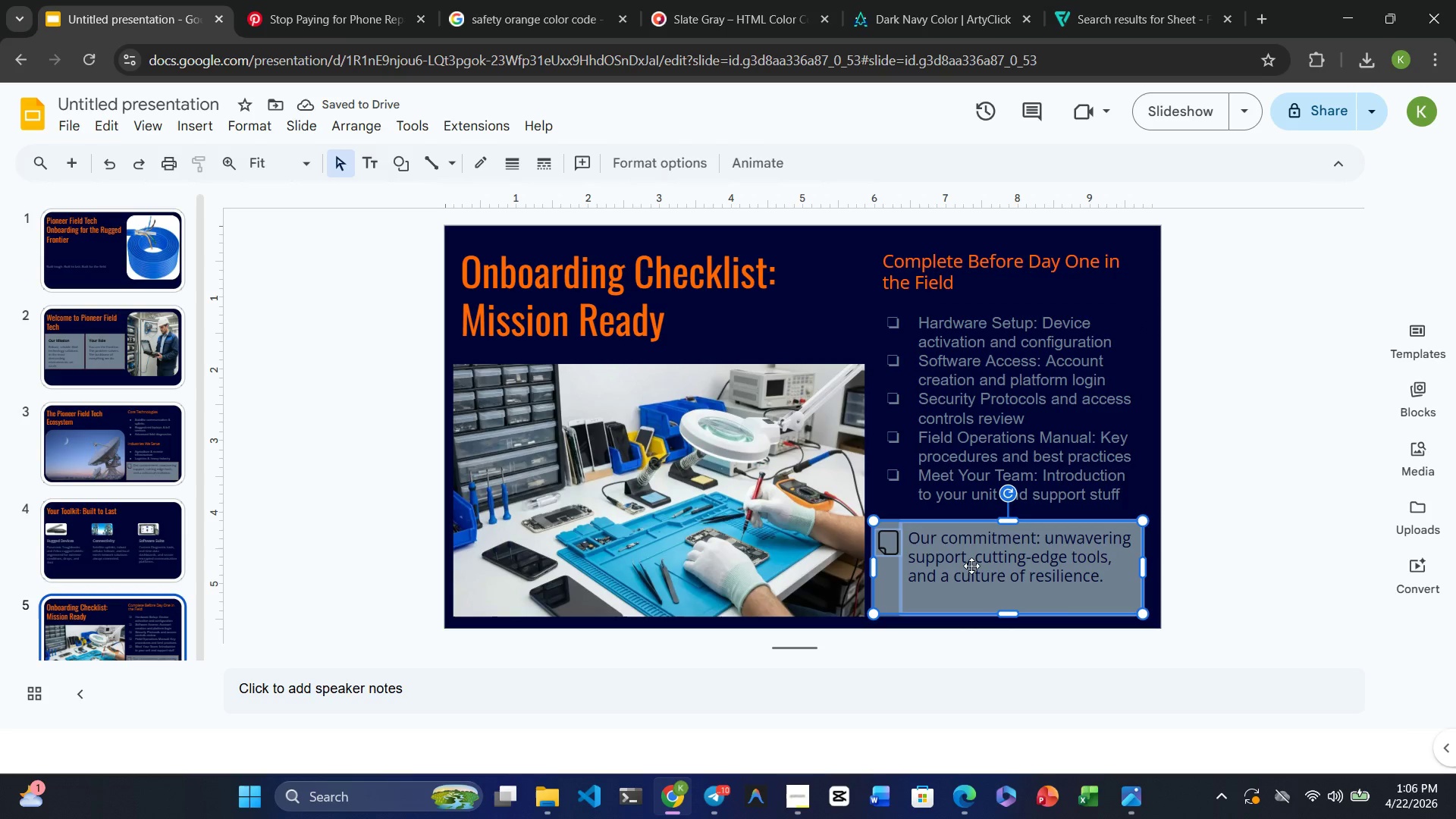 
wait(5.58)
 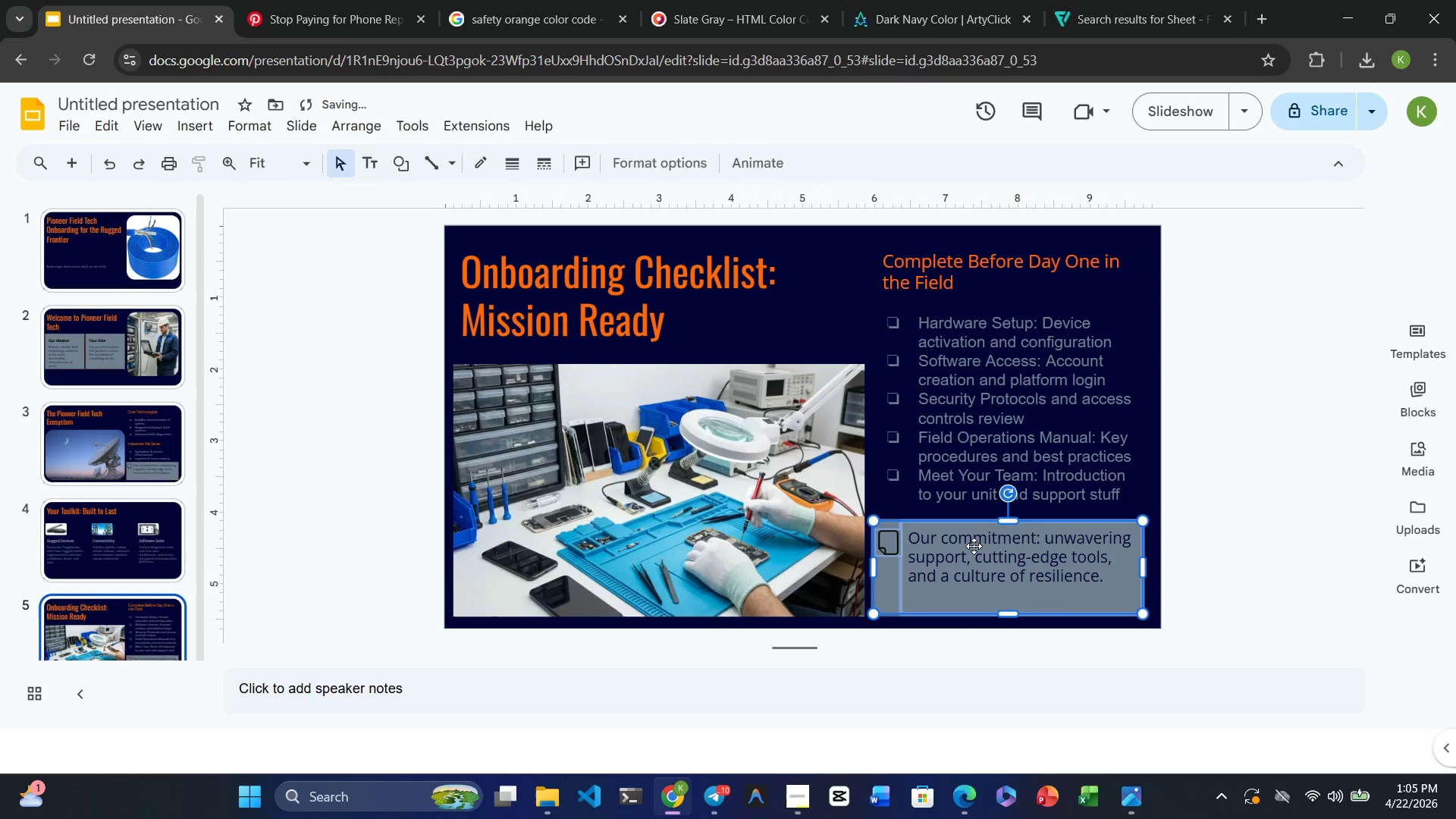 
left_click([767, 310])
 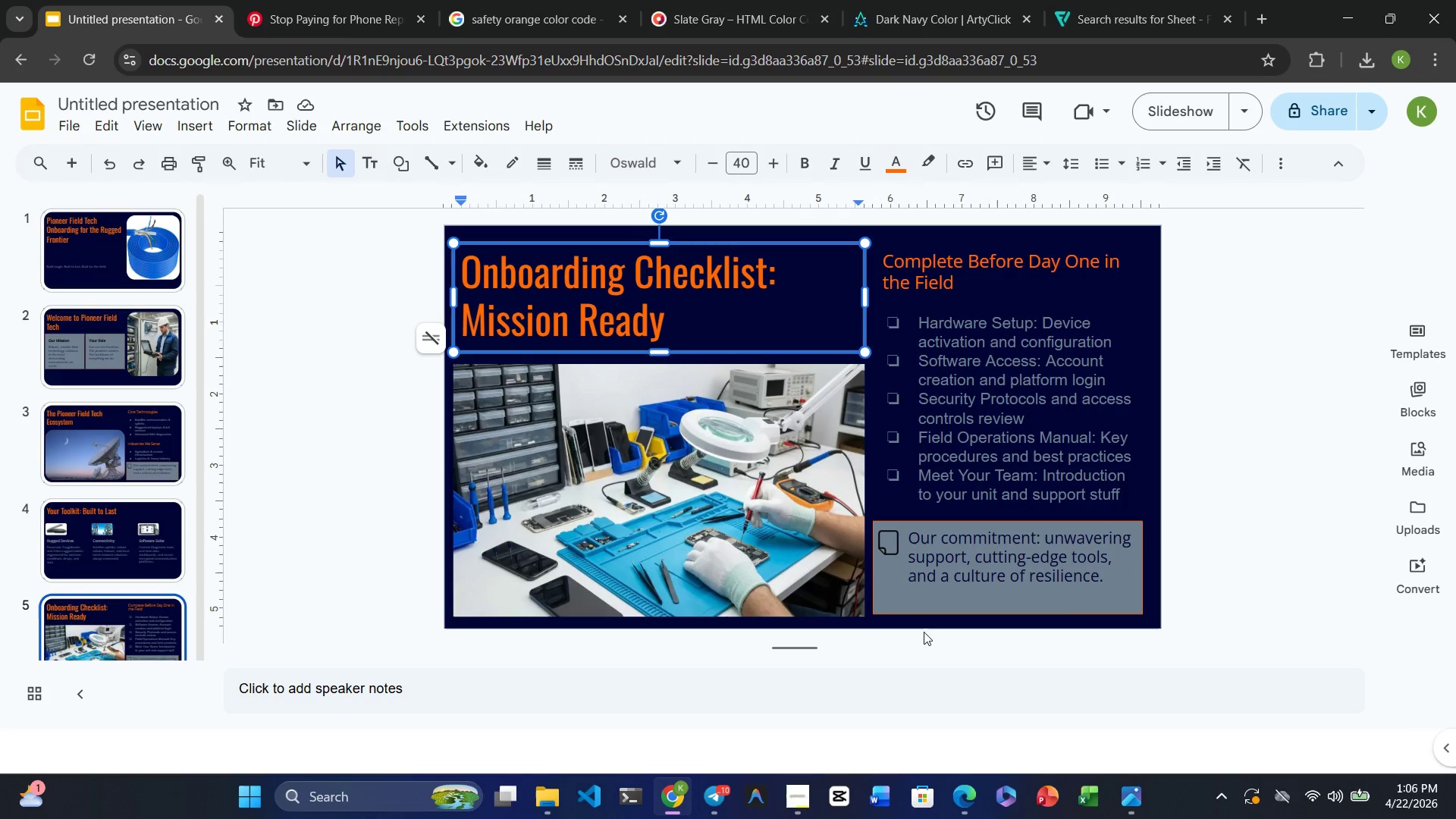 
mouse_move([894, 792])
 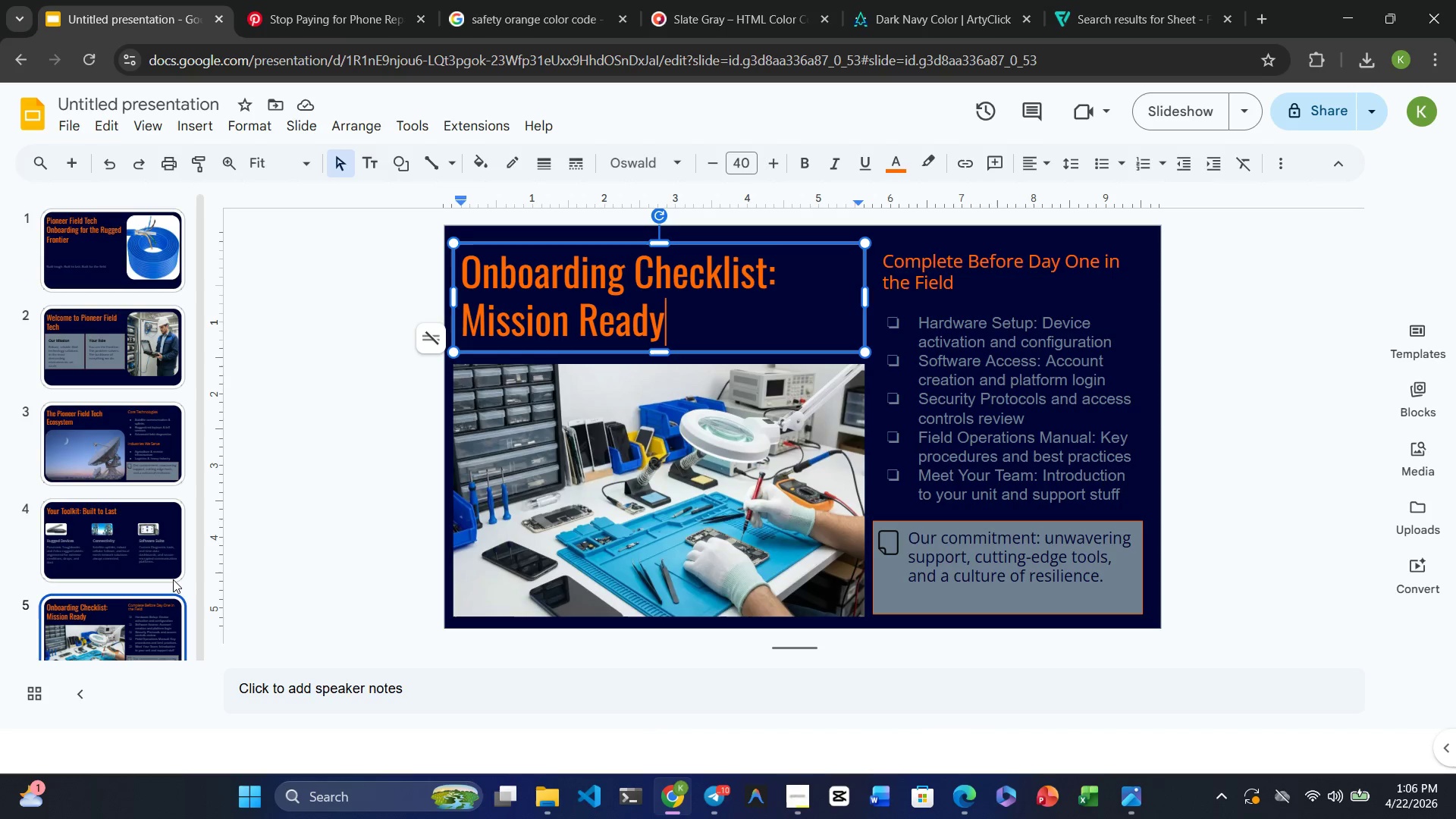 
wait(10.22)
 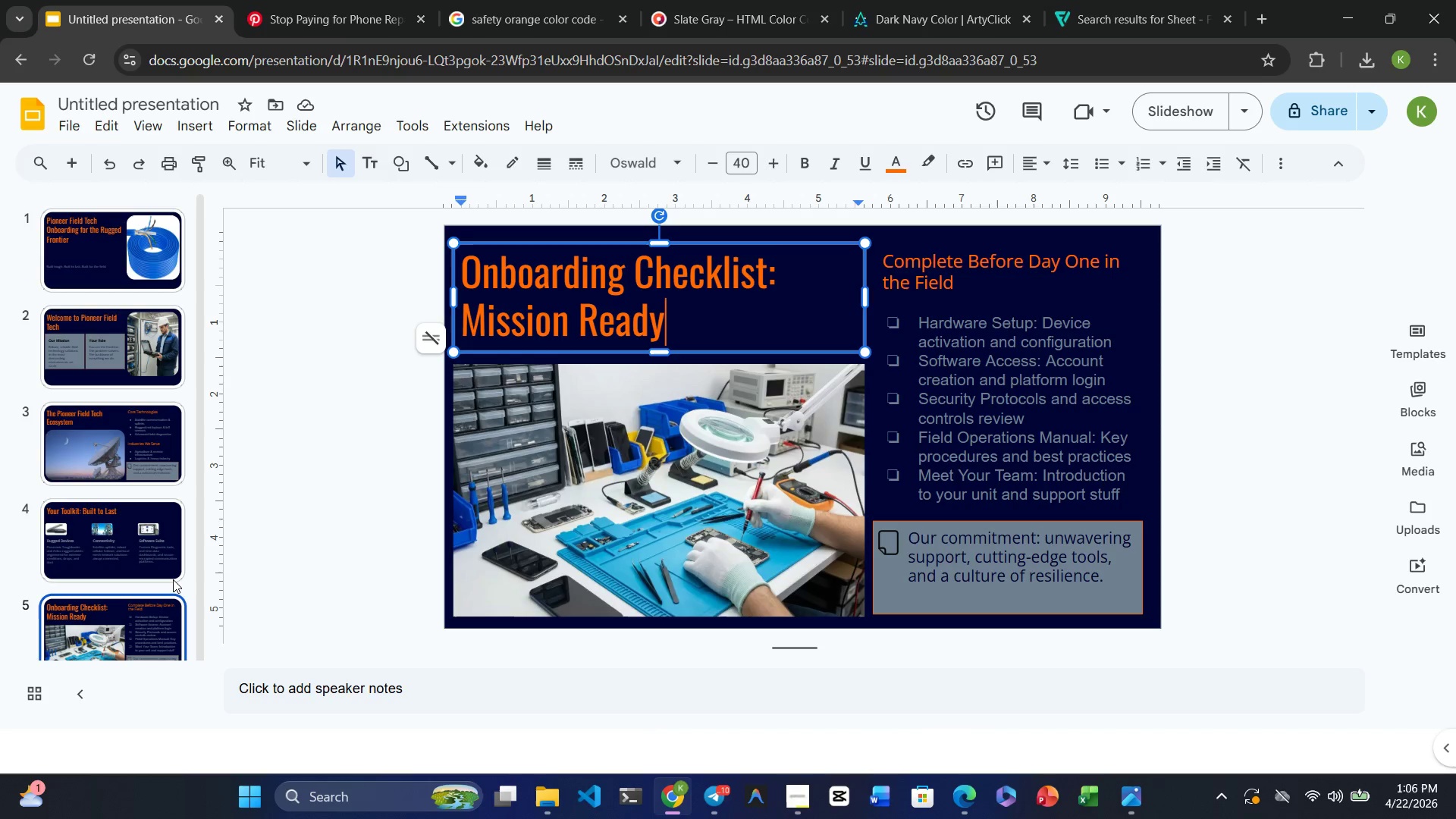 
left_click([892, 551])
 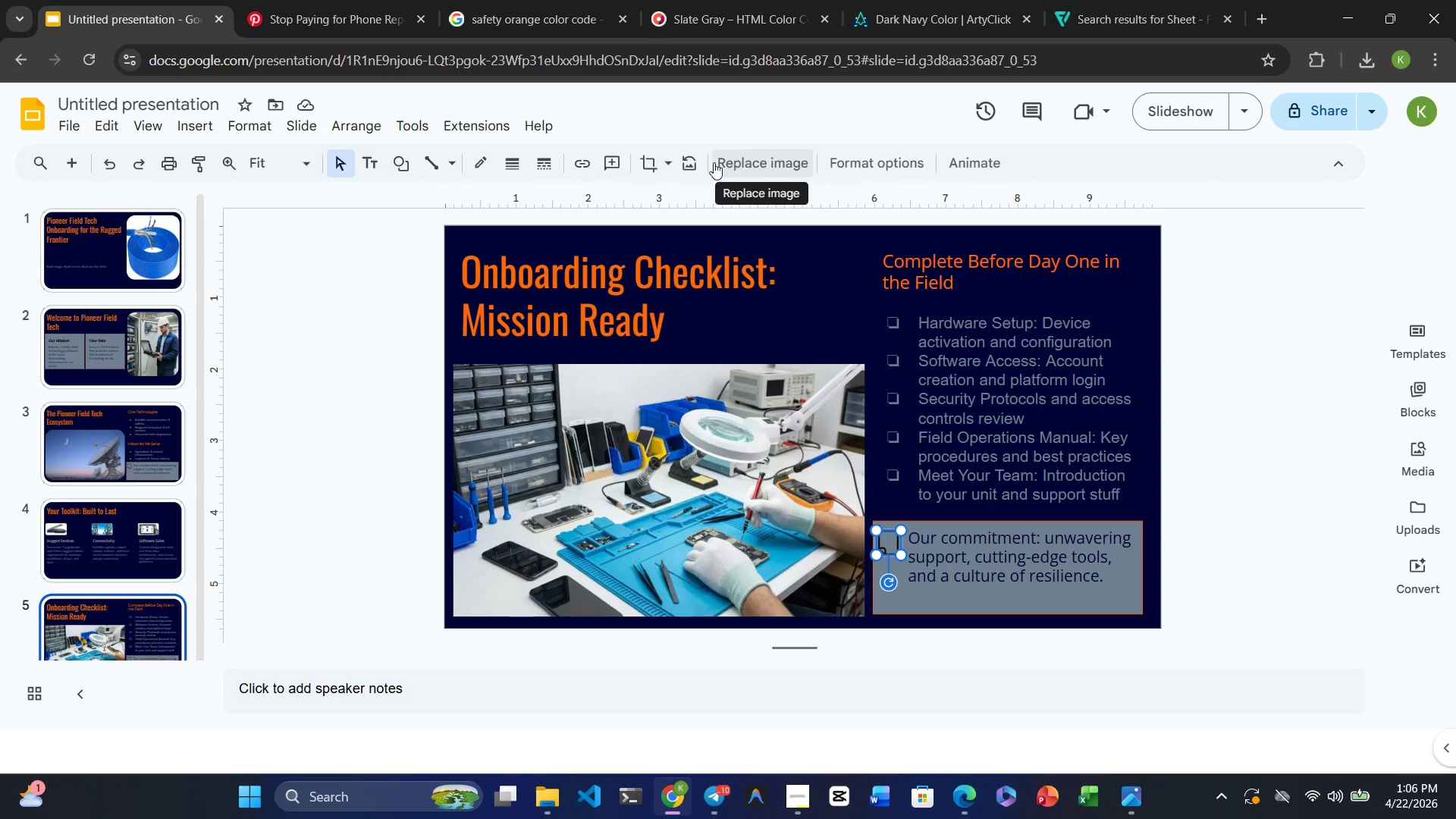 
left_click([665, 160])
 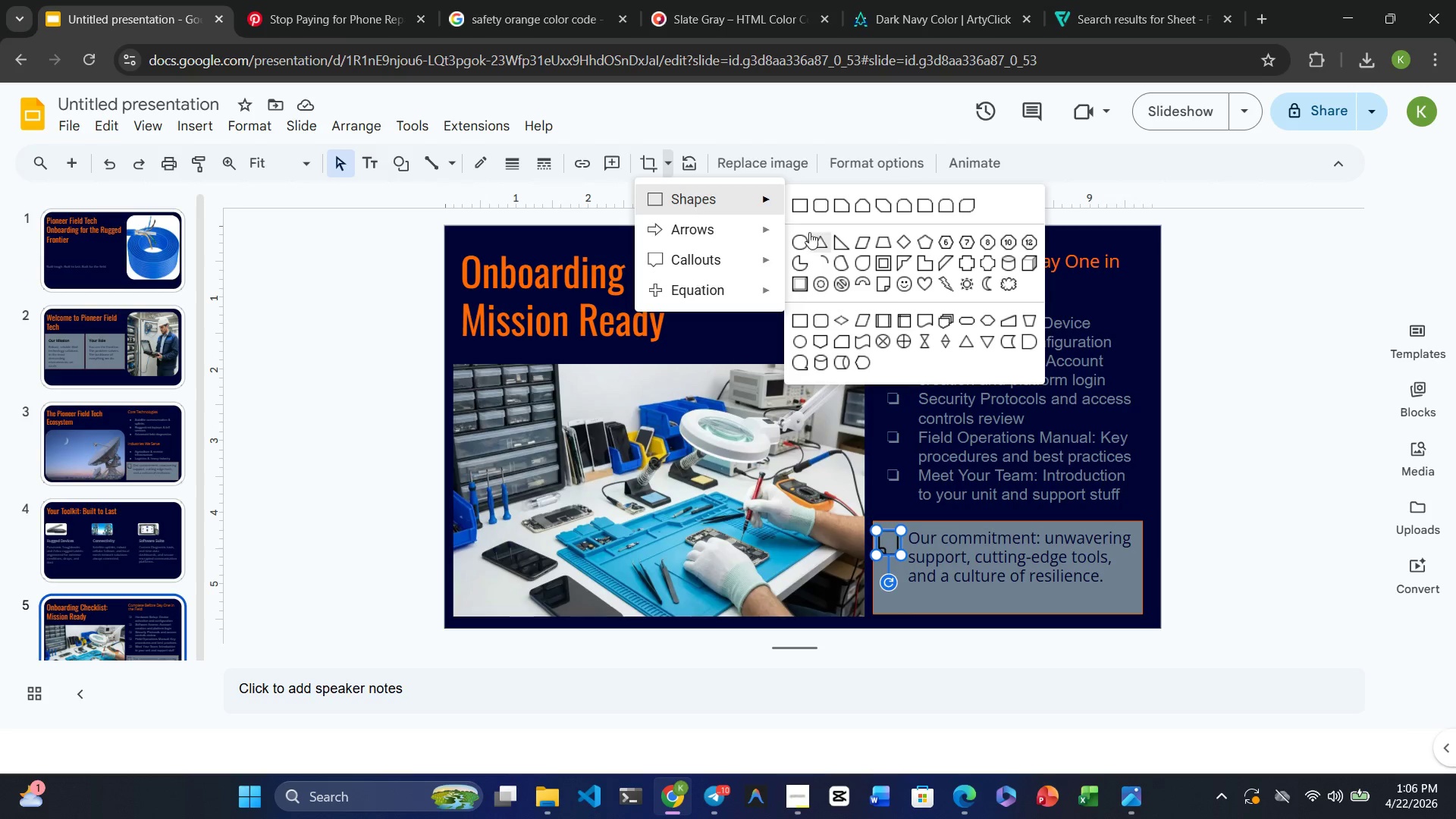 
left_click([801, 237])
 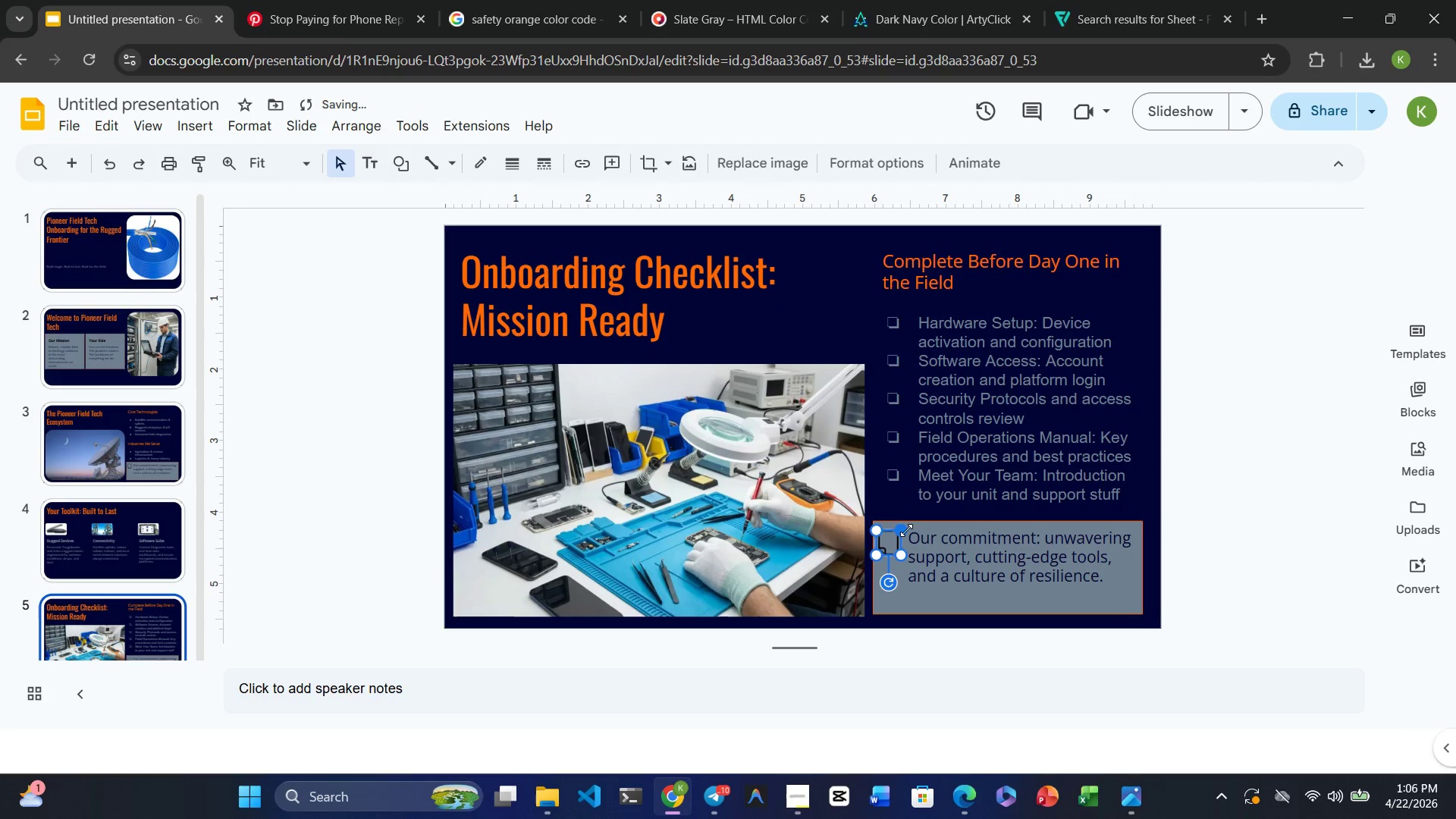 
left_click([912, 588])
 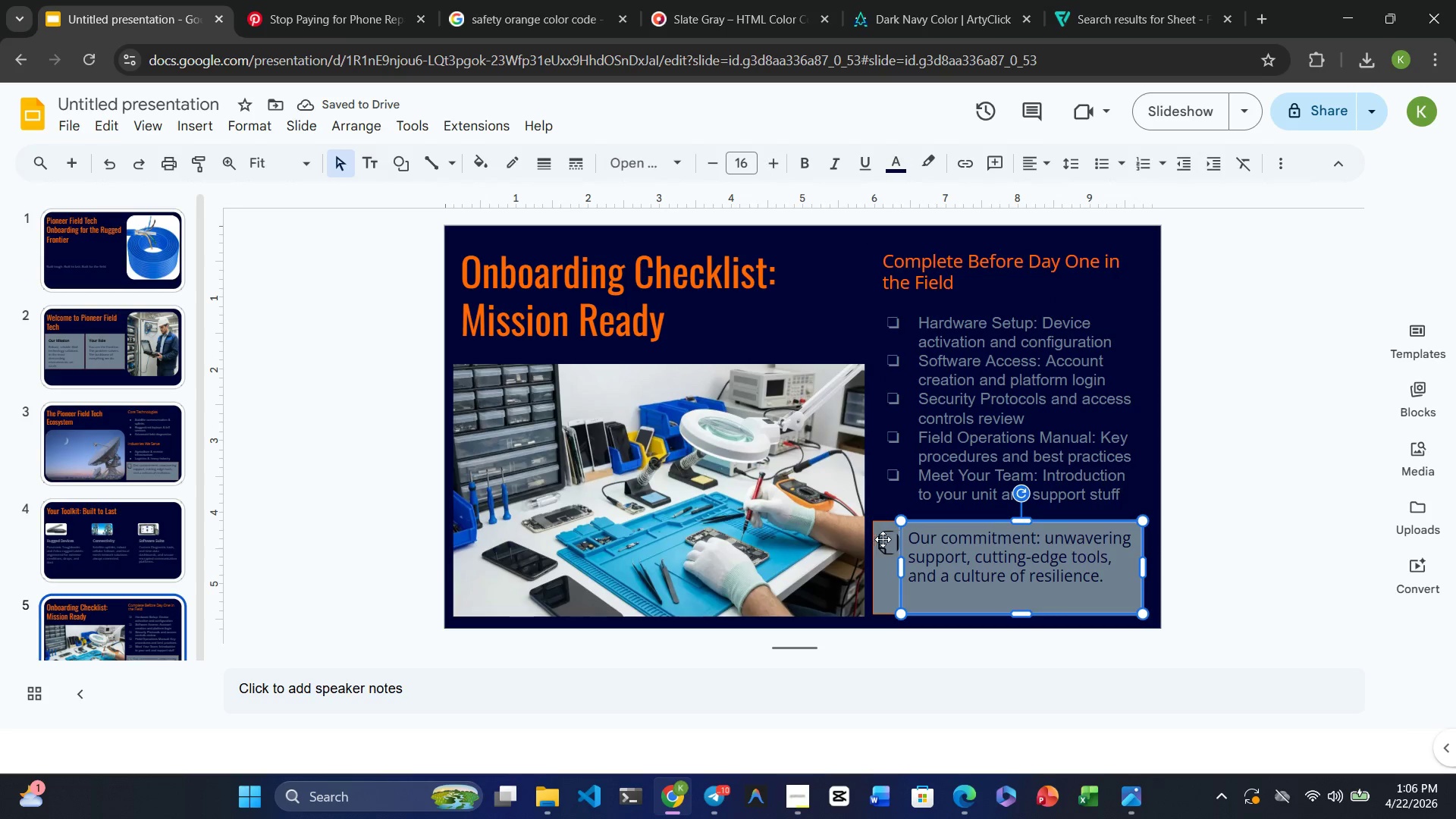 
left_click([893, 545])
 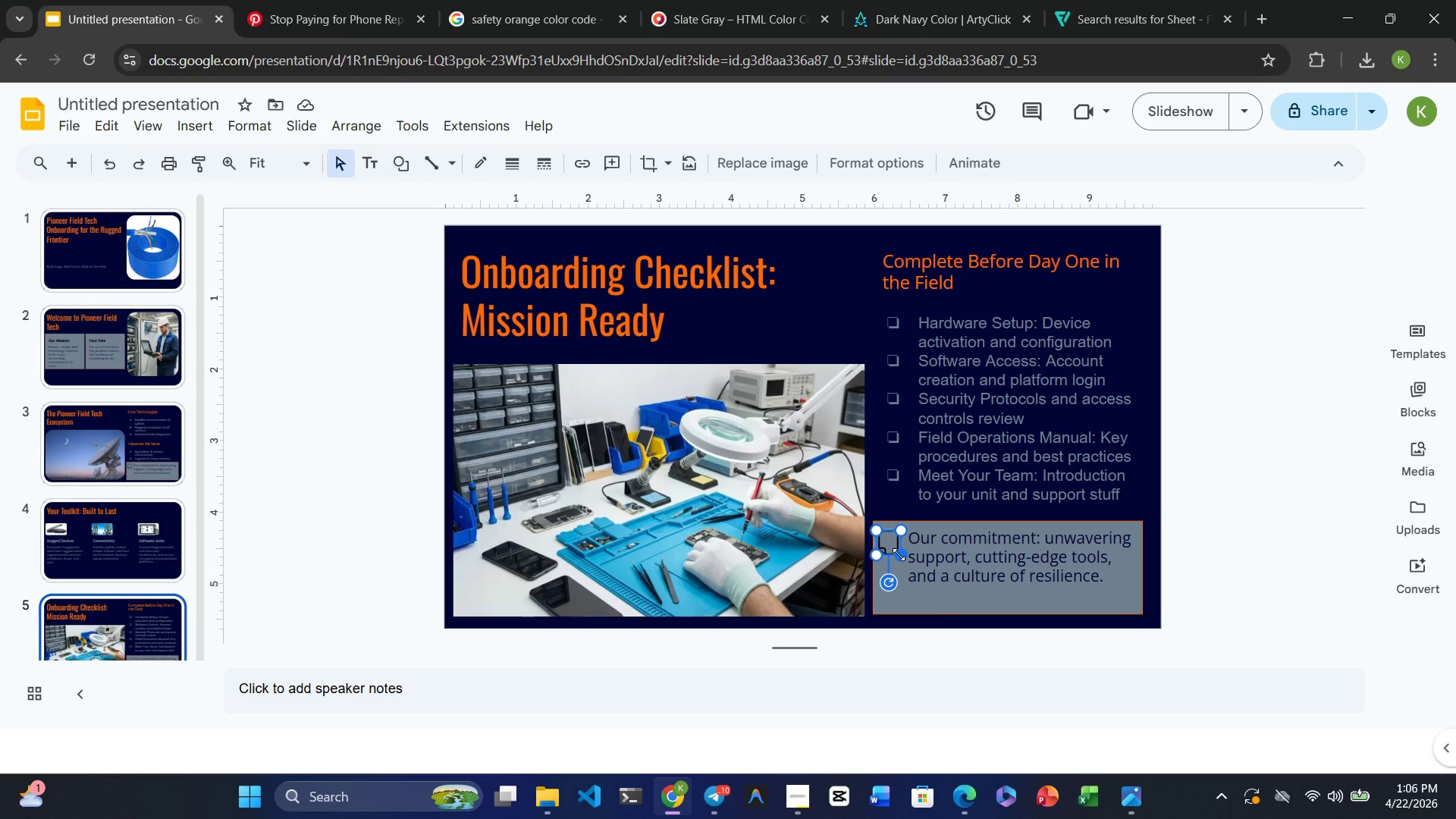 
wait(5.06)
 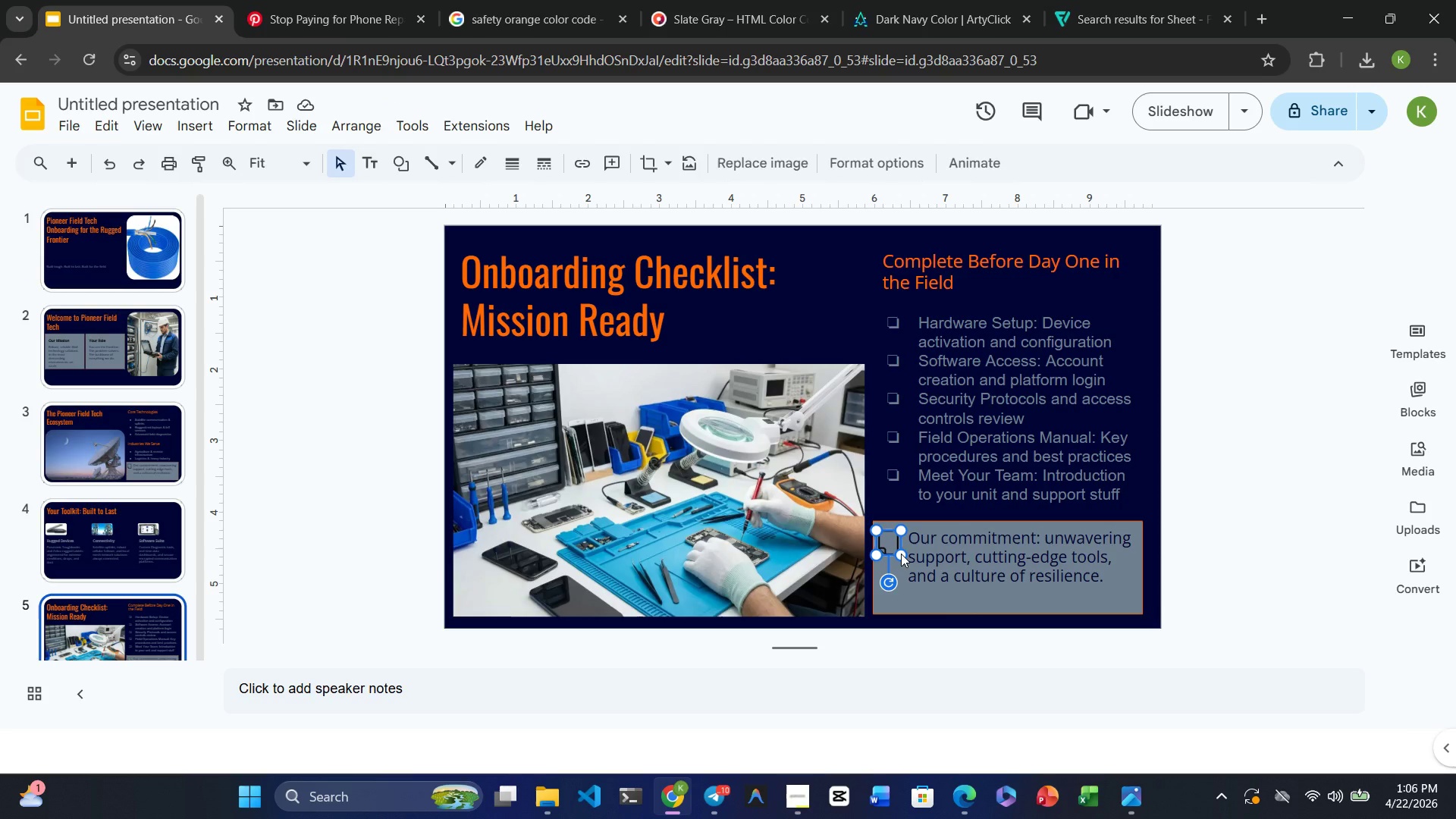 
key(Control+Z)
 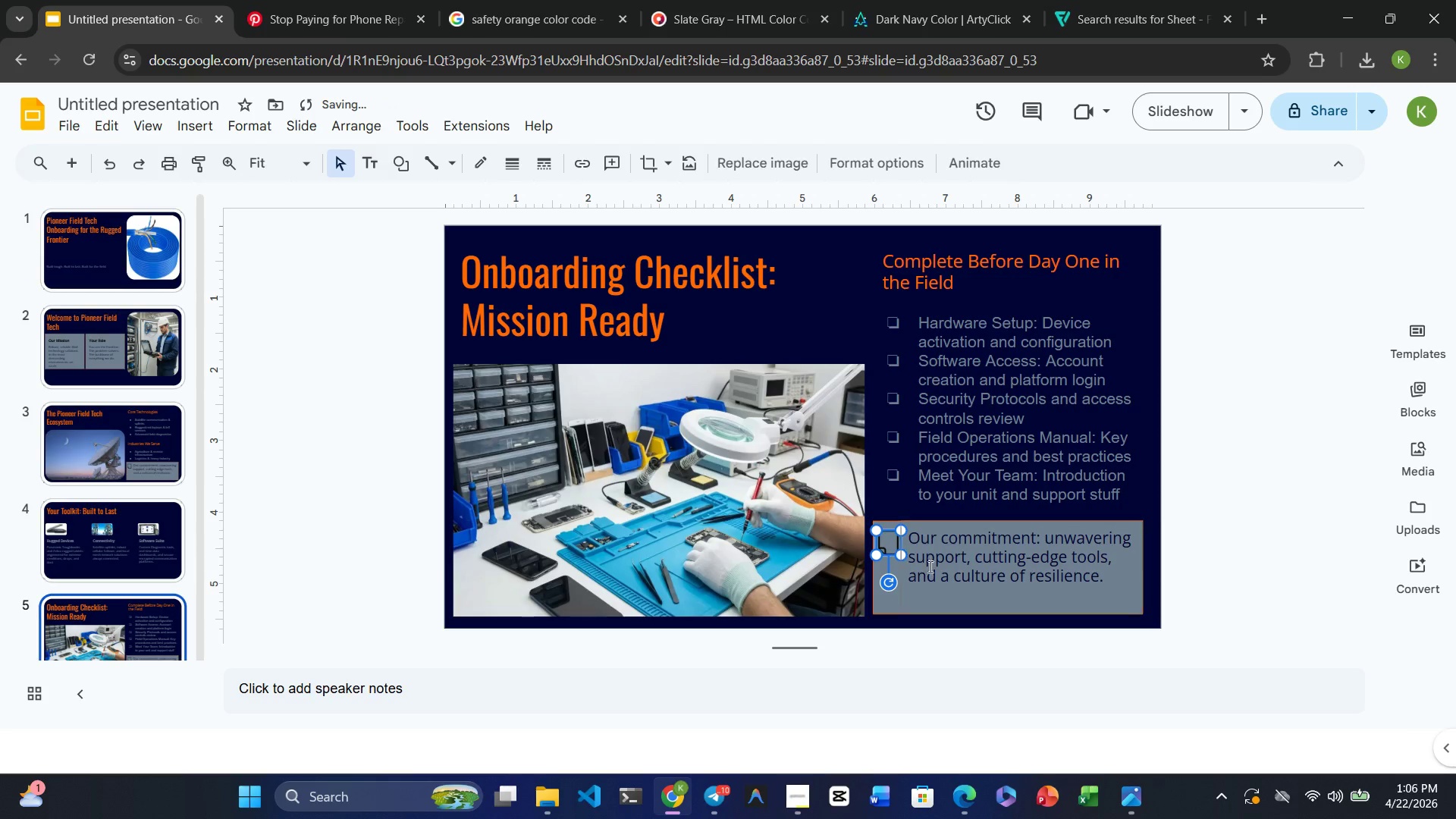 
left_click([934, 570])
 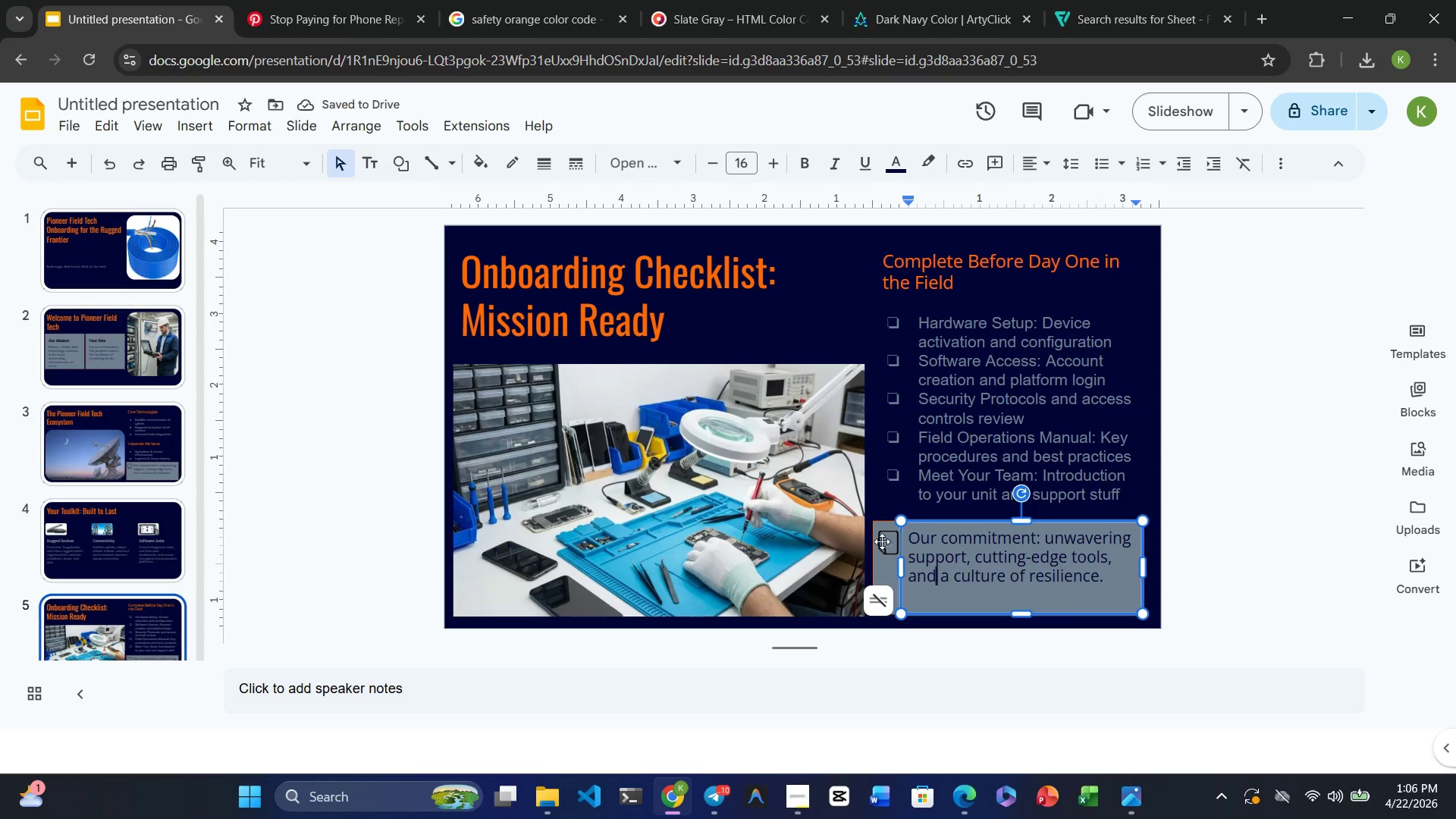 
left_click([881, 541])
 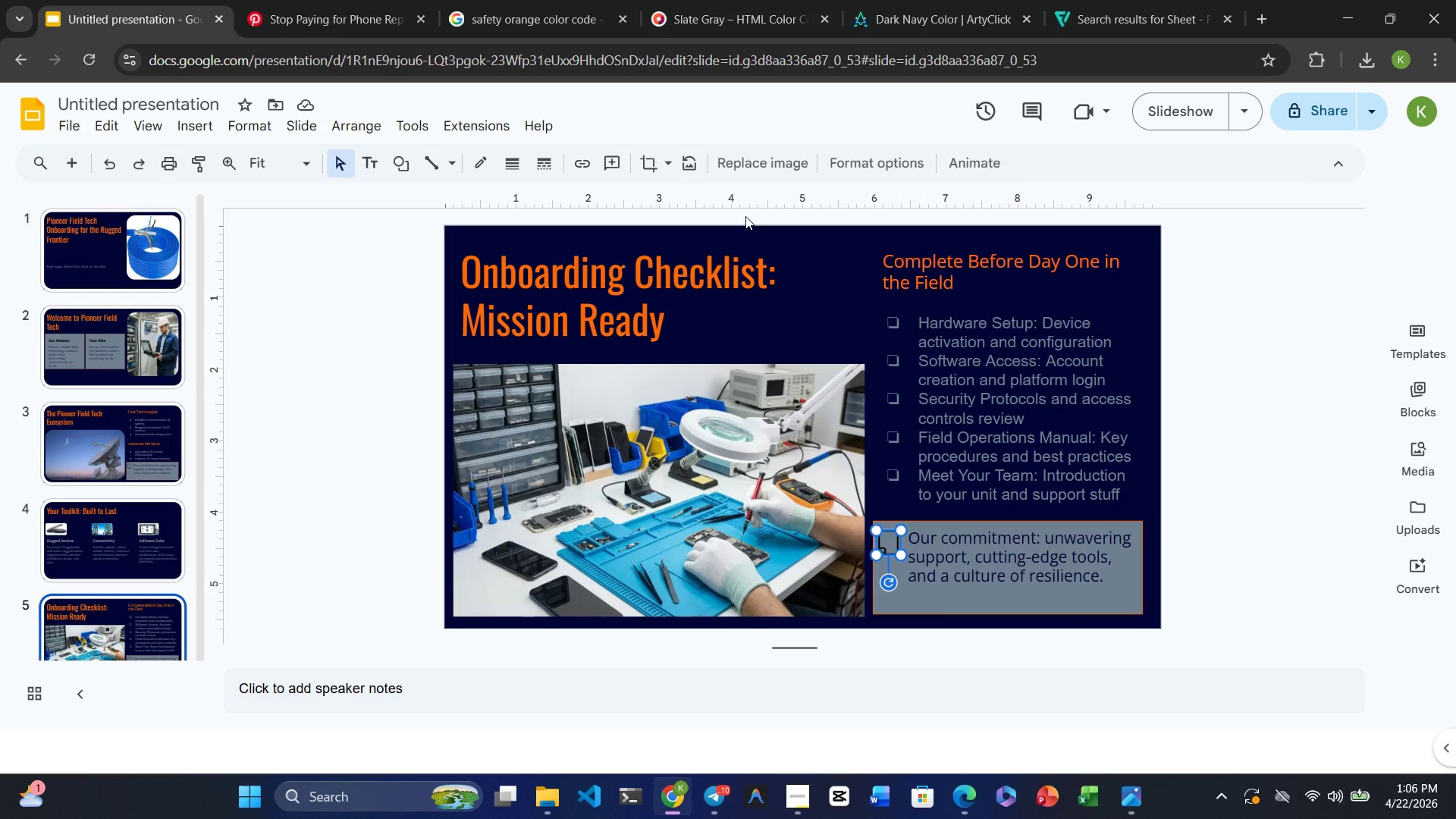 
wait(15.39)
 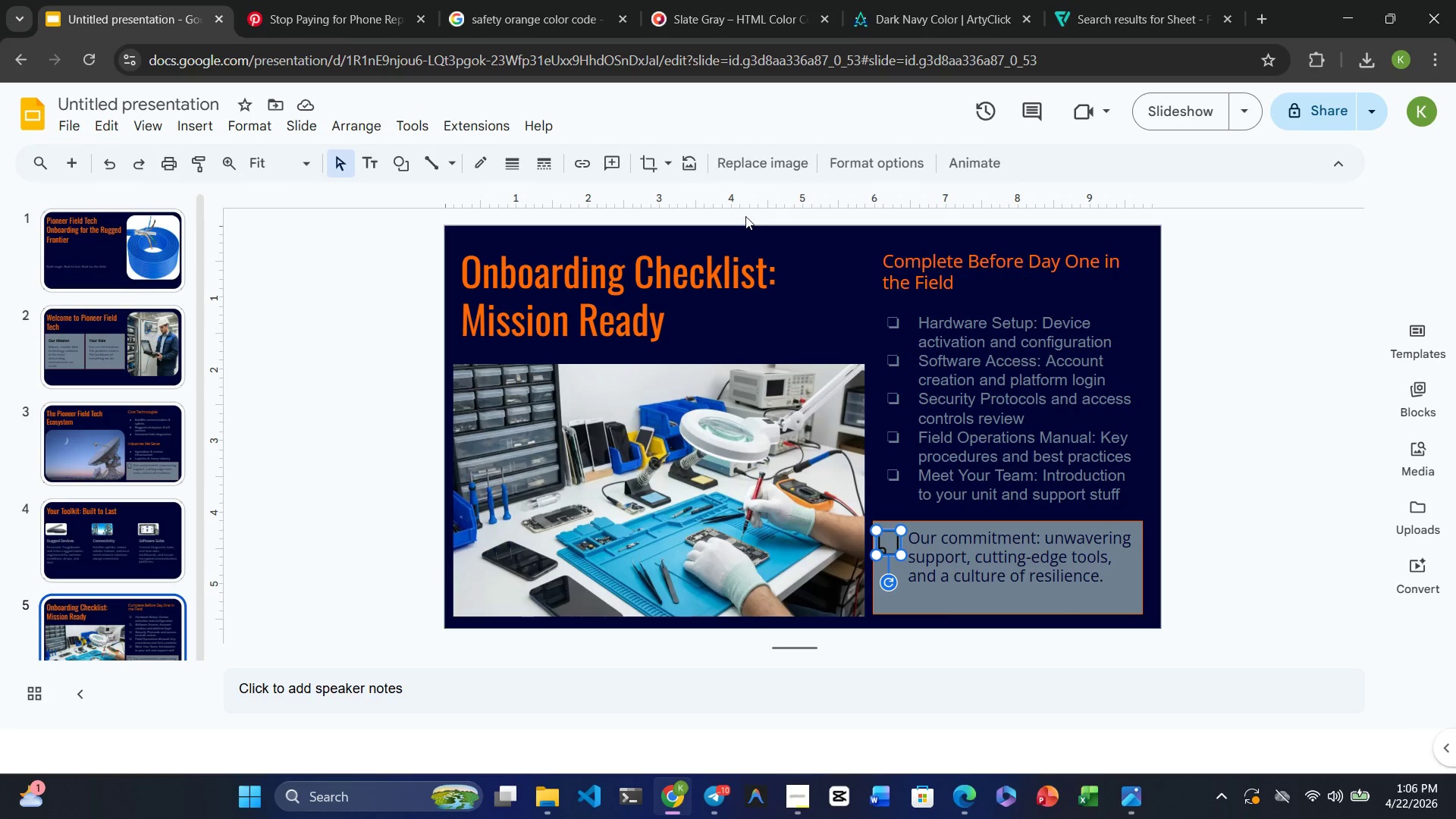 
left_click([300, 26])
 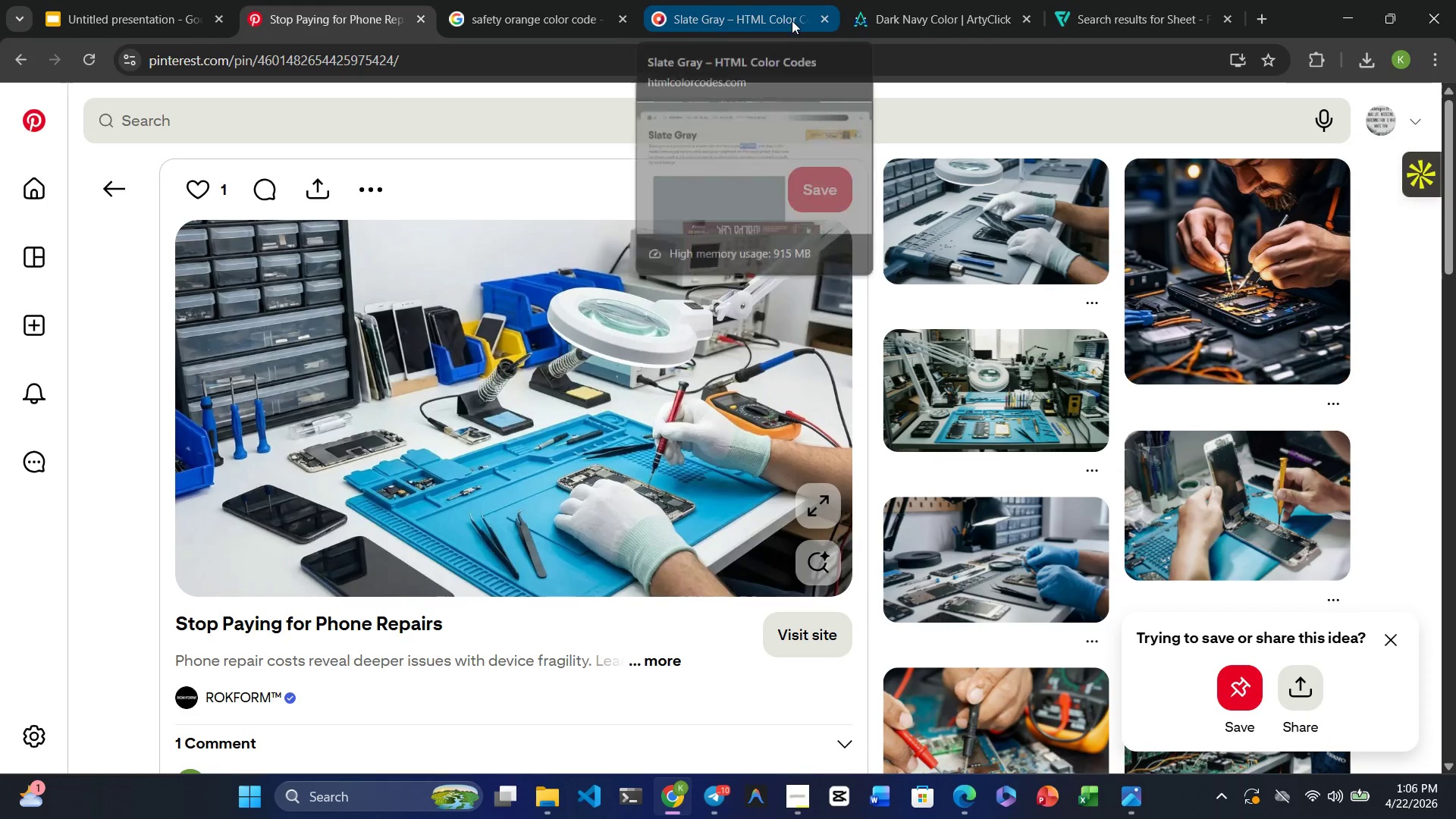 
left_click([510, 24])
 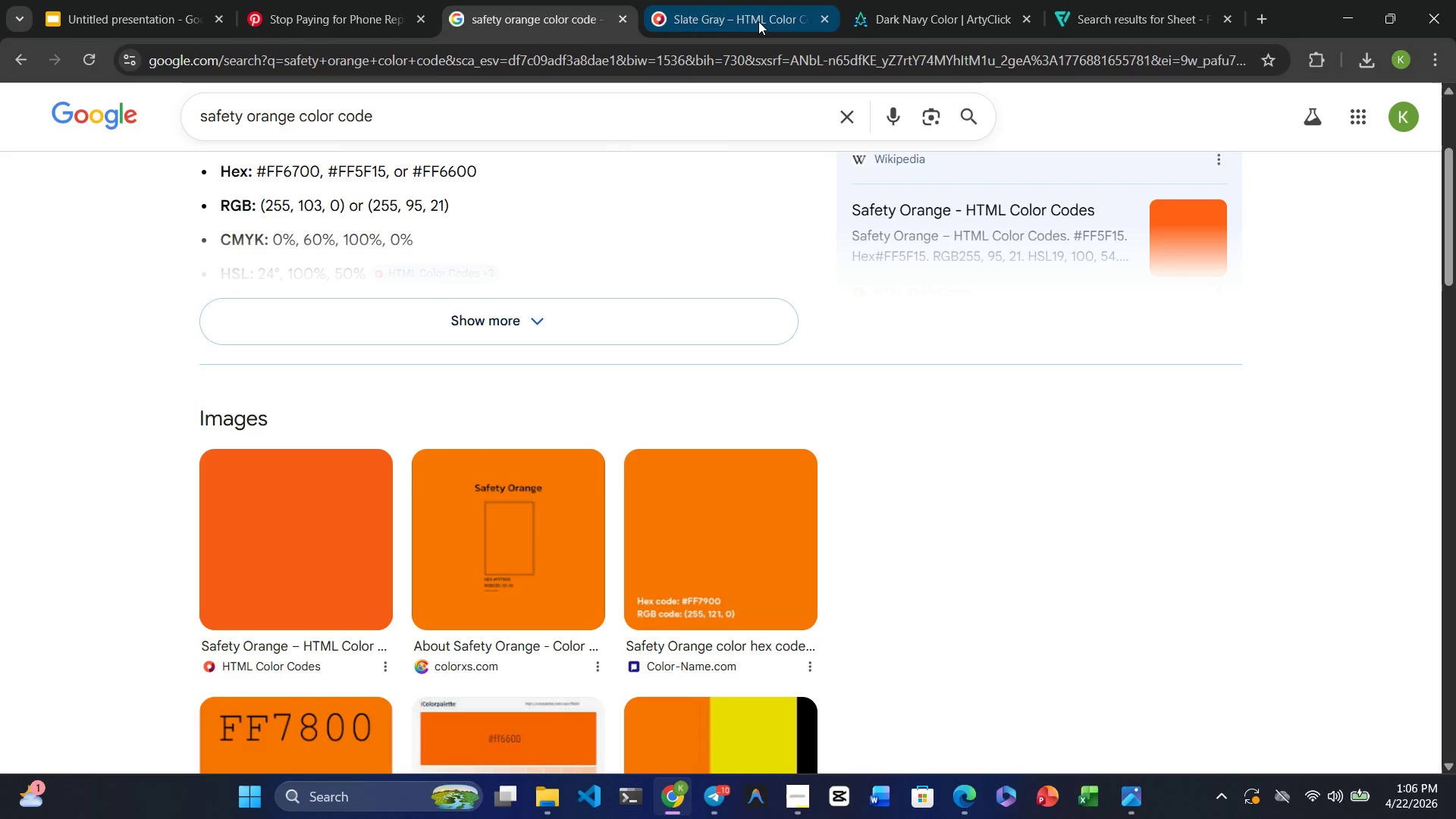 
left_click([758, 21])
 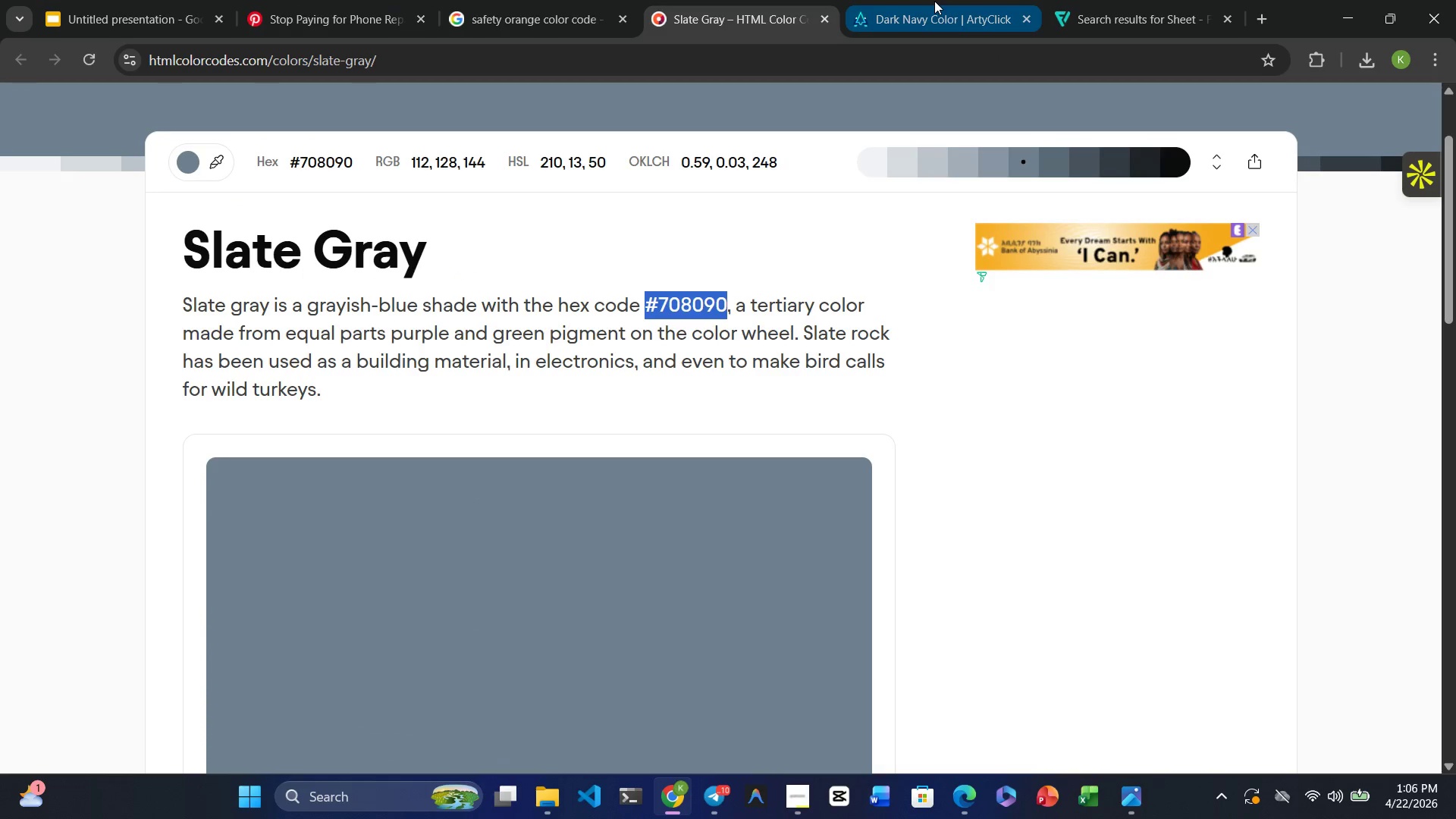 
left_click([934, 12])
 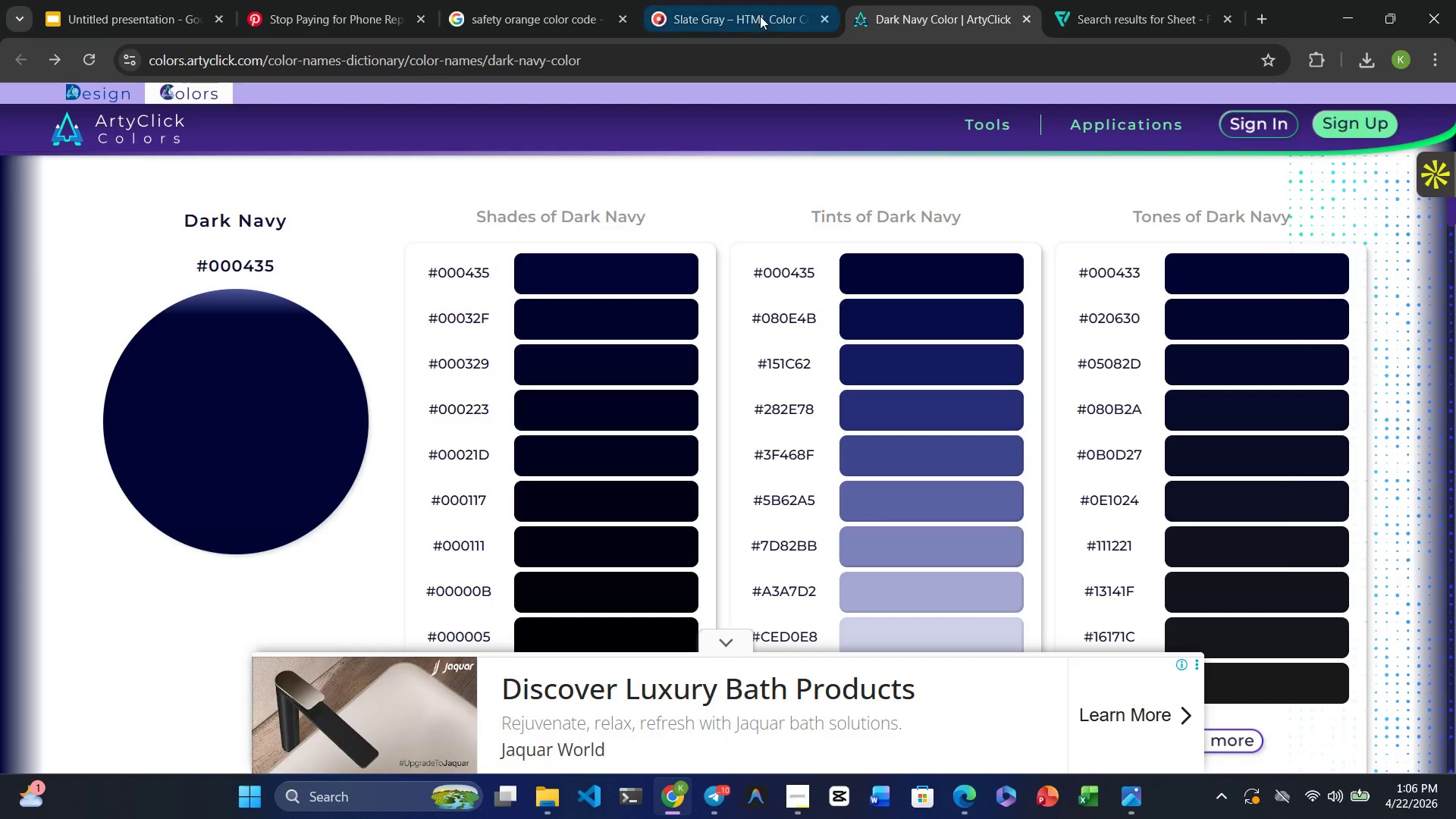 
left_click([760, 16])
 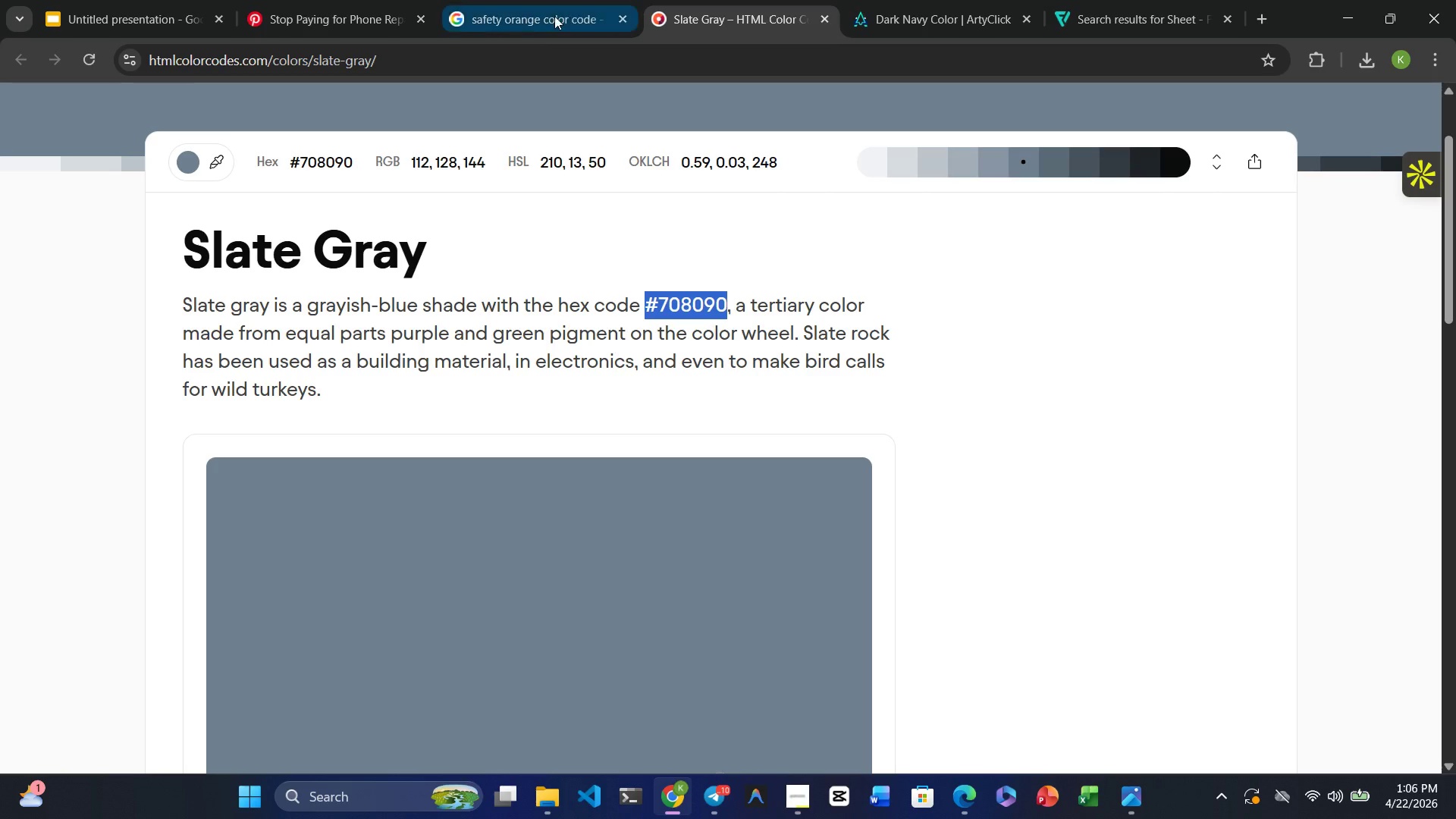 
left_click([547, 14])
 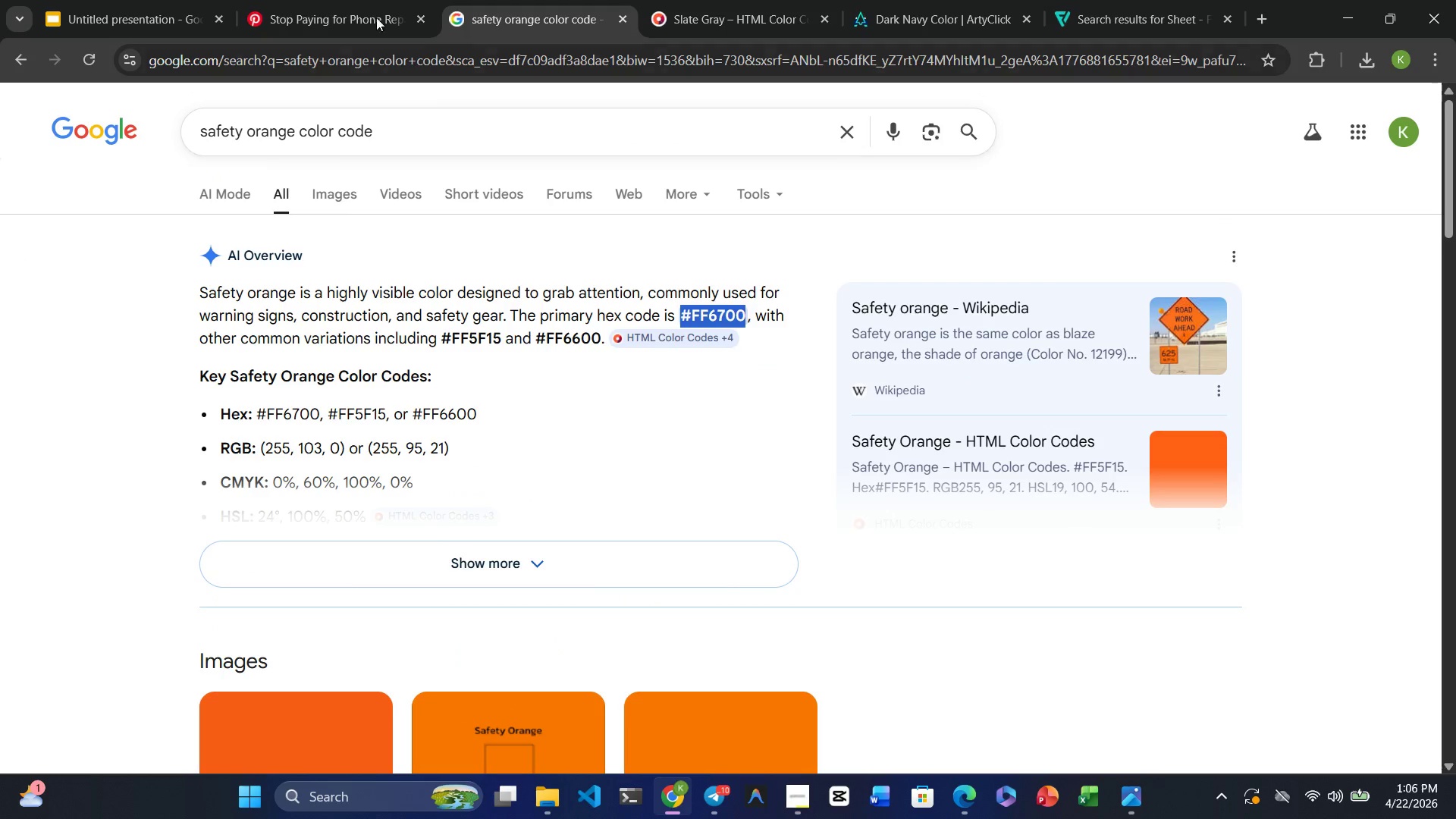 
left_click([359, 5])
 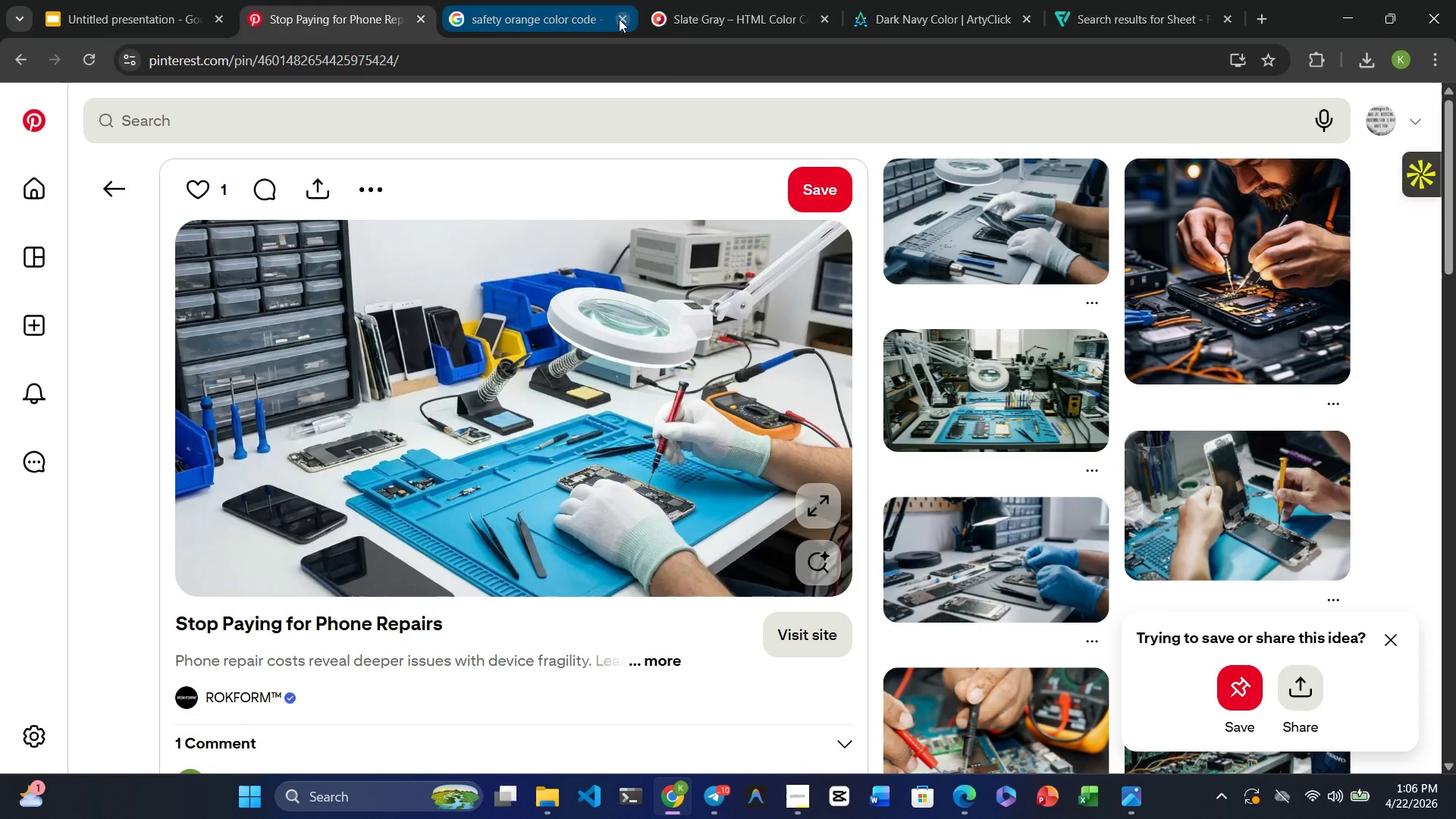 
left_click([620, 19])
 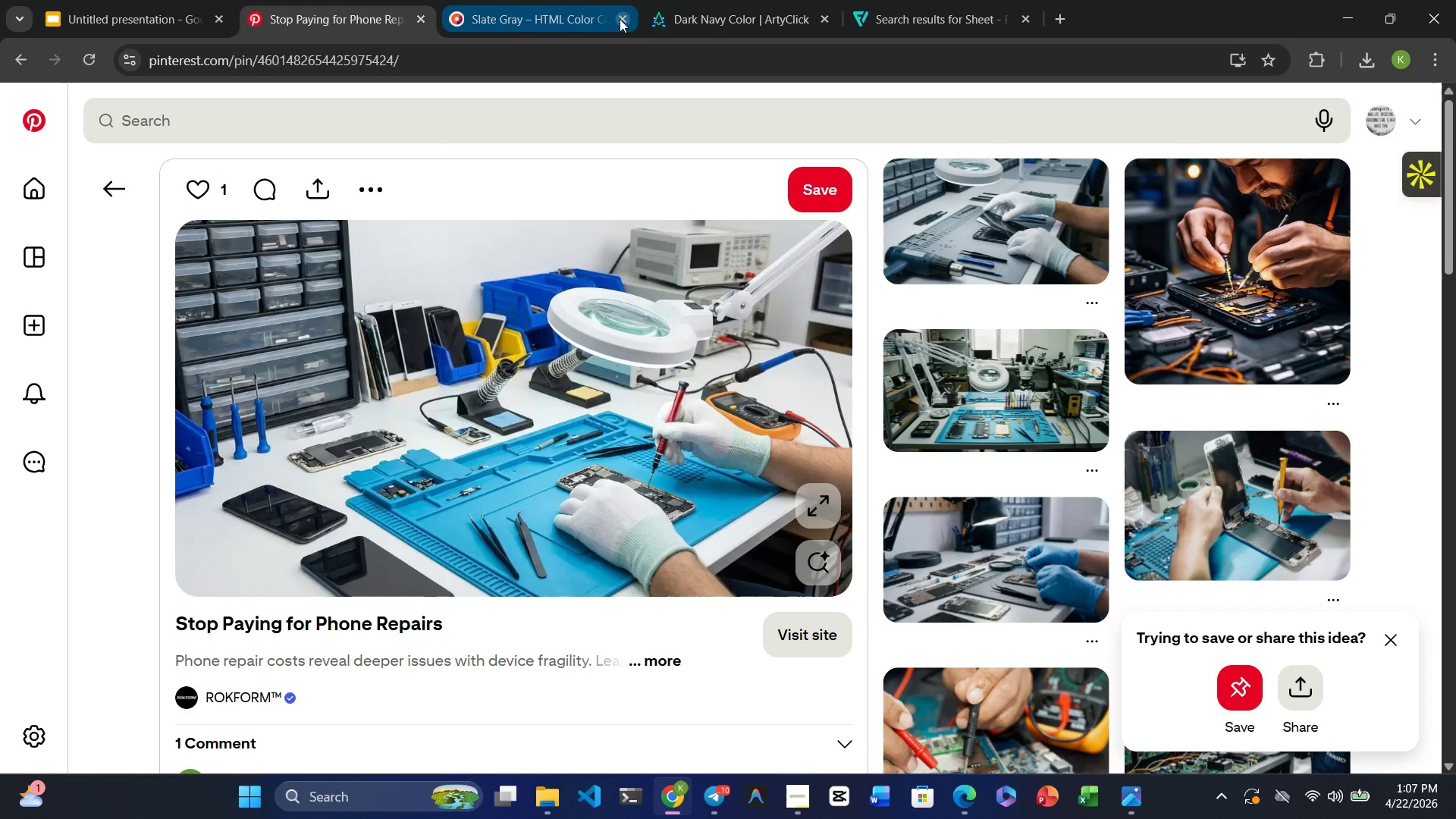 
left_click([620, 19])
 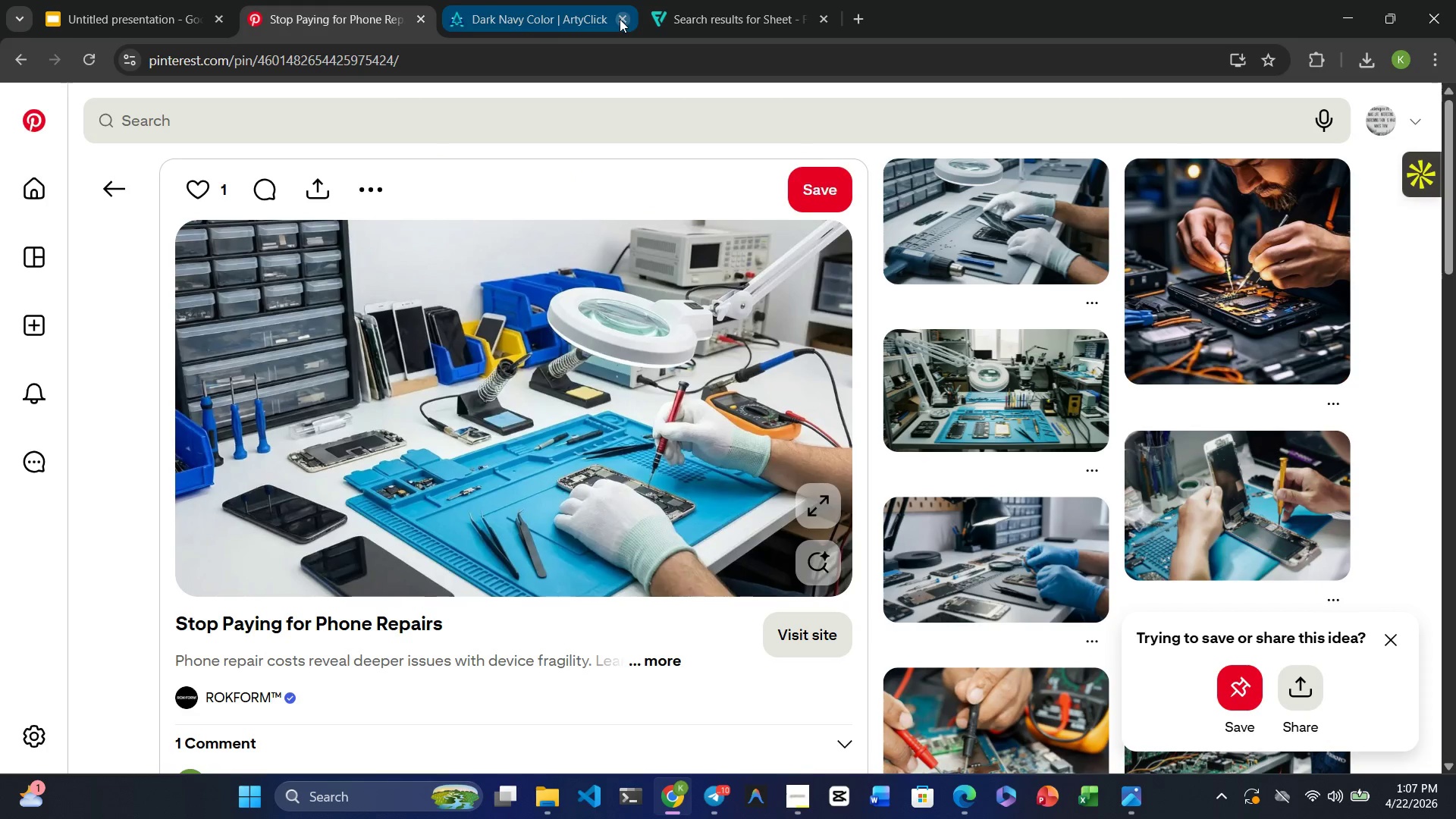 
left_click([620, 19])
 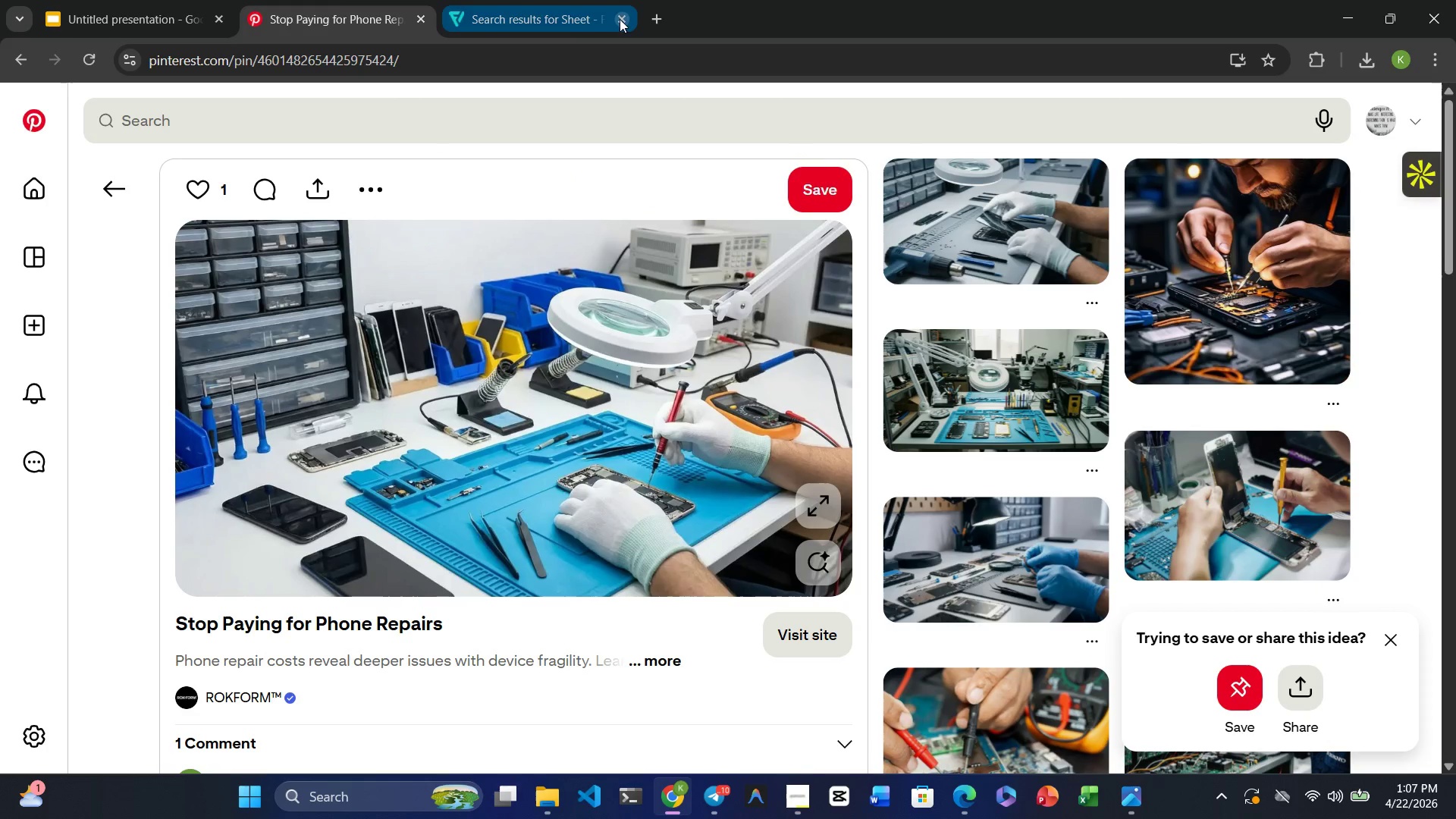 
left_click([564, 15])
 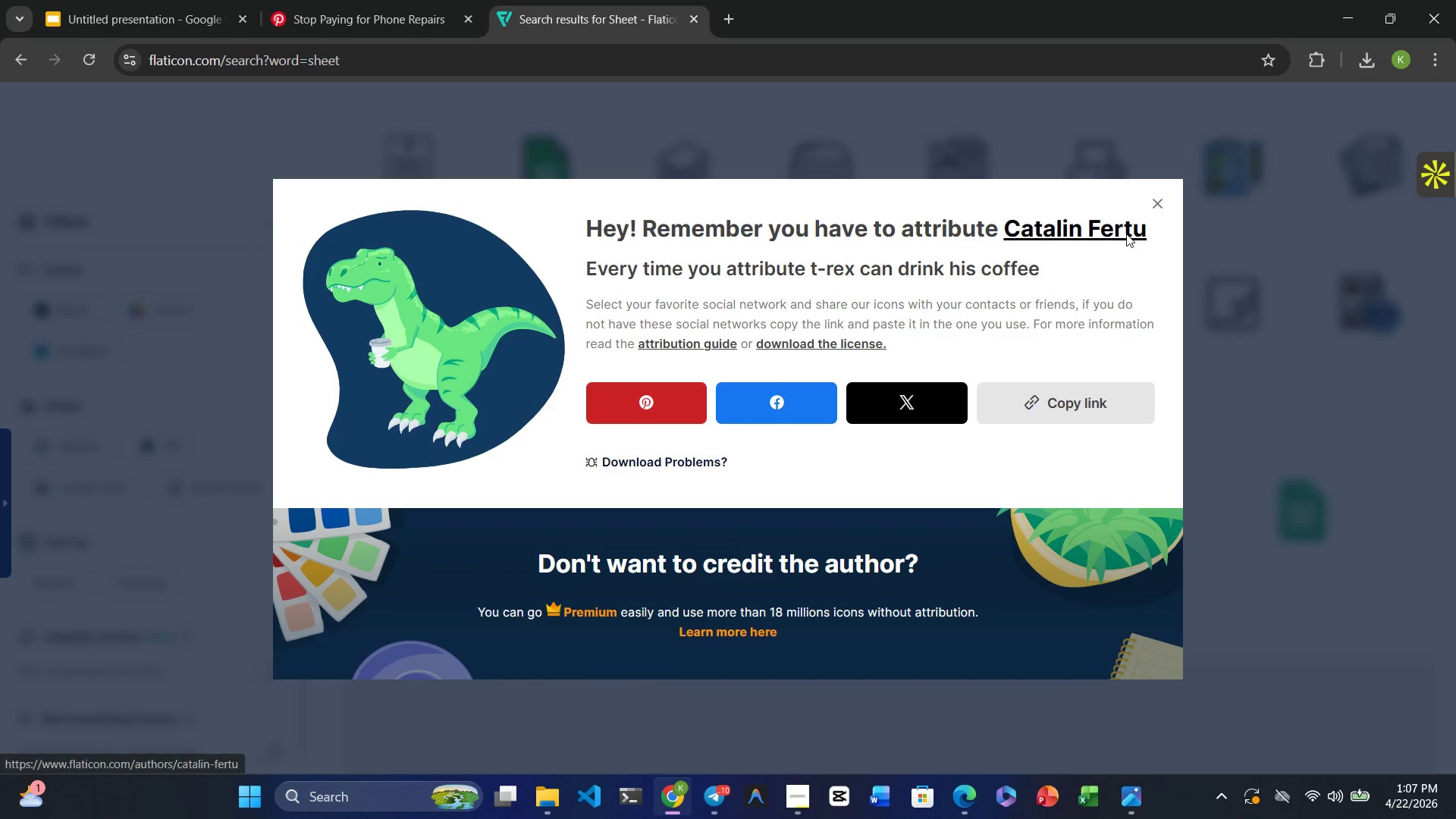 
left_click([1156, 195])
 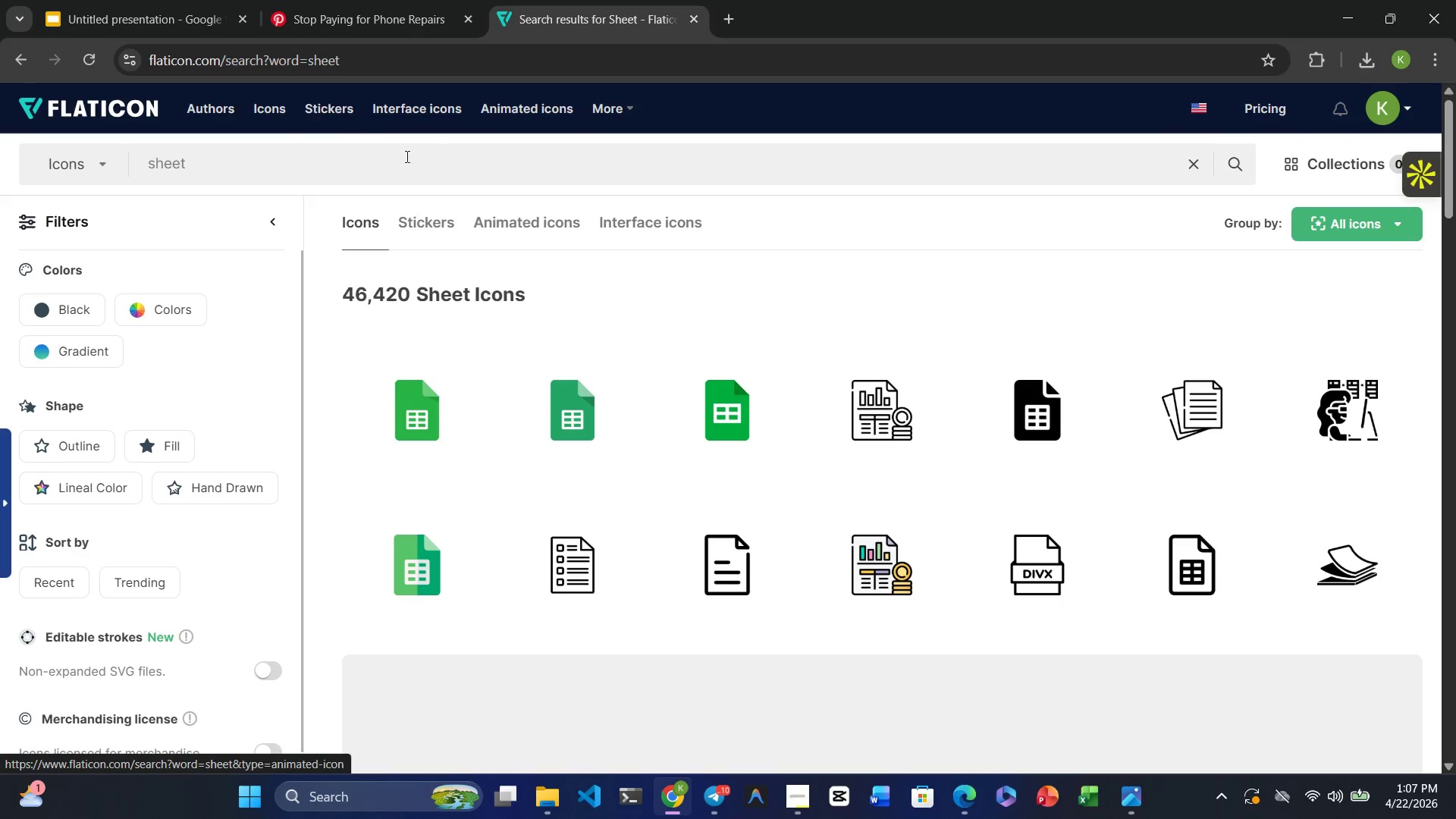 
left_click([356, 162])
 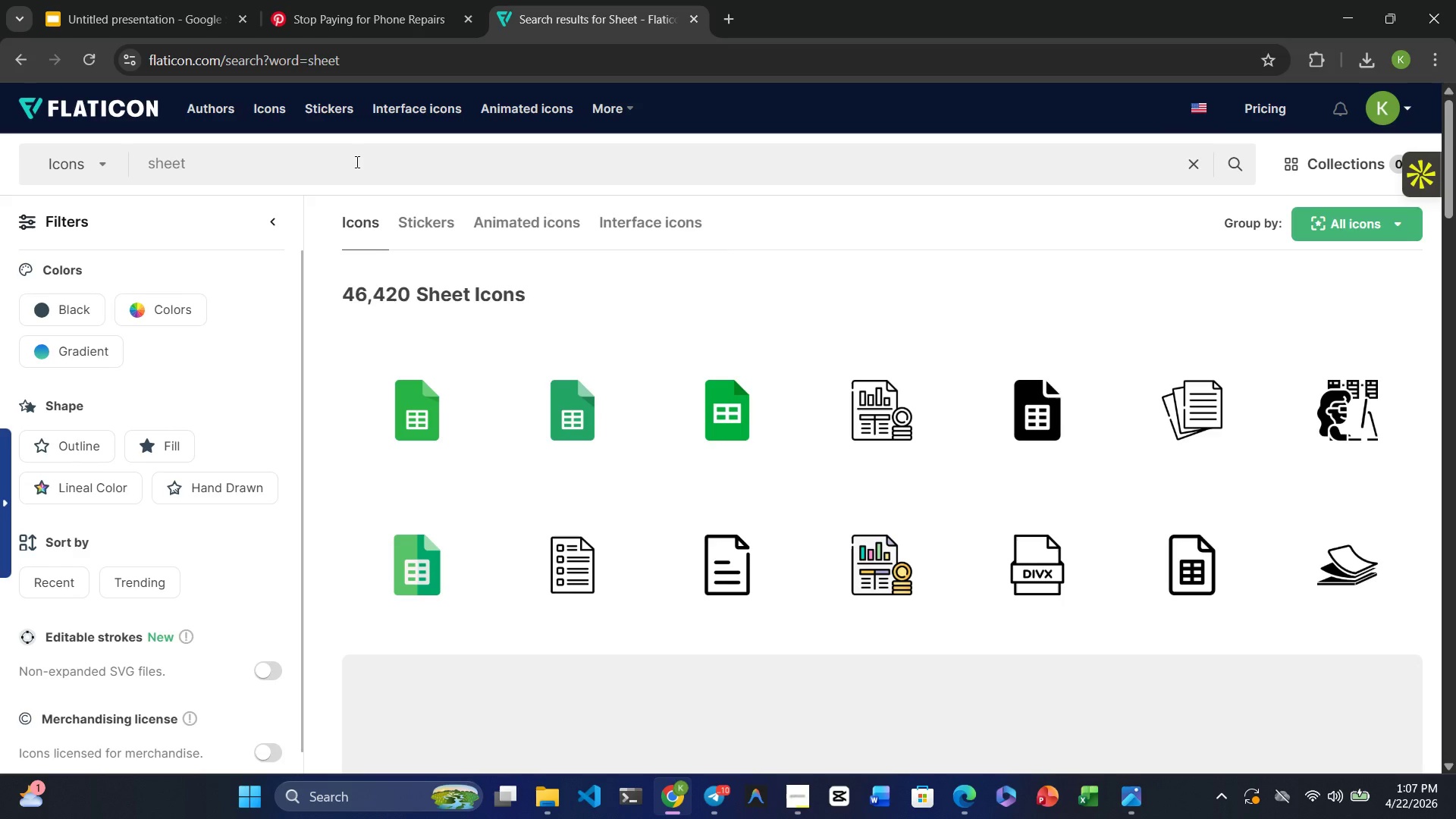 
key(Backspace)
key(Backspace)
key(Backspace)
key(Backspace)
key(Backspace)
type(WrningWARNING)
 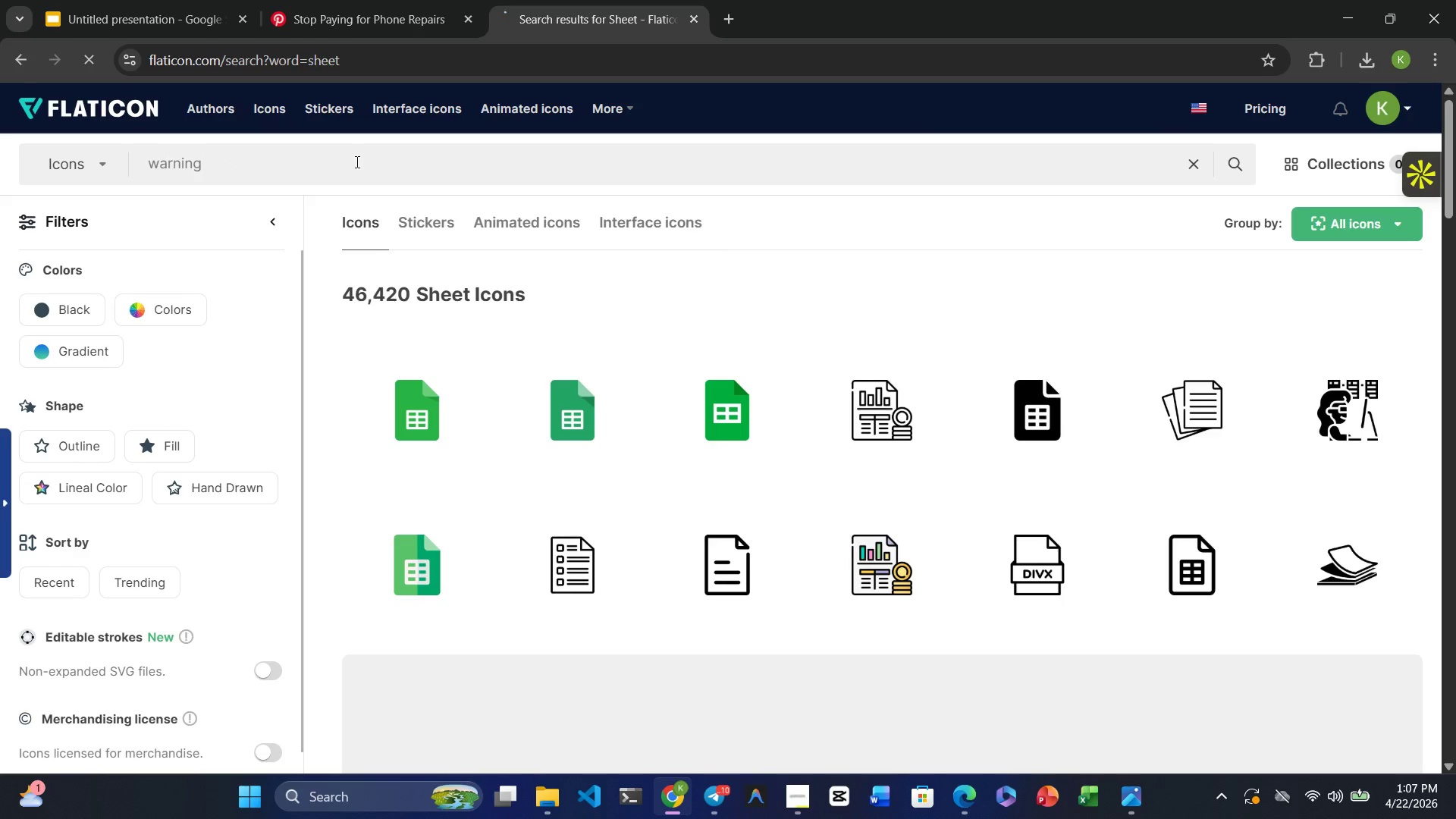 
key(Enter)
 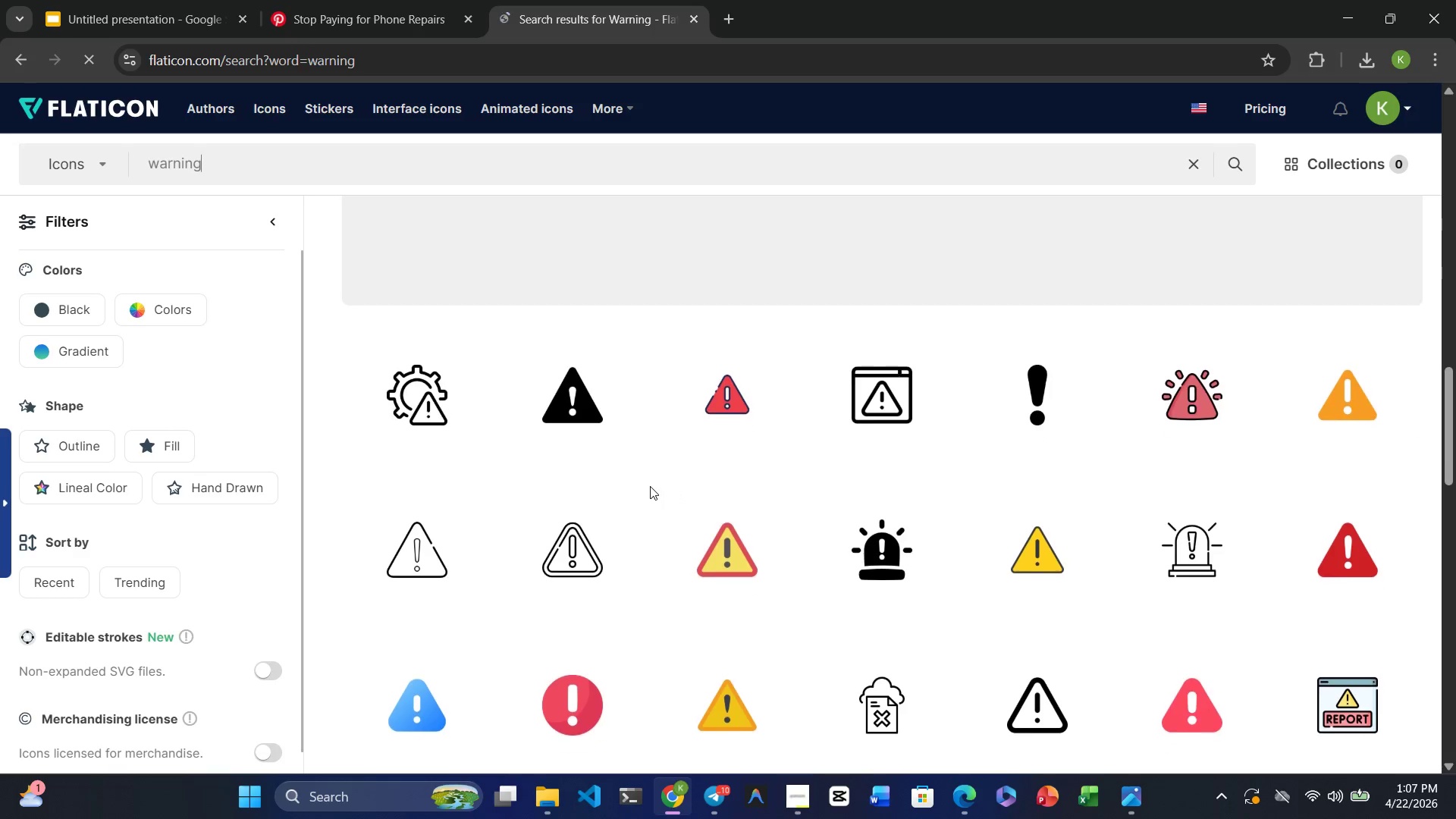 
wait(18.47)
 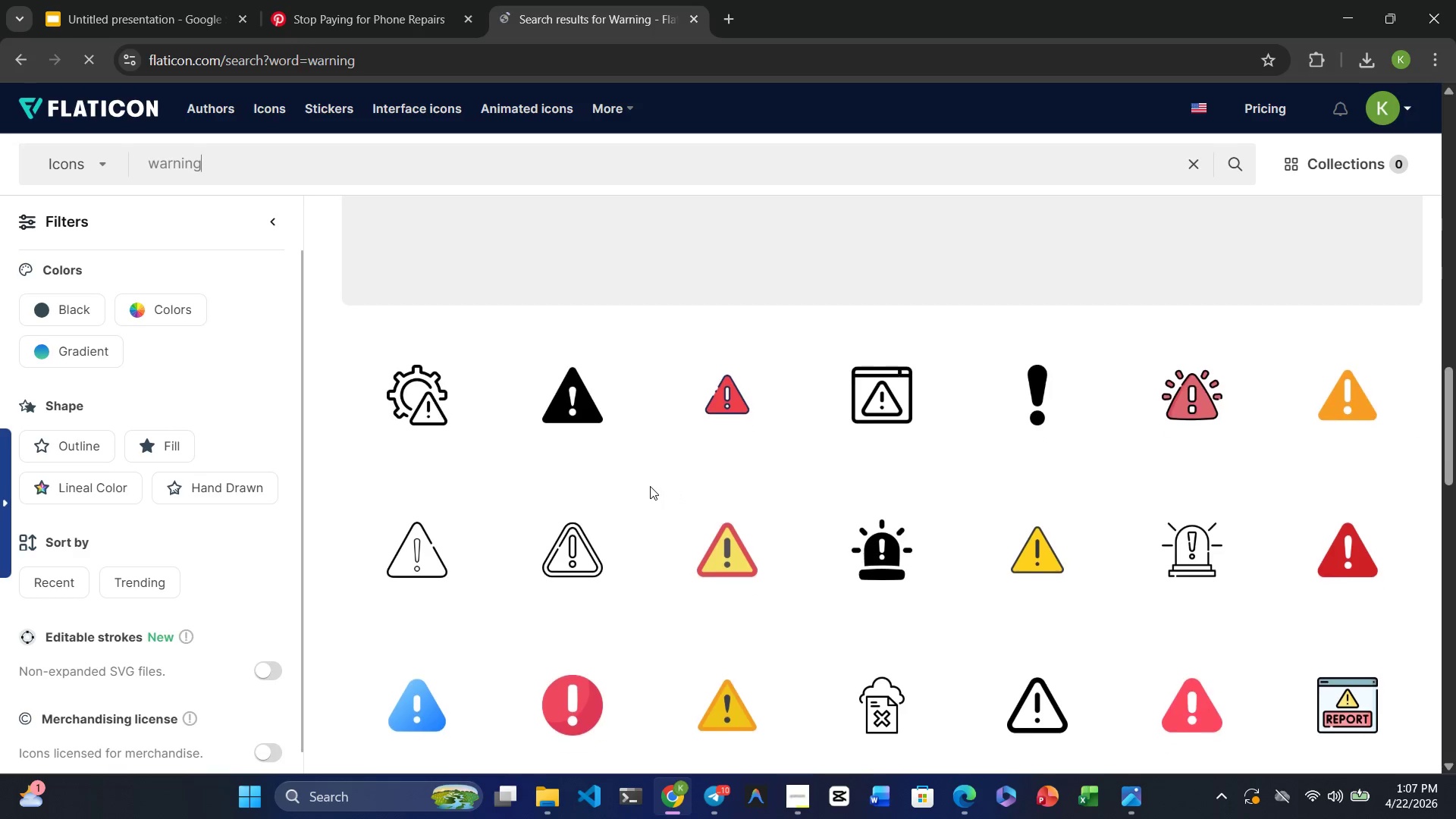 
hold_key(key=Backspace, duration=0.92)
 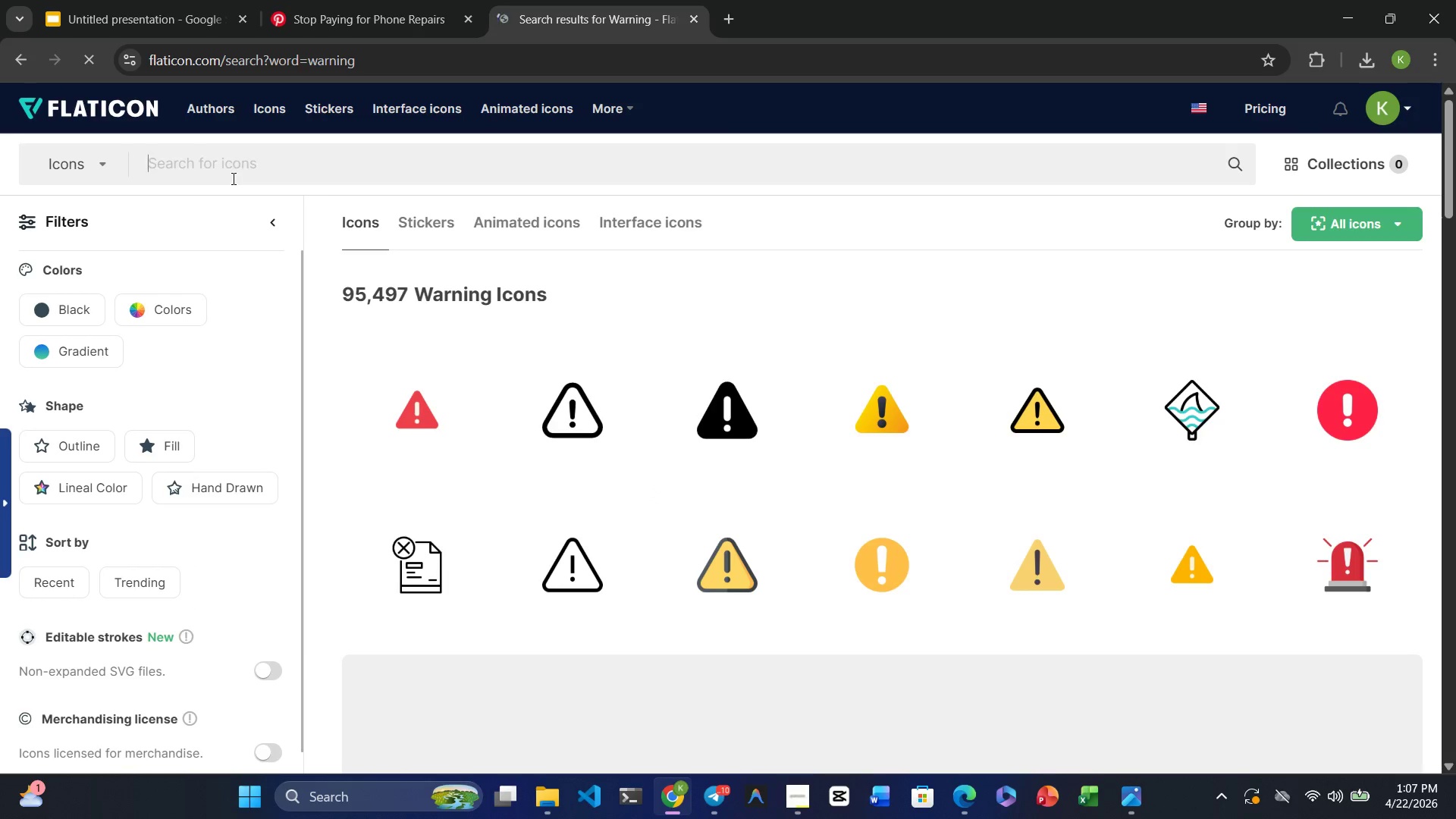 
type(NOTICE)
 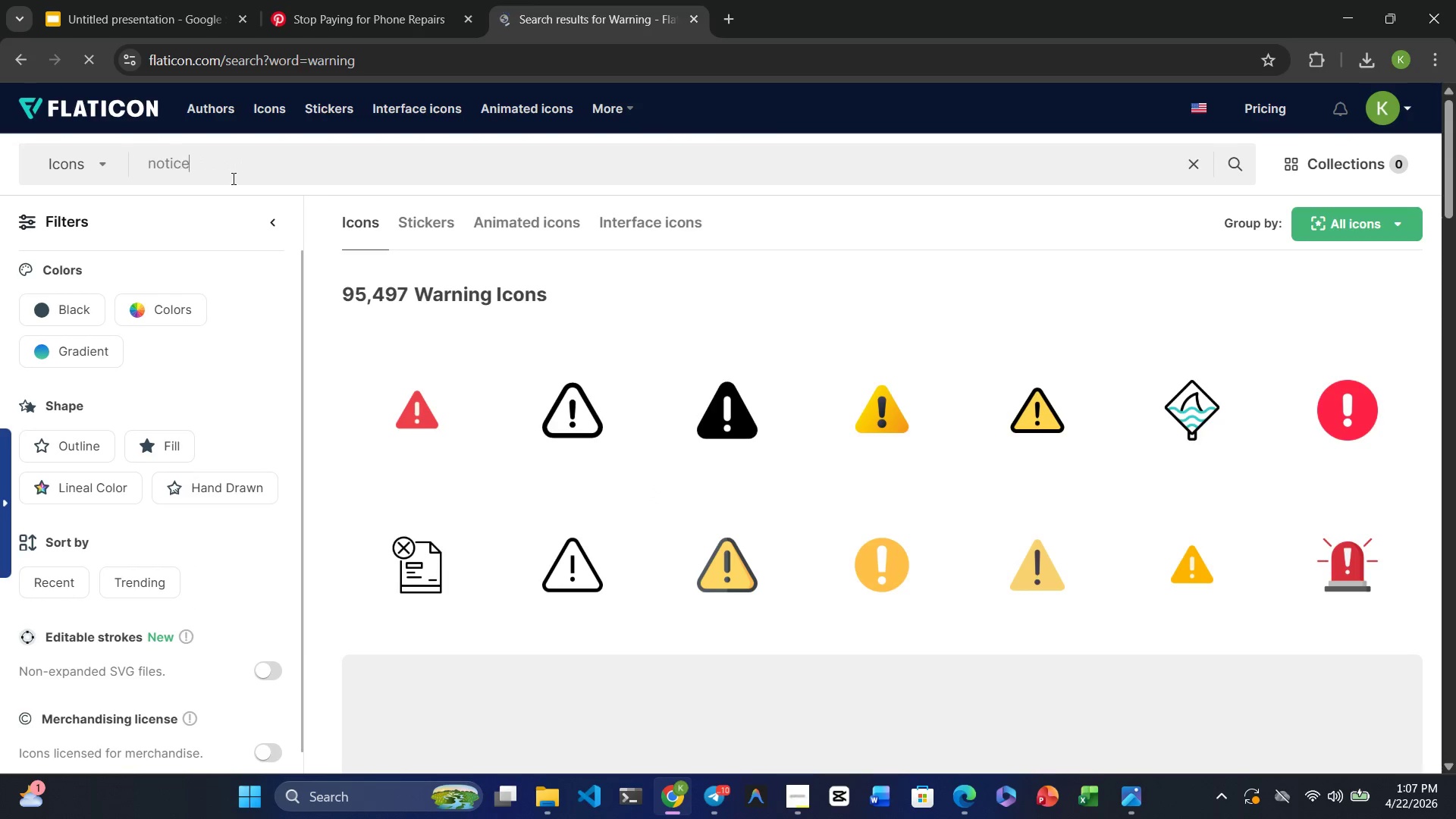 
key(Enter)
 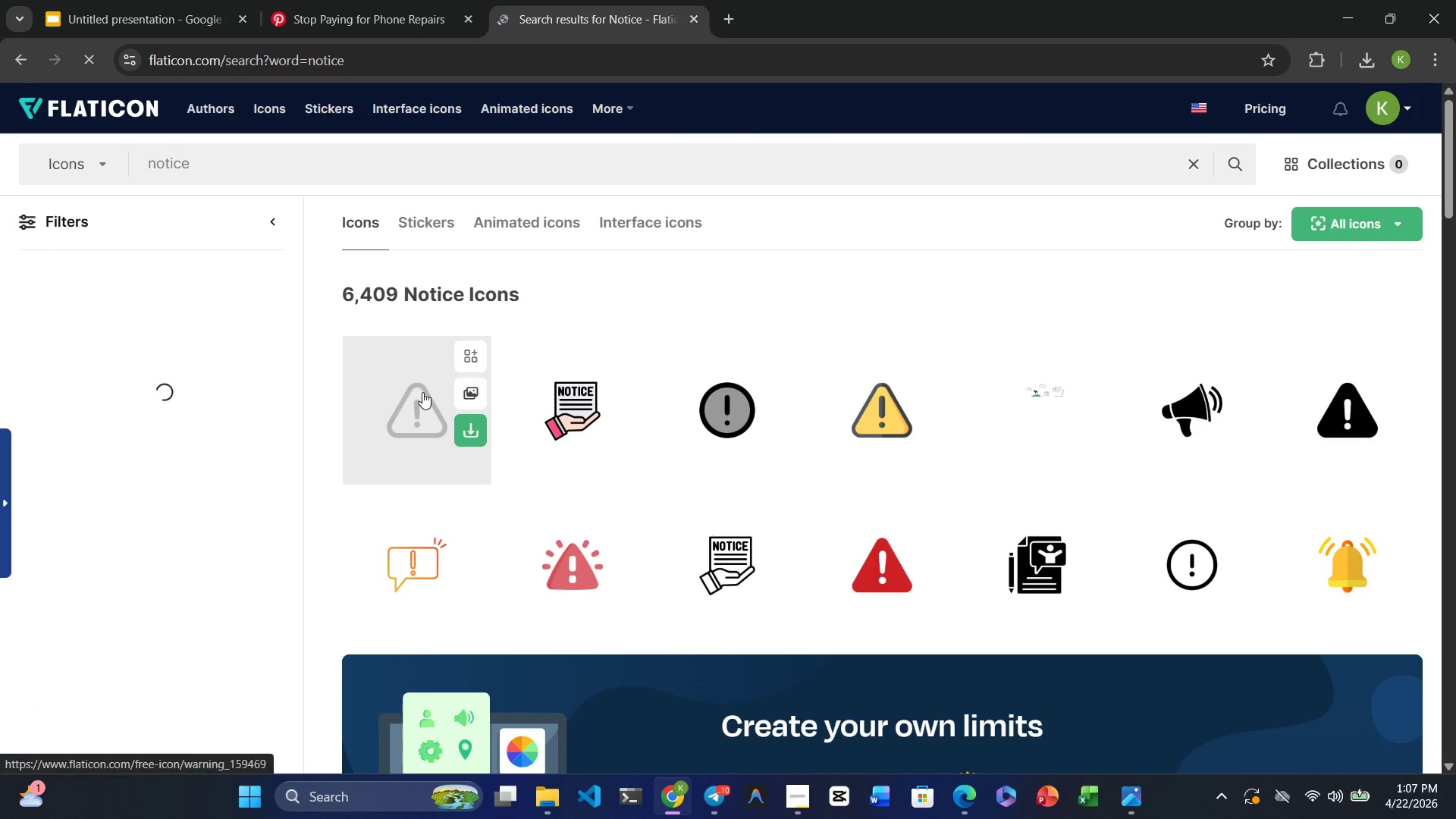 
mouse_move([712, 275])
 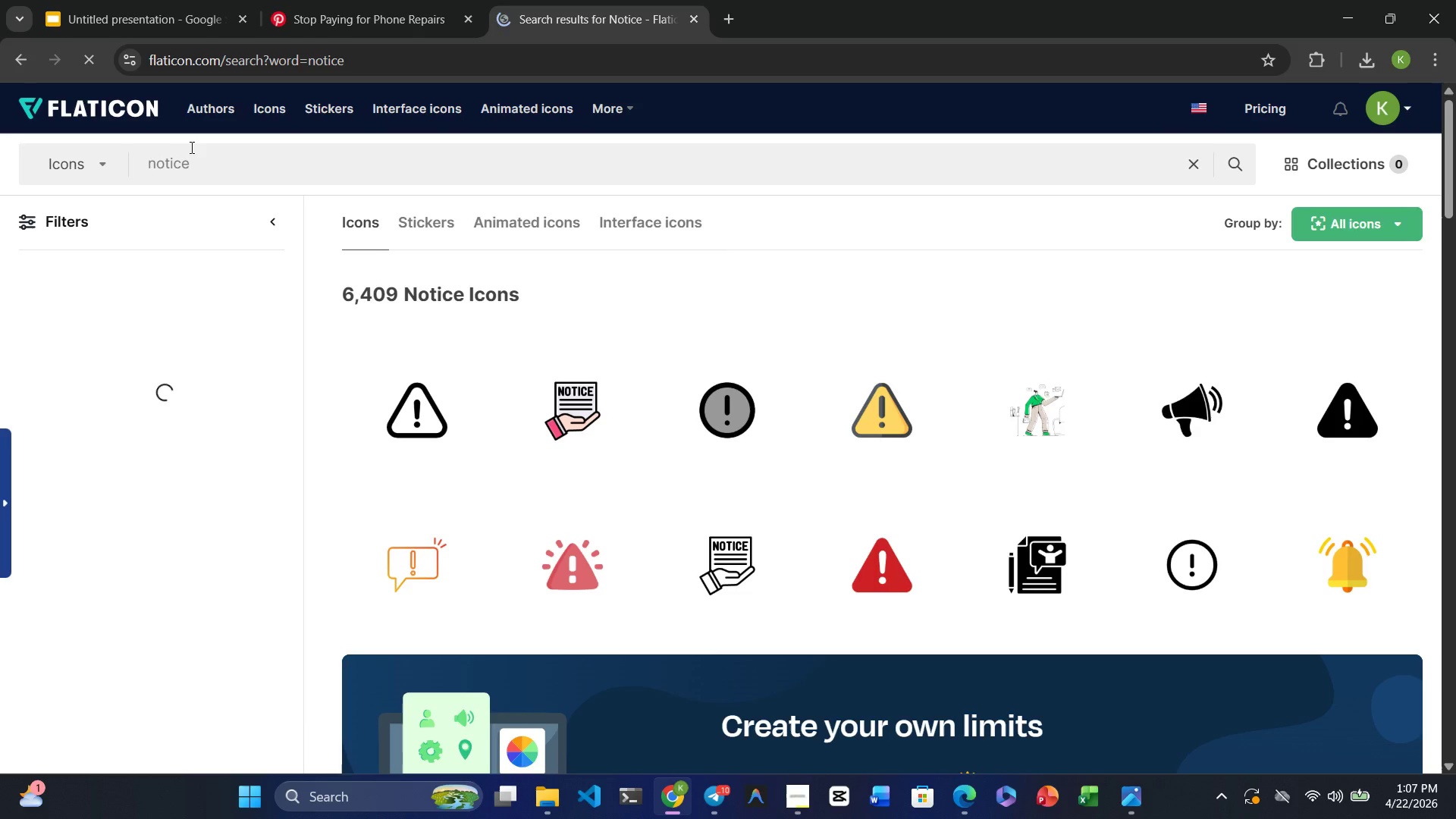 
double_click([190, 147])
 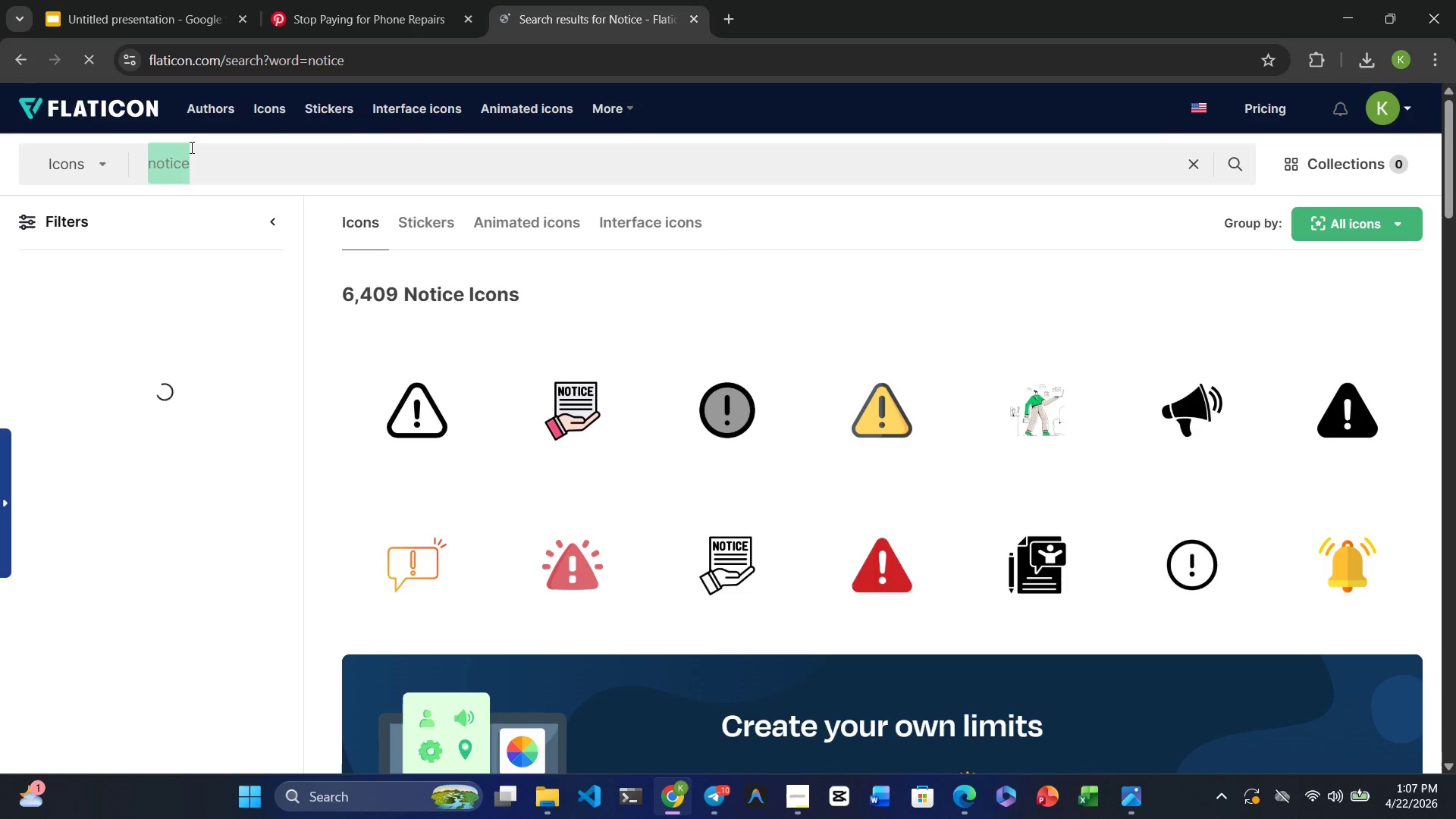 
triple_click([190, 147])
 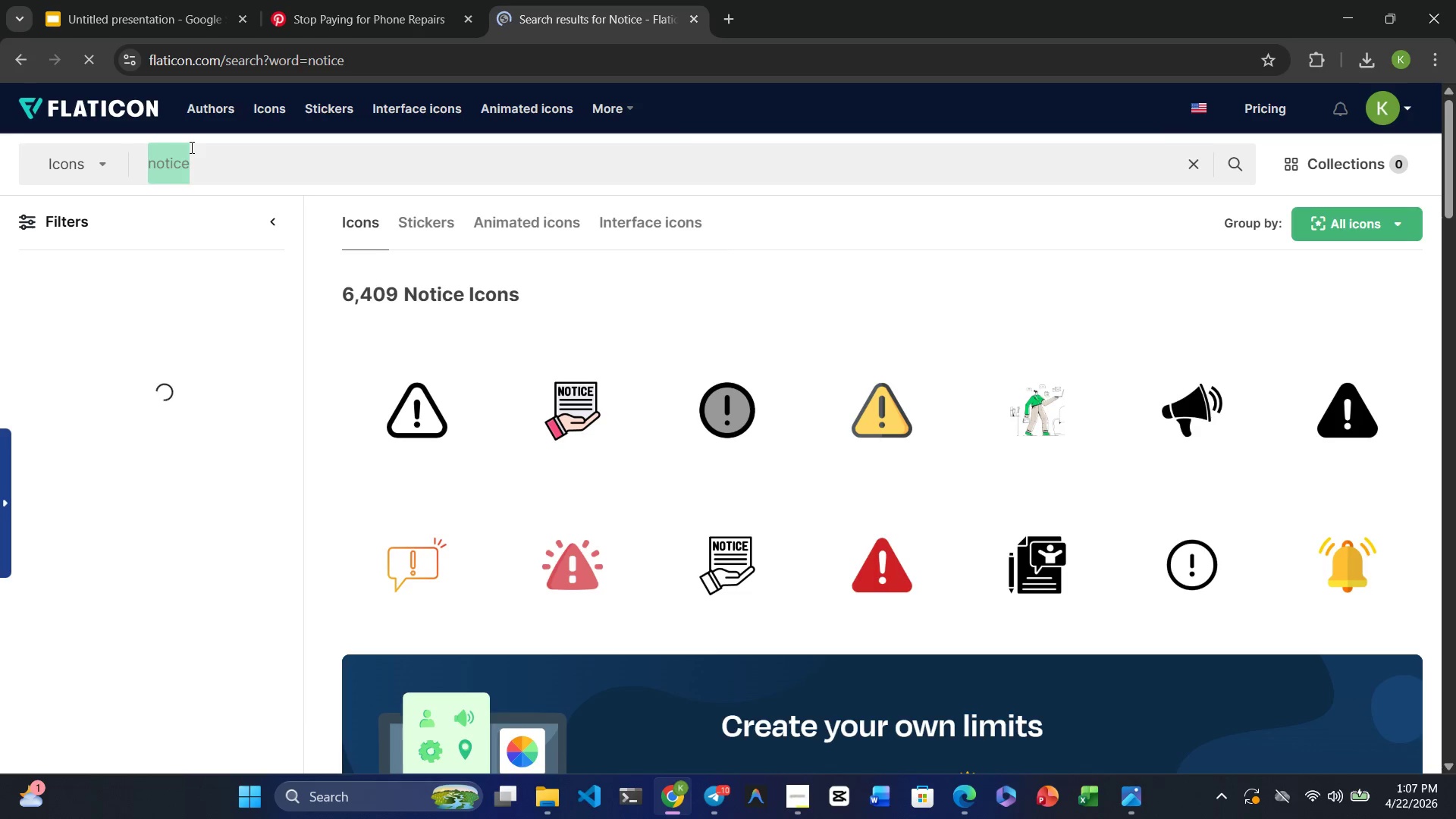 
type(INFO)
 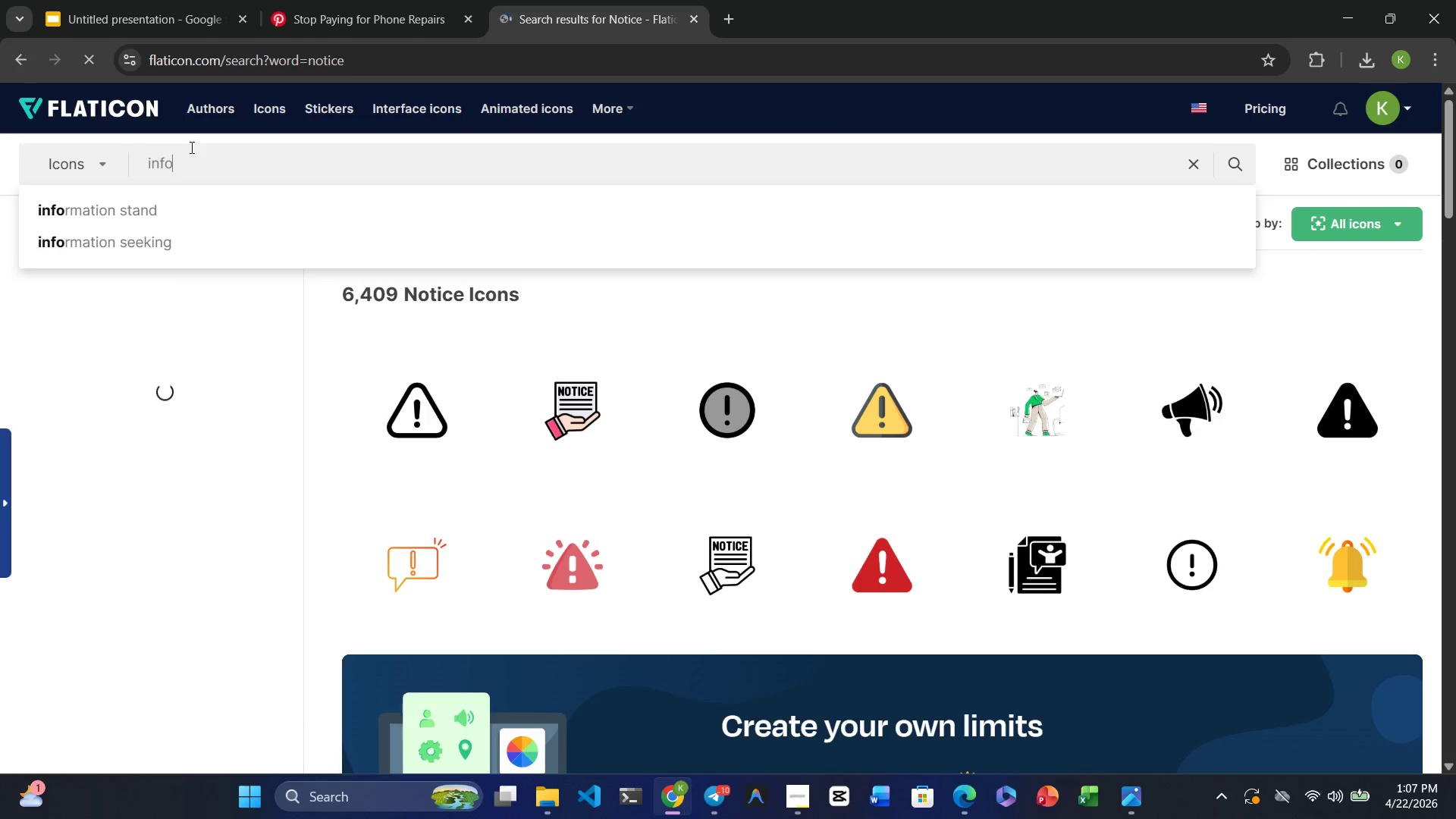 
key(Enter)
 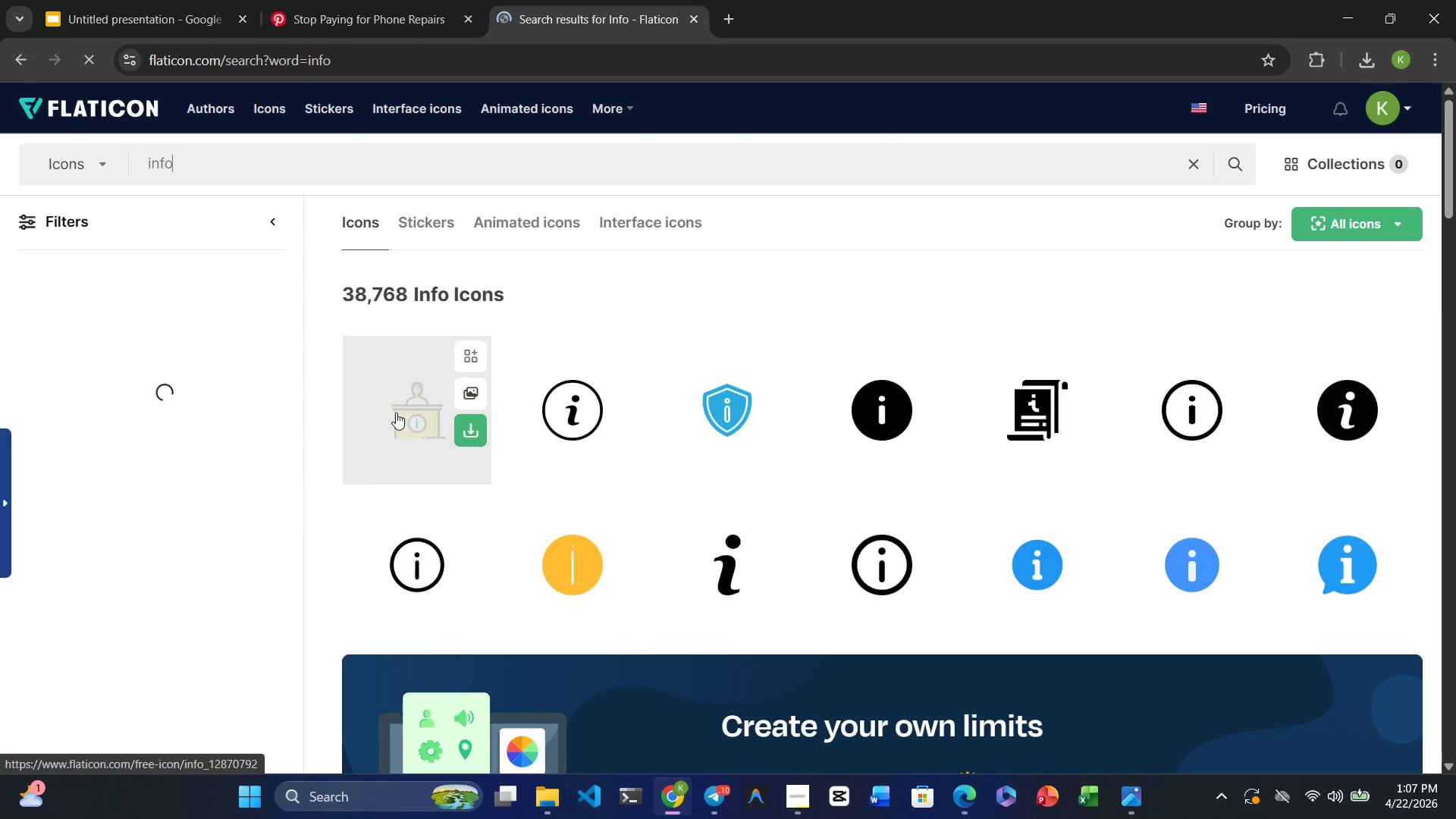 
mouse_move([451, 500])
 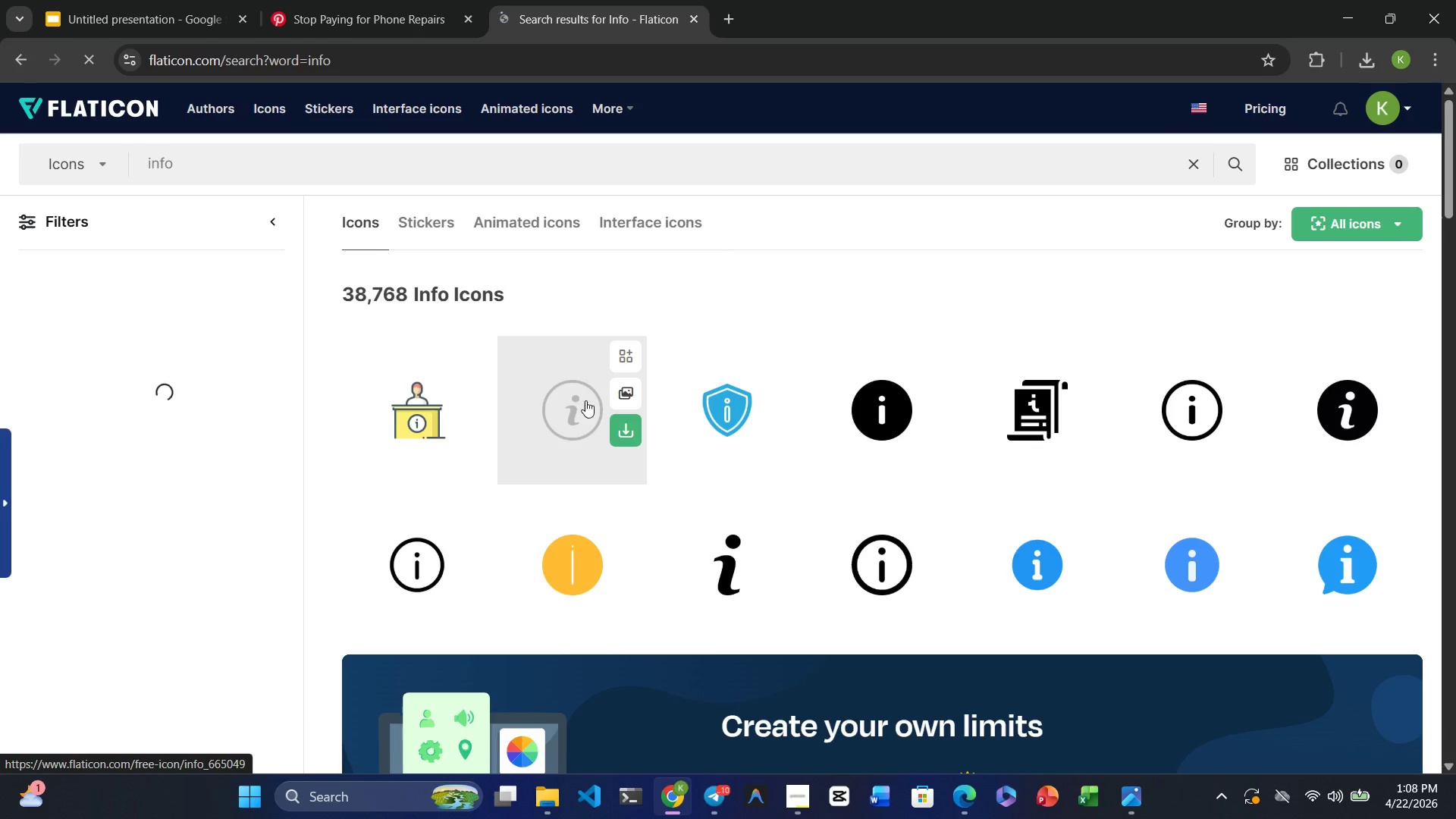 
mouse_move([554, 516])
 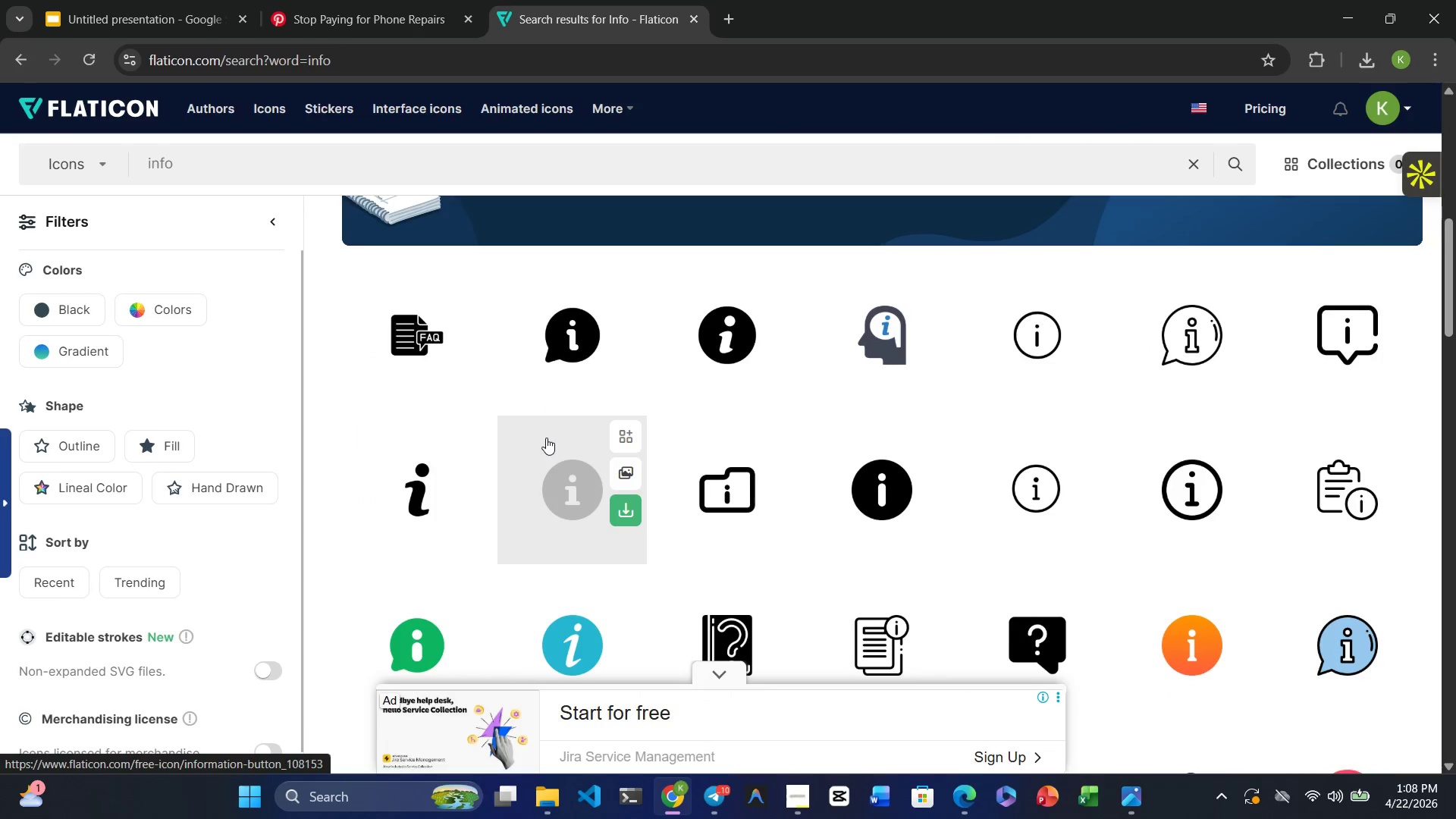 
wait(8.29)
 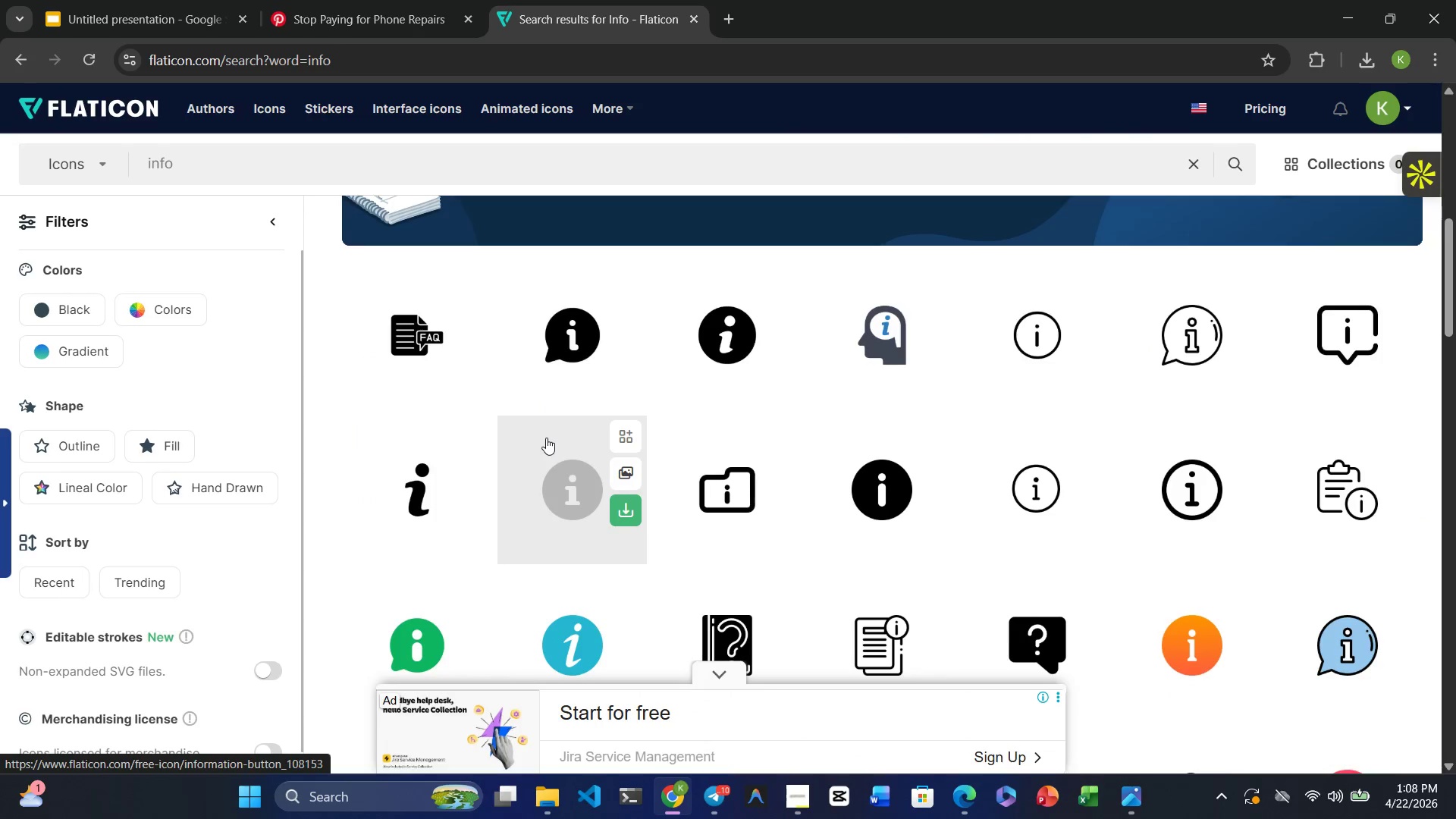 
left_click([626, 421])
 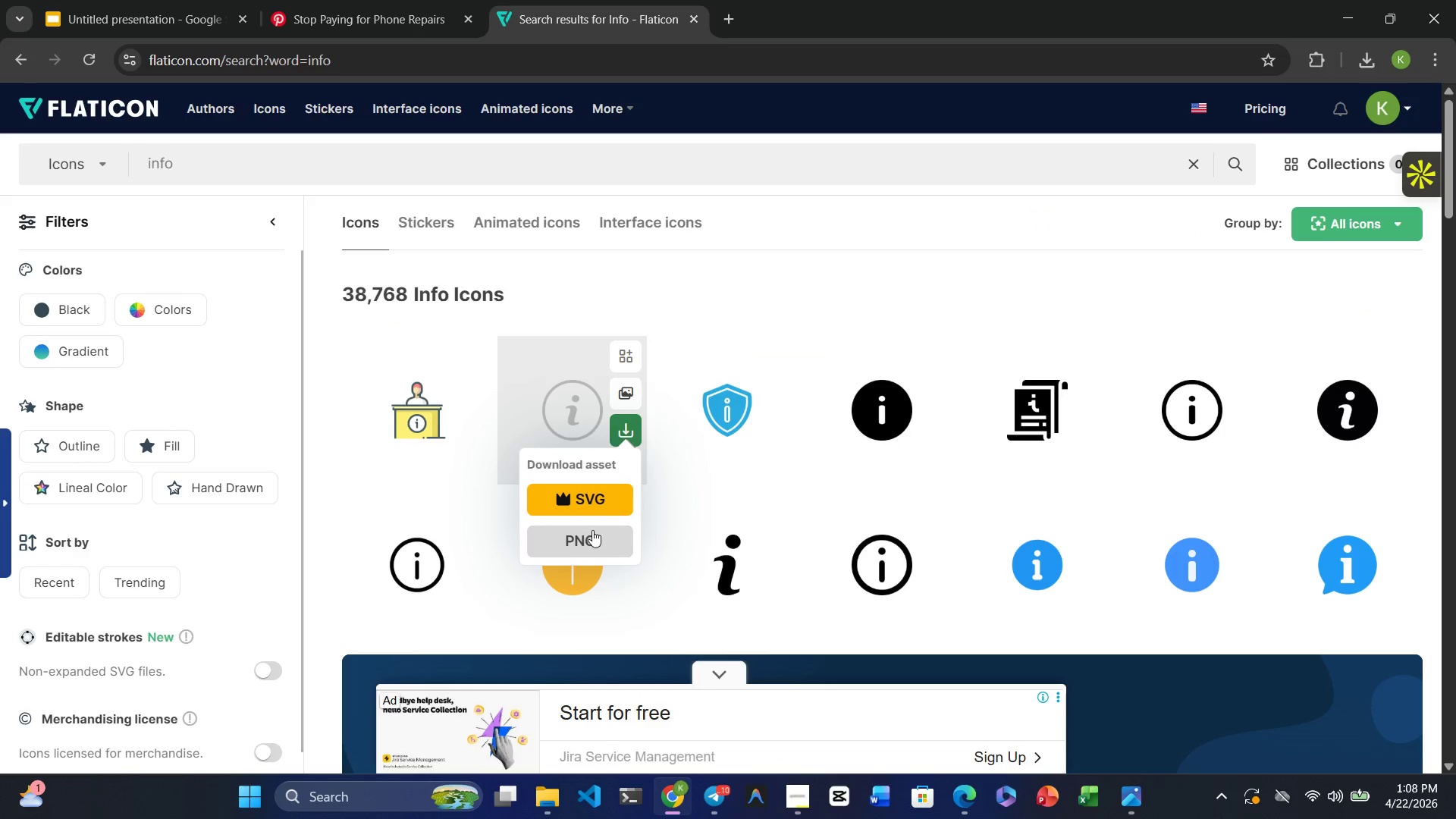 
left_click([588, 547])
 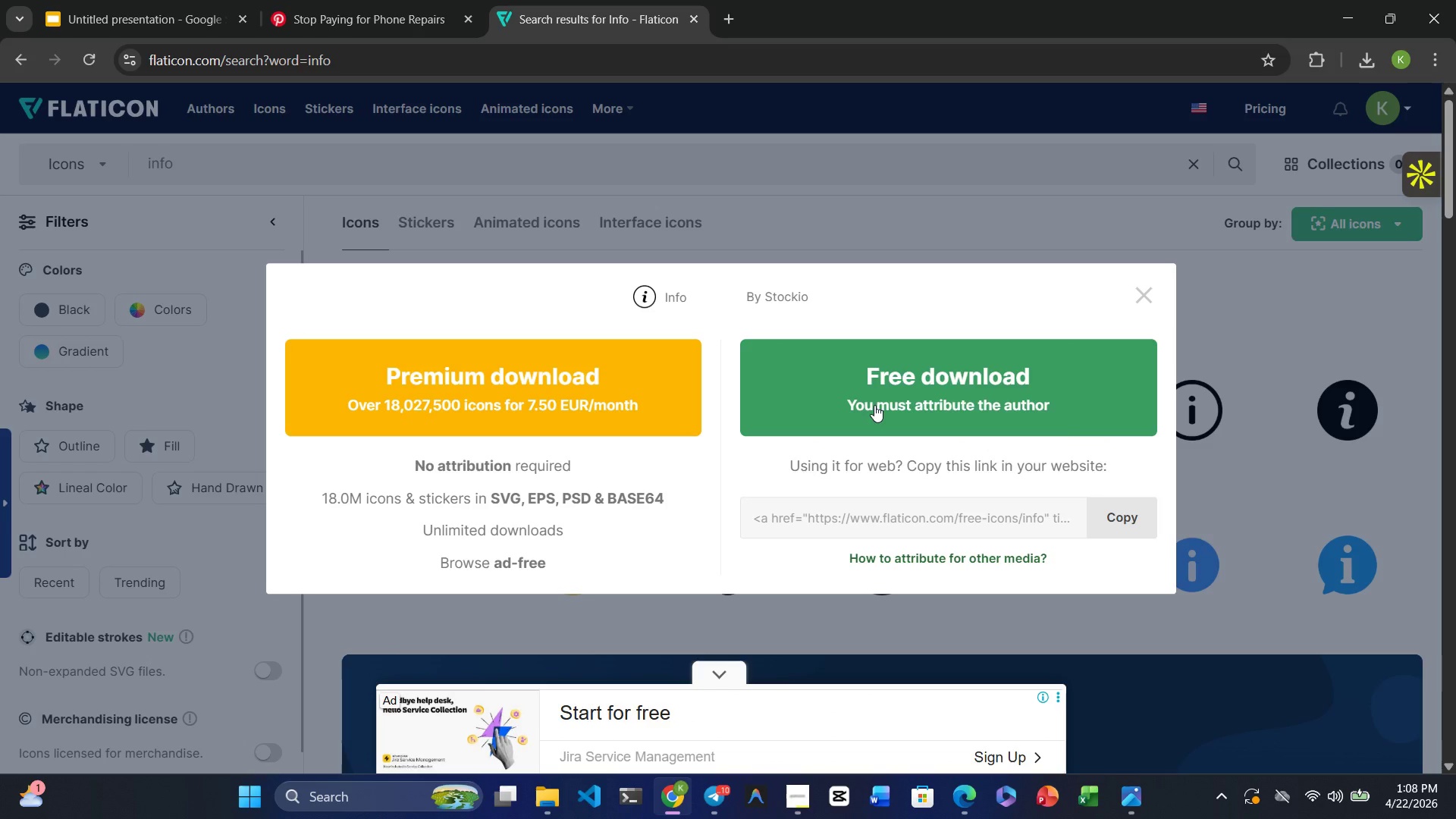 
left_click([880, 405])
 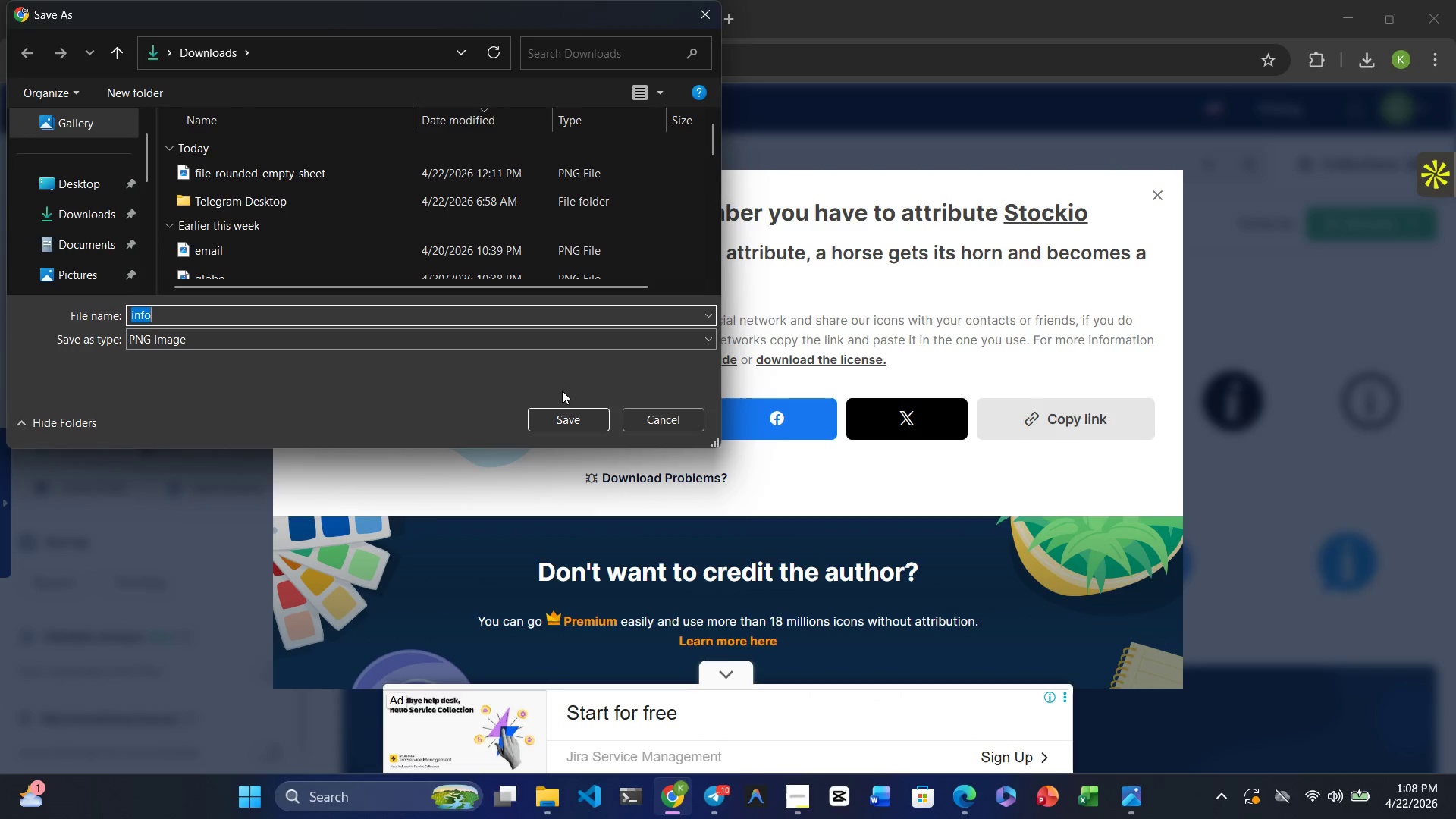 
left_click([566, 417])
 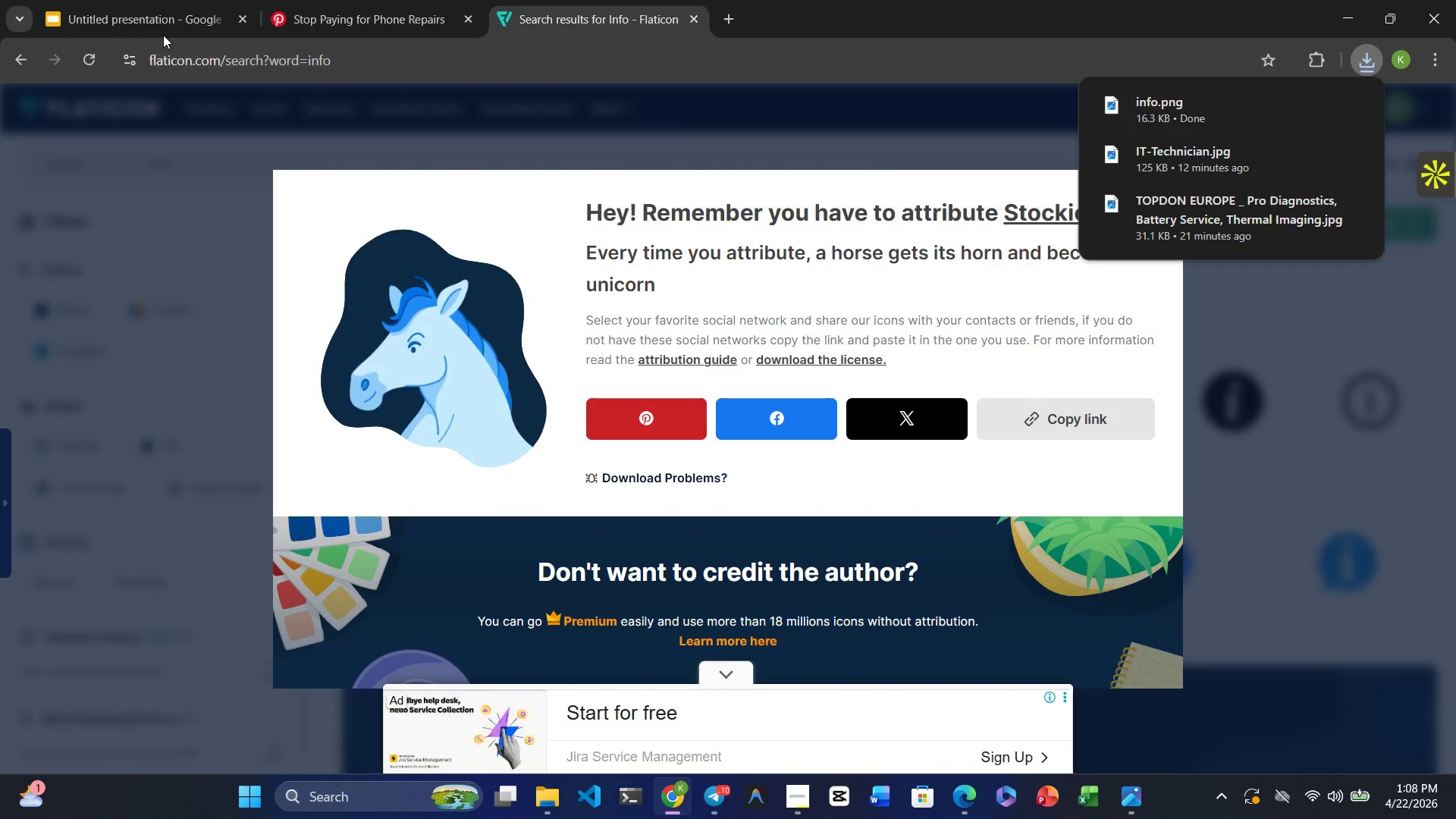 
left_click([151, 21])
 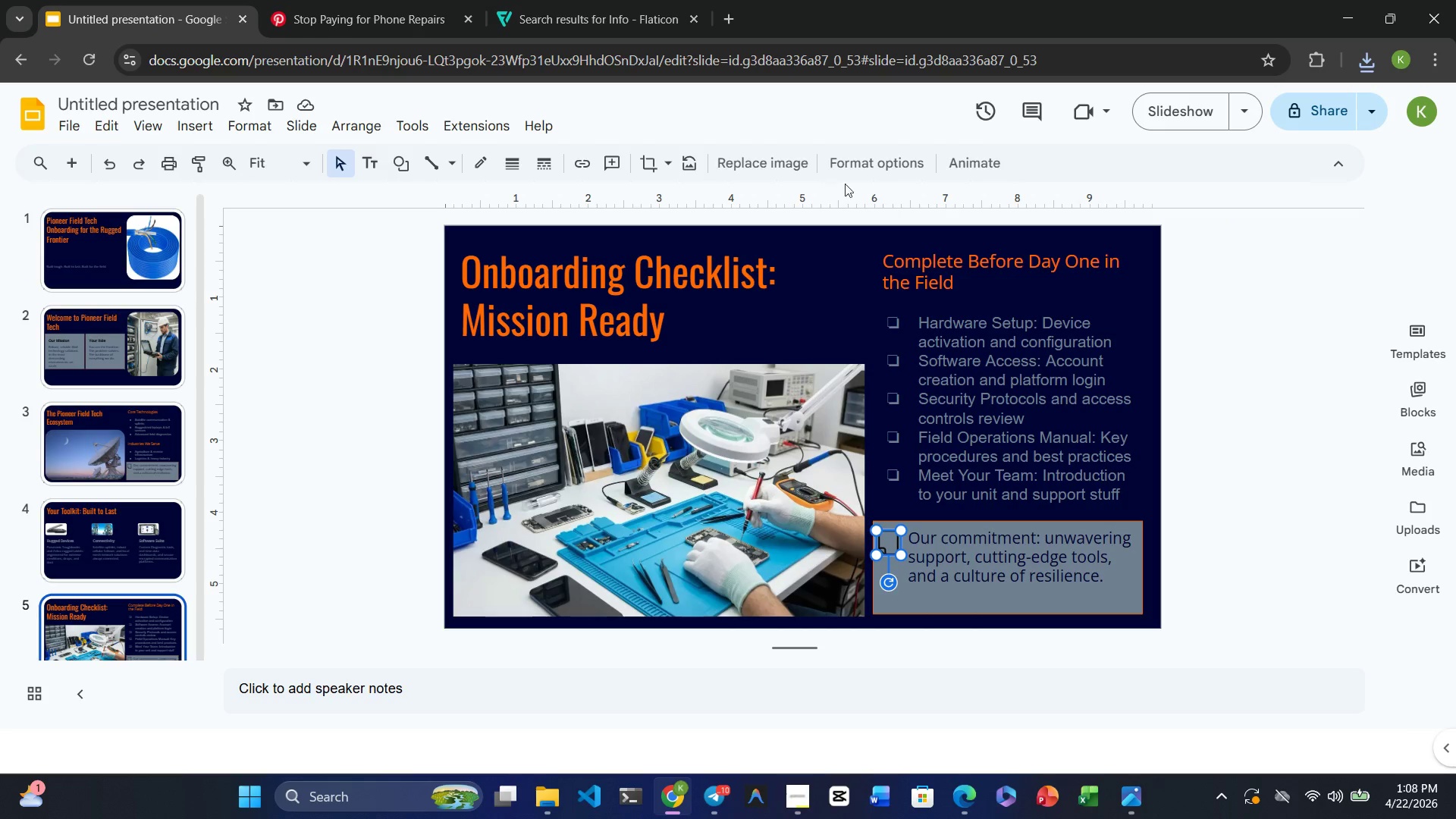 
left_click([774, 174])
 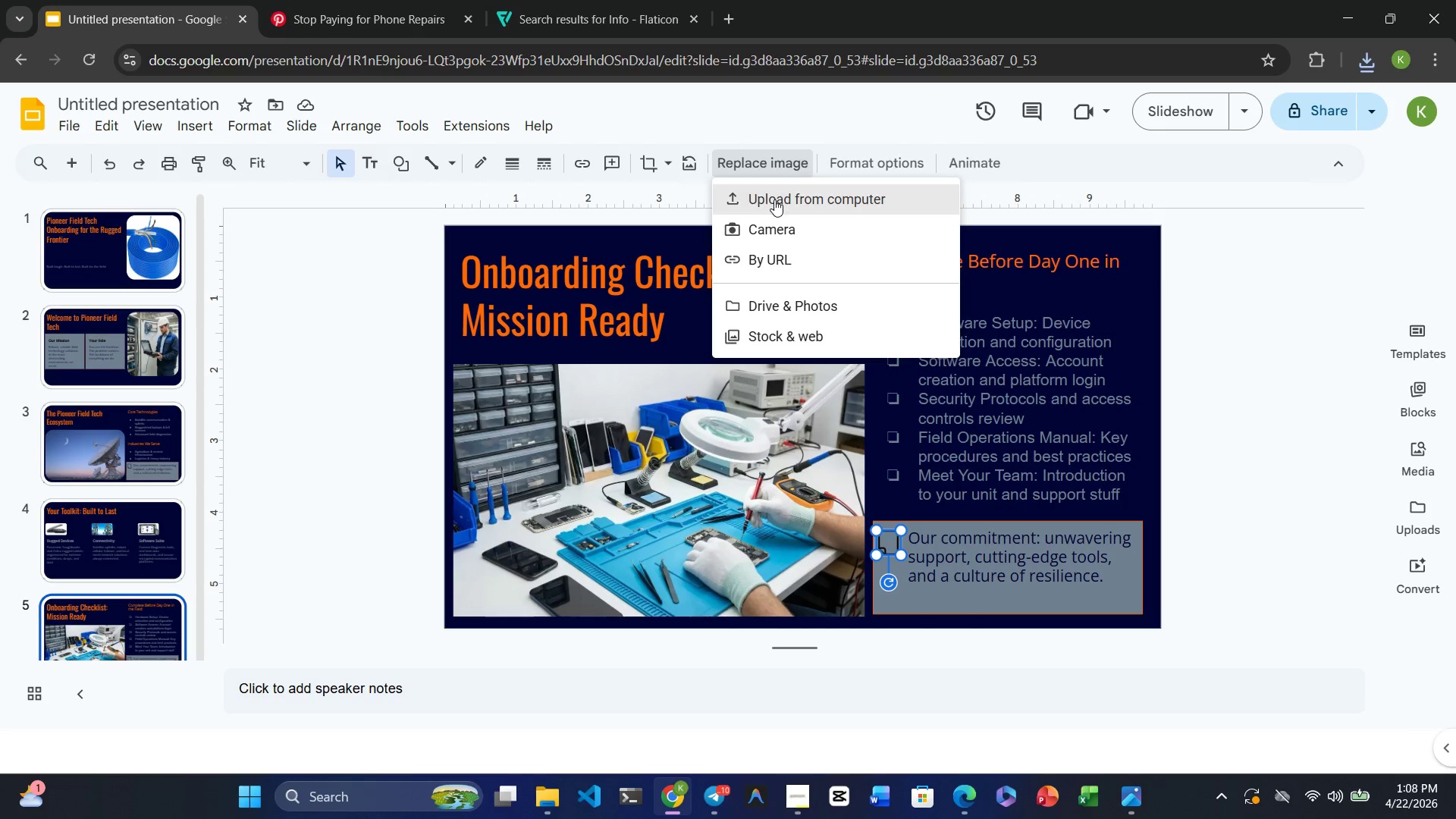 
left_click([774, 199])
 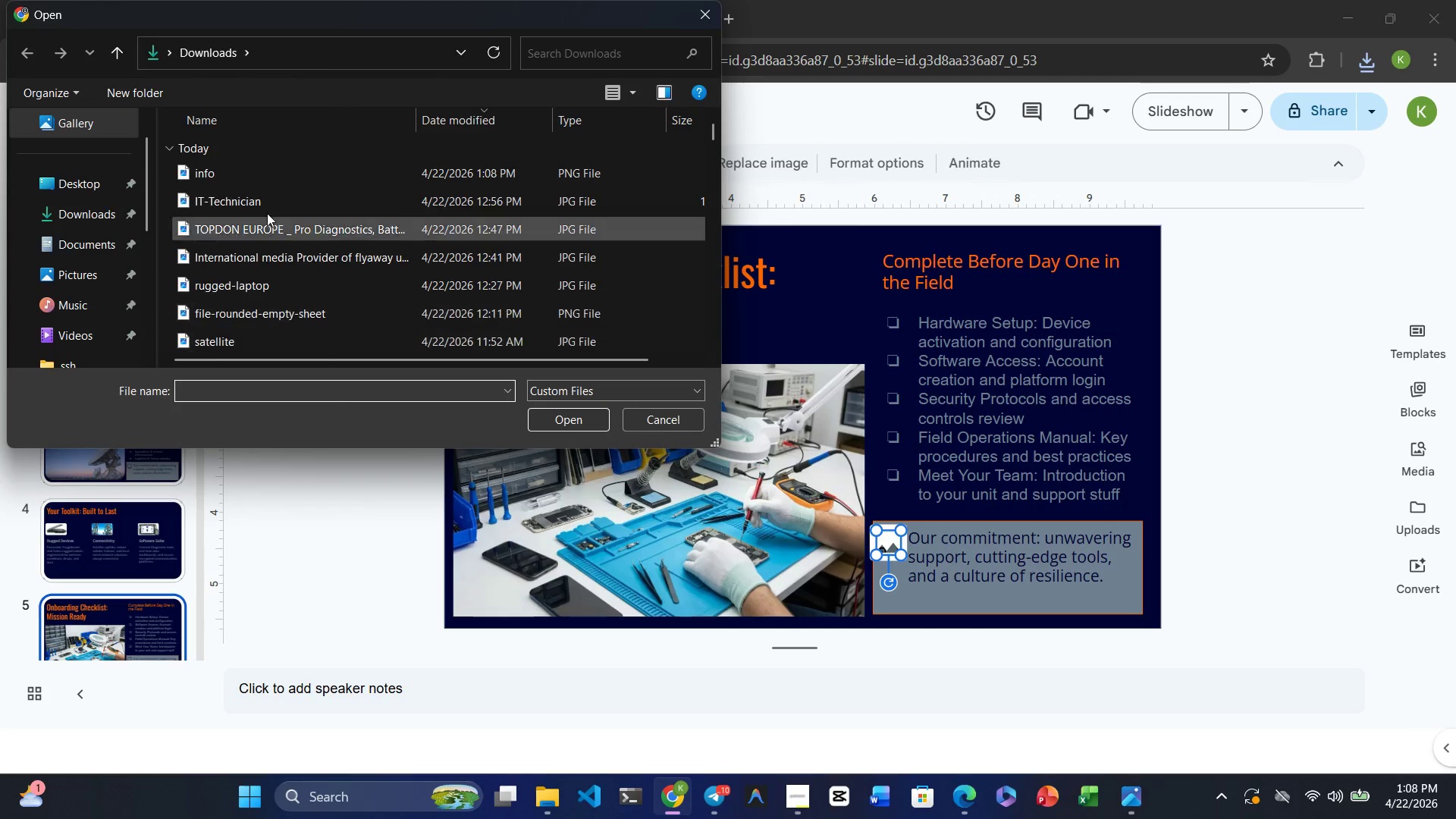 
left_click([253, 171])
 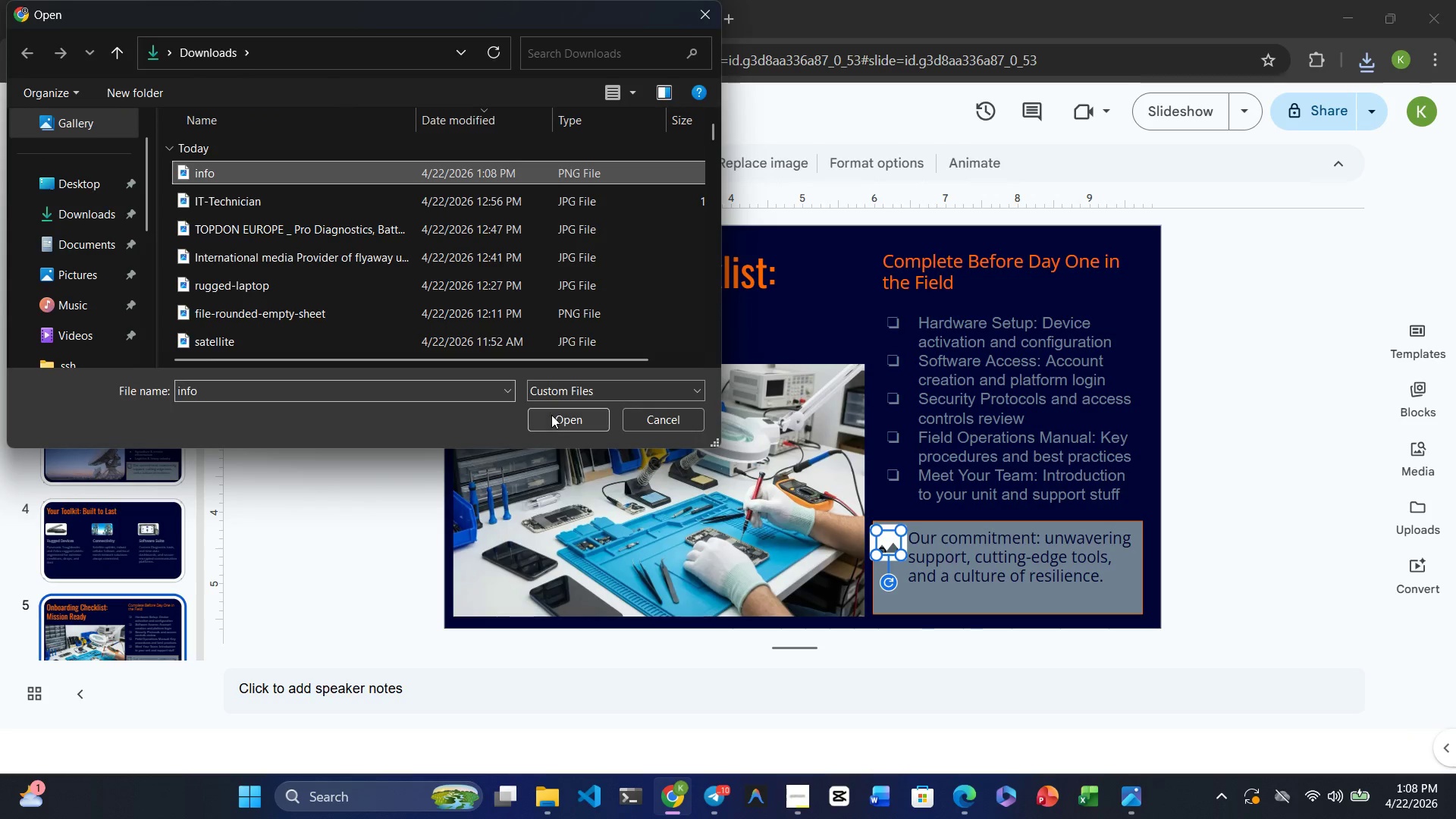 
left_click([552, 415])
 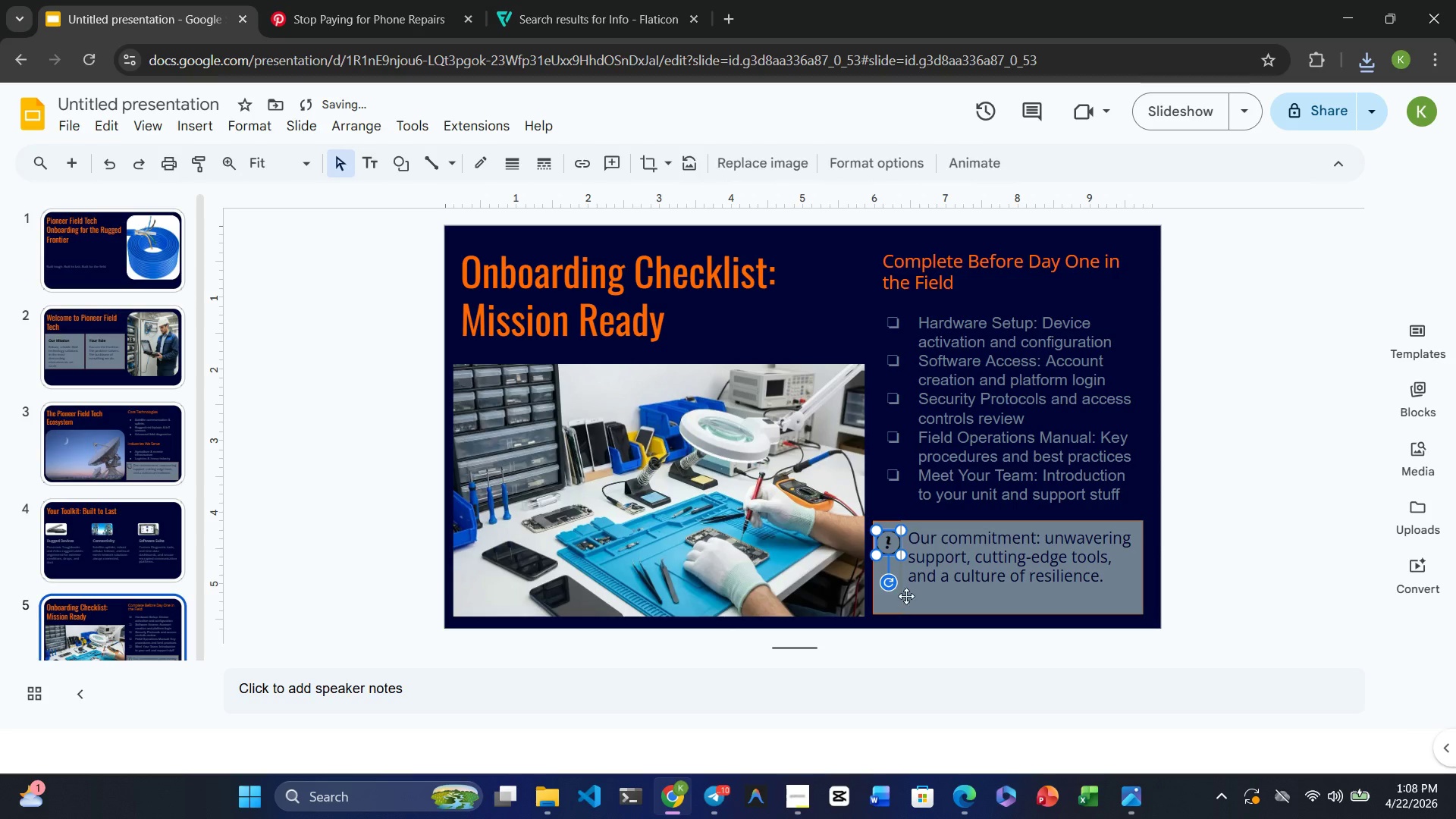 
left_click([902, 591])
 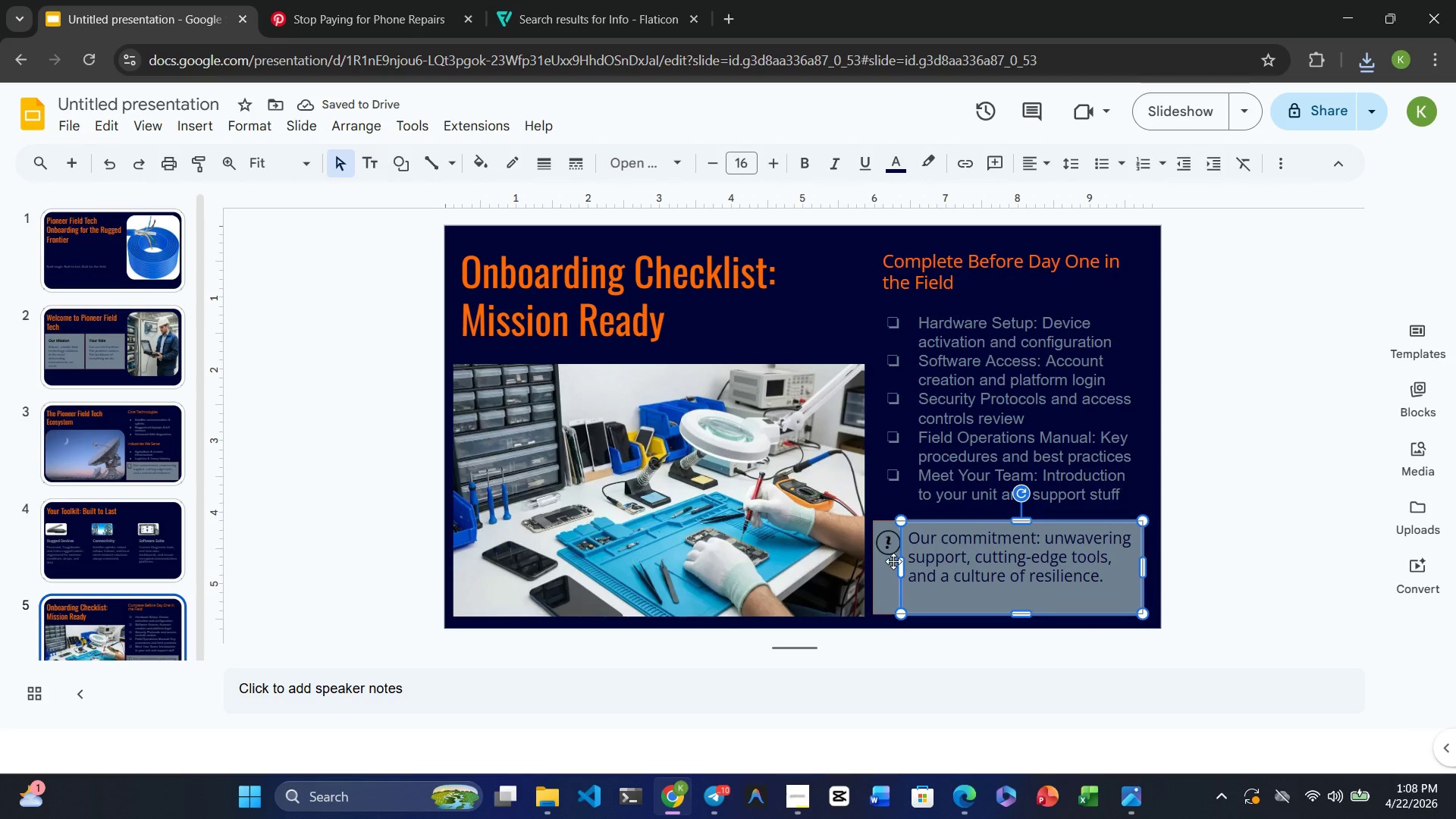 
left_click([890, 546])
 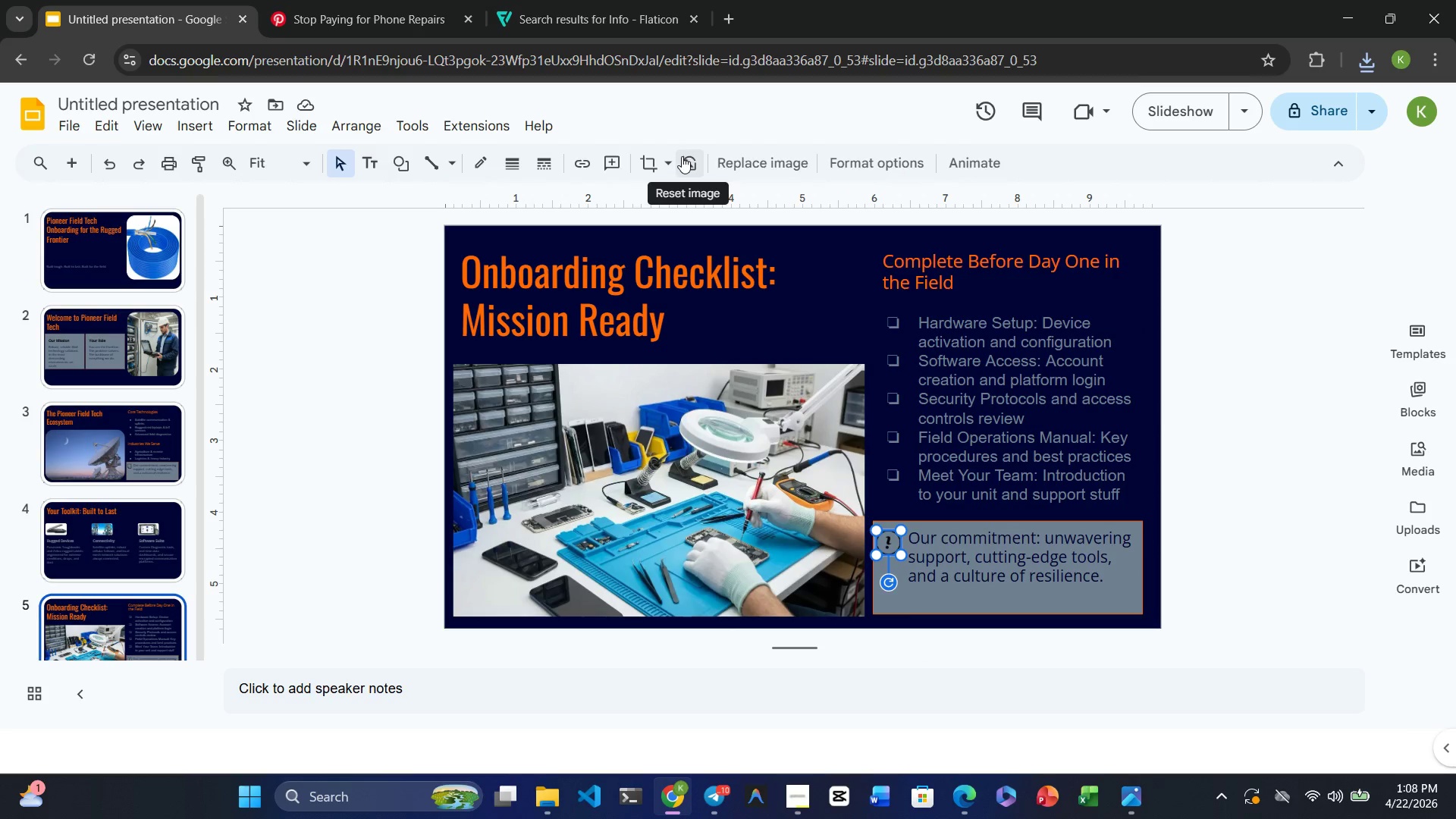 
wait(8.73)
 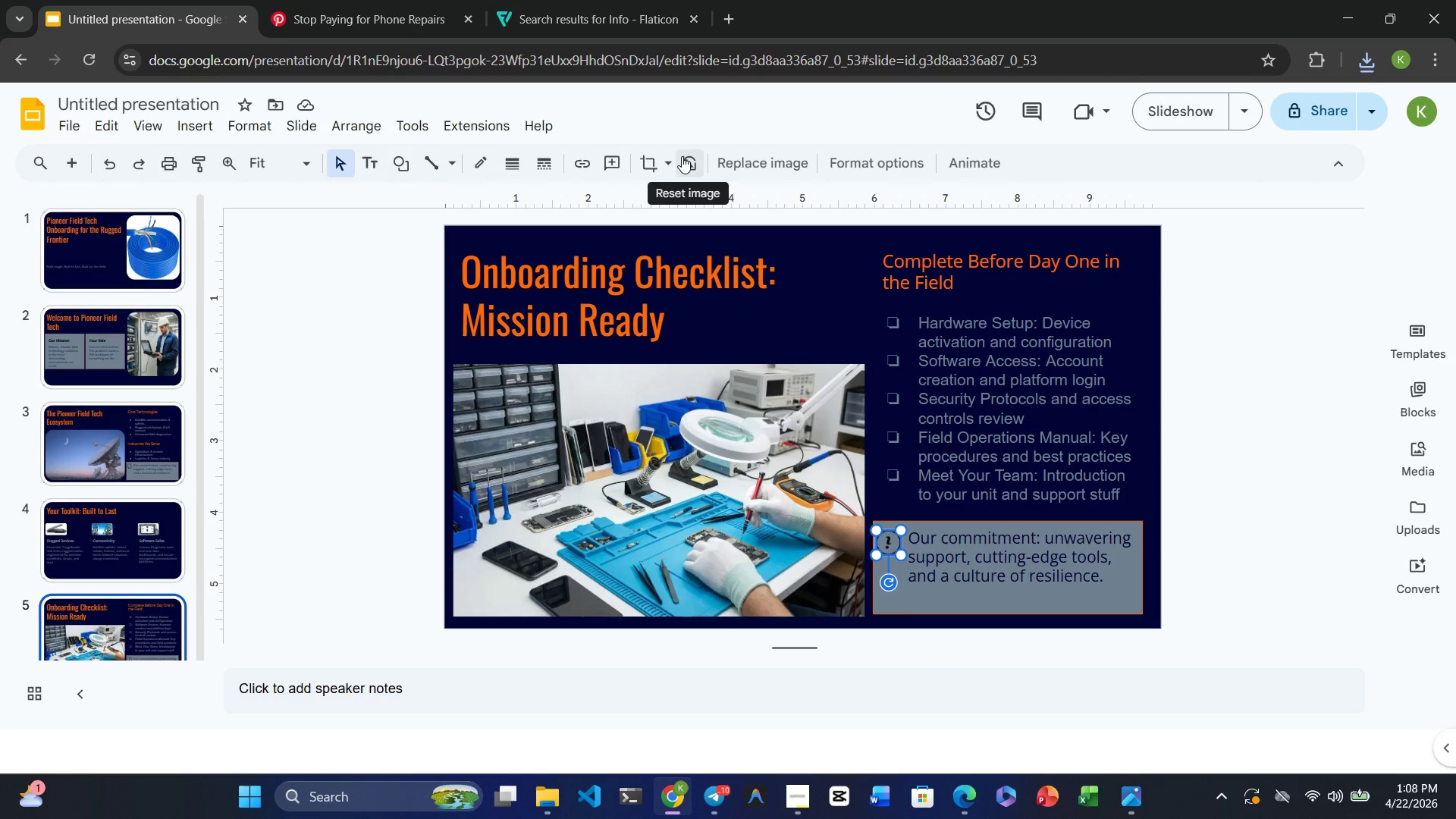 
left_click([667, 160])
 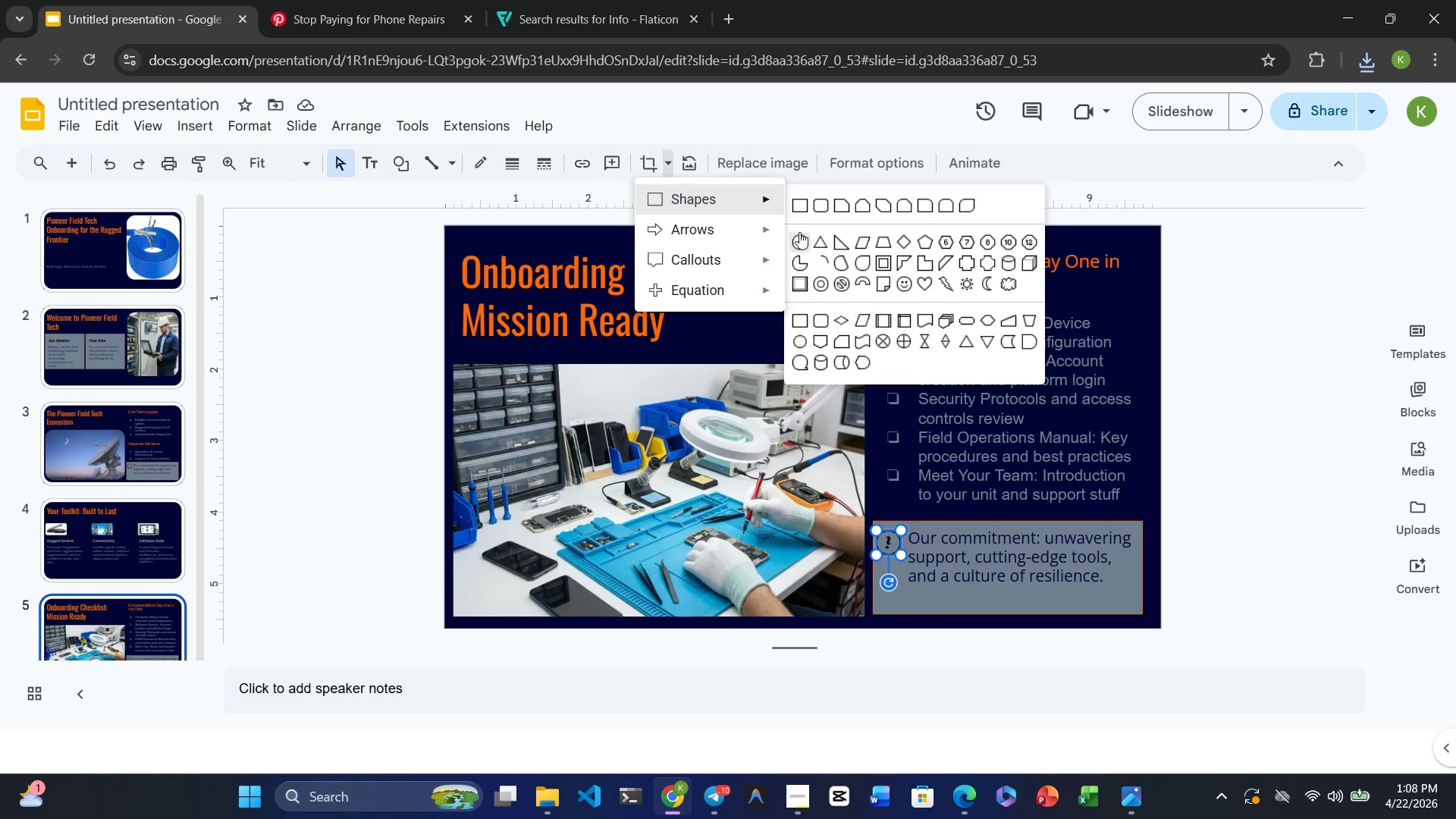 
left_click([797, 240])
 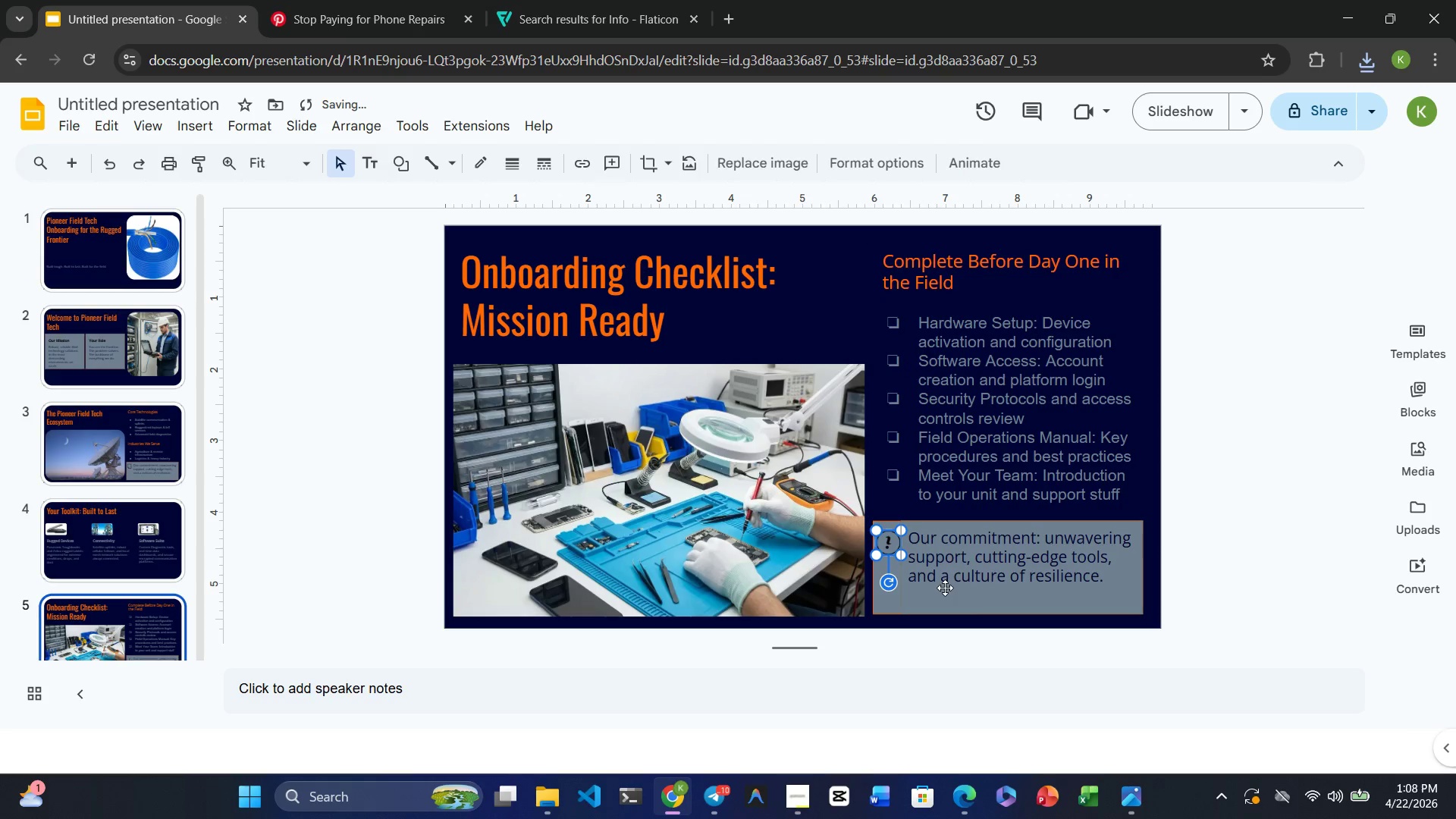 
left_click([934, 588])
 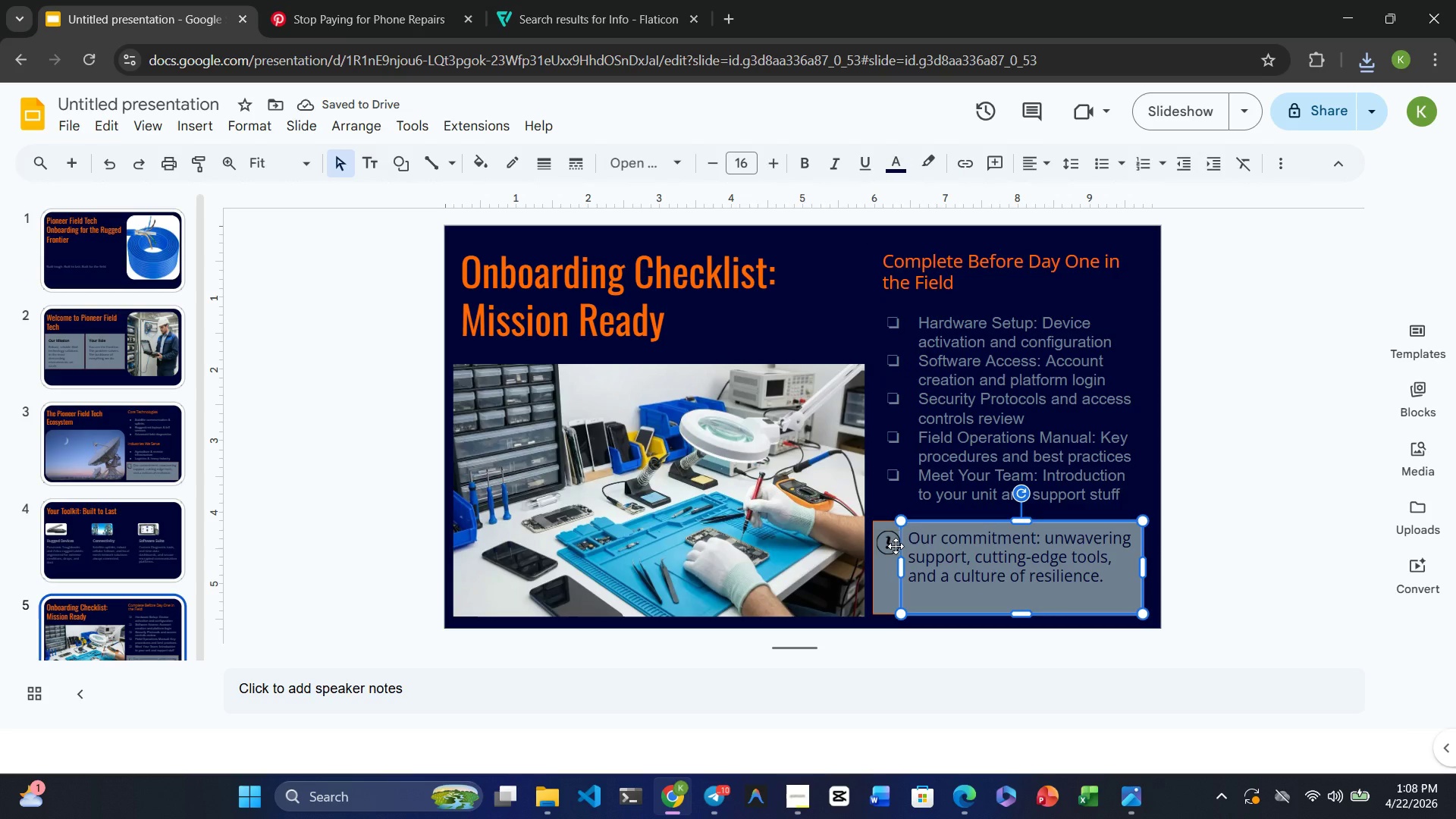 
left_click([896, 546])
 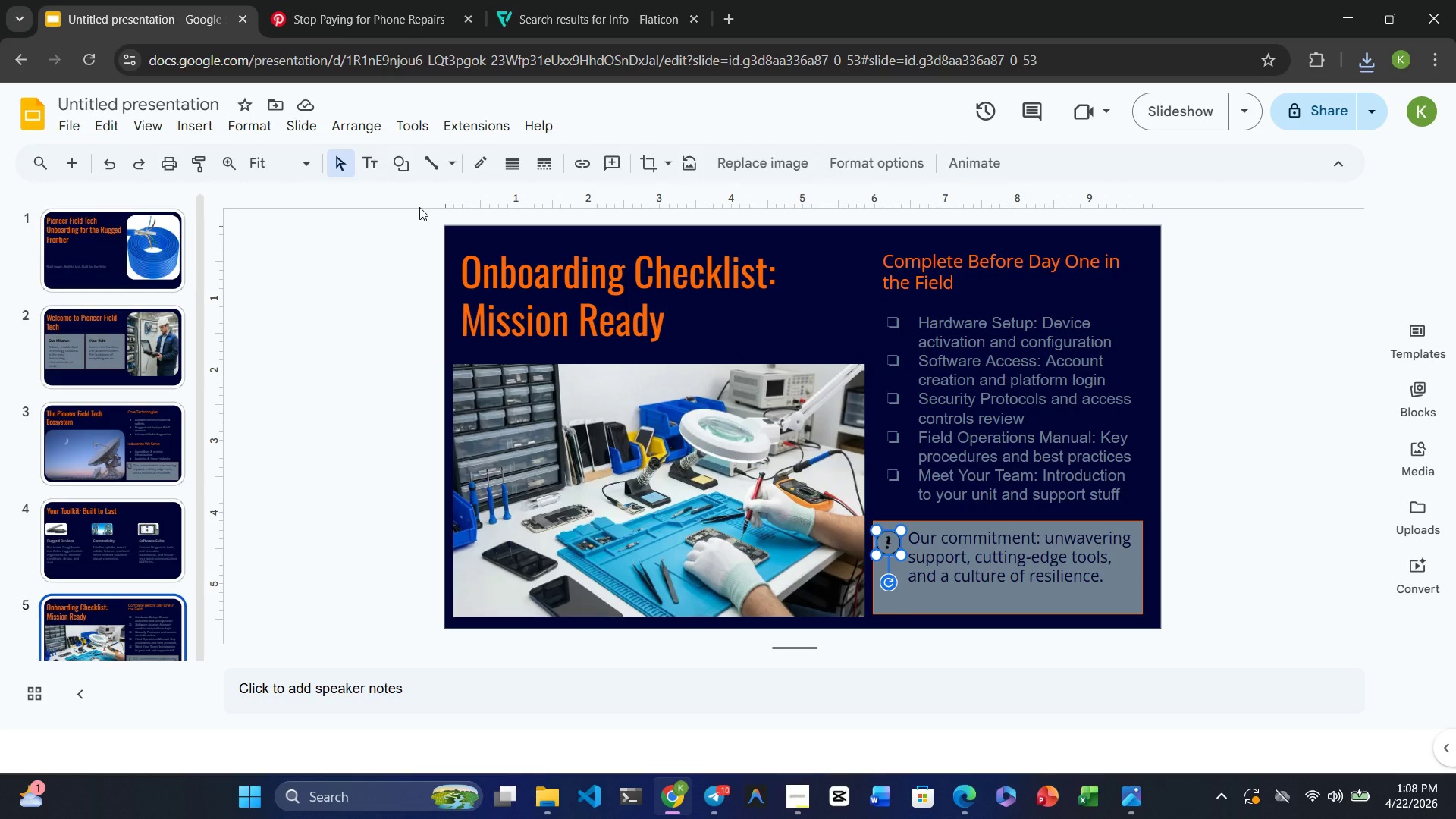 
wait(8.14)
 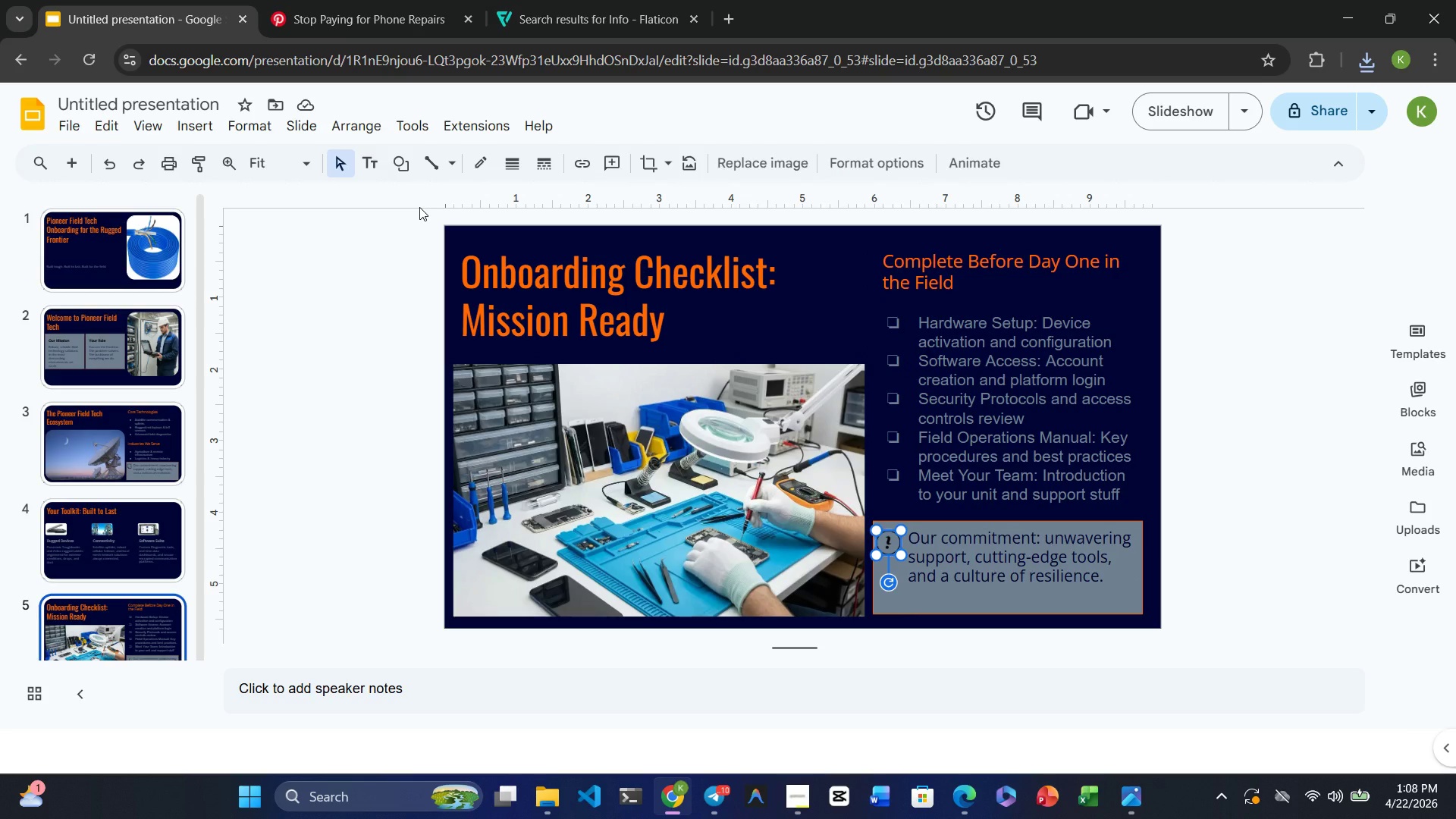 
left_click([265, 124])
 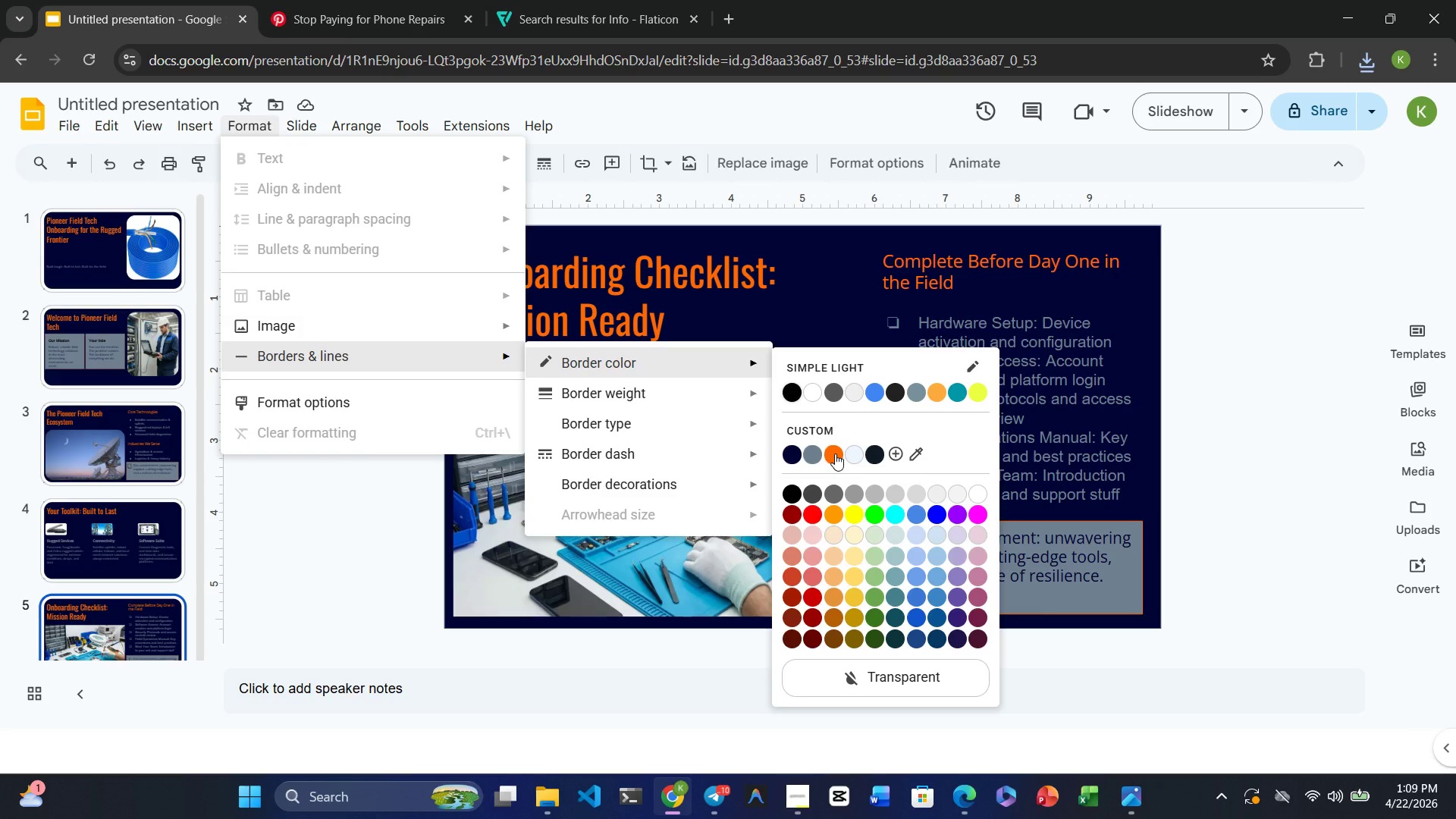 
wait(5.16)
 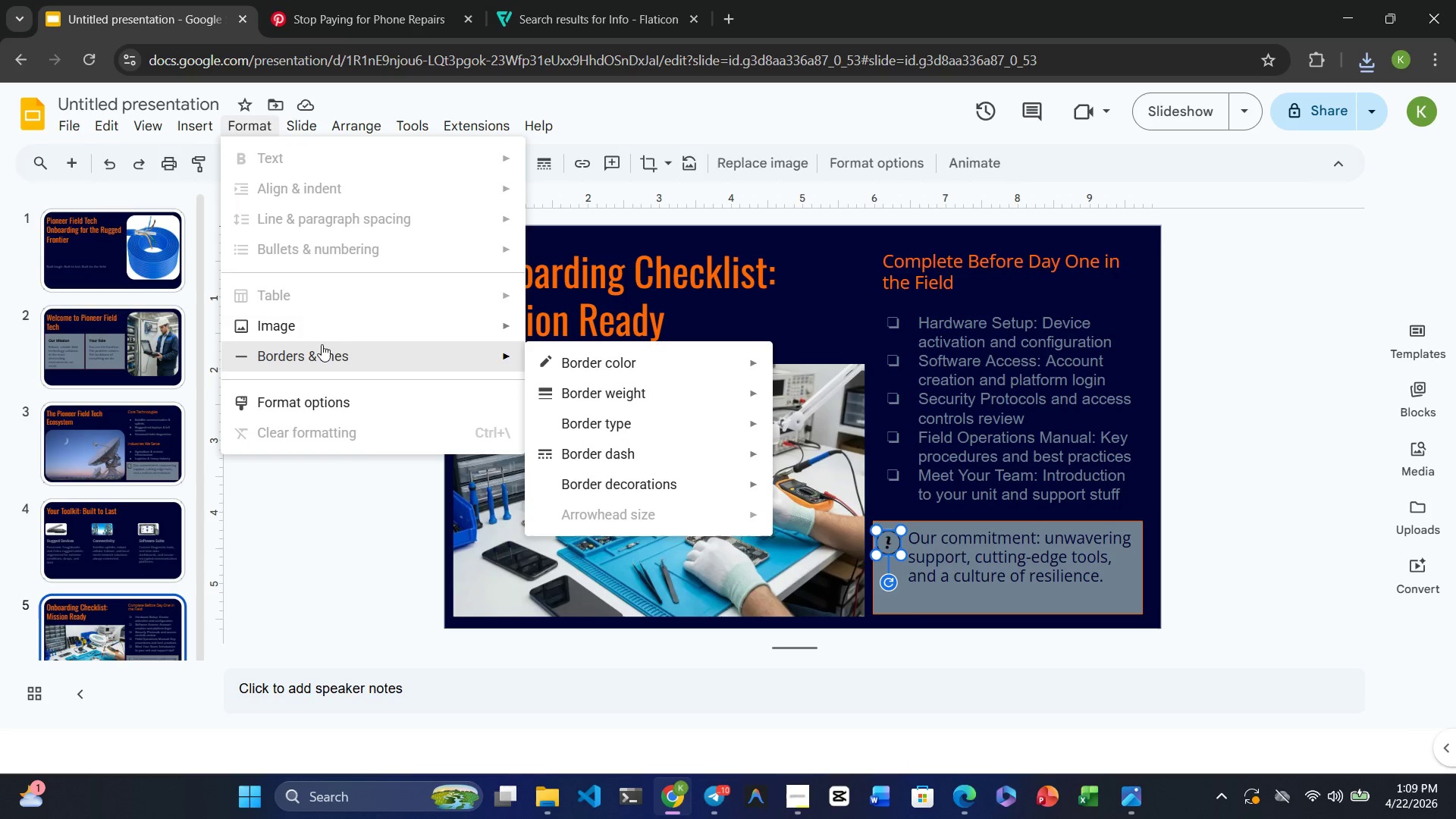 
left_click([835, 453])
 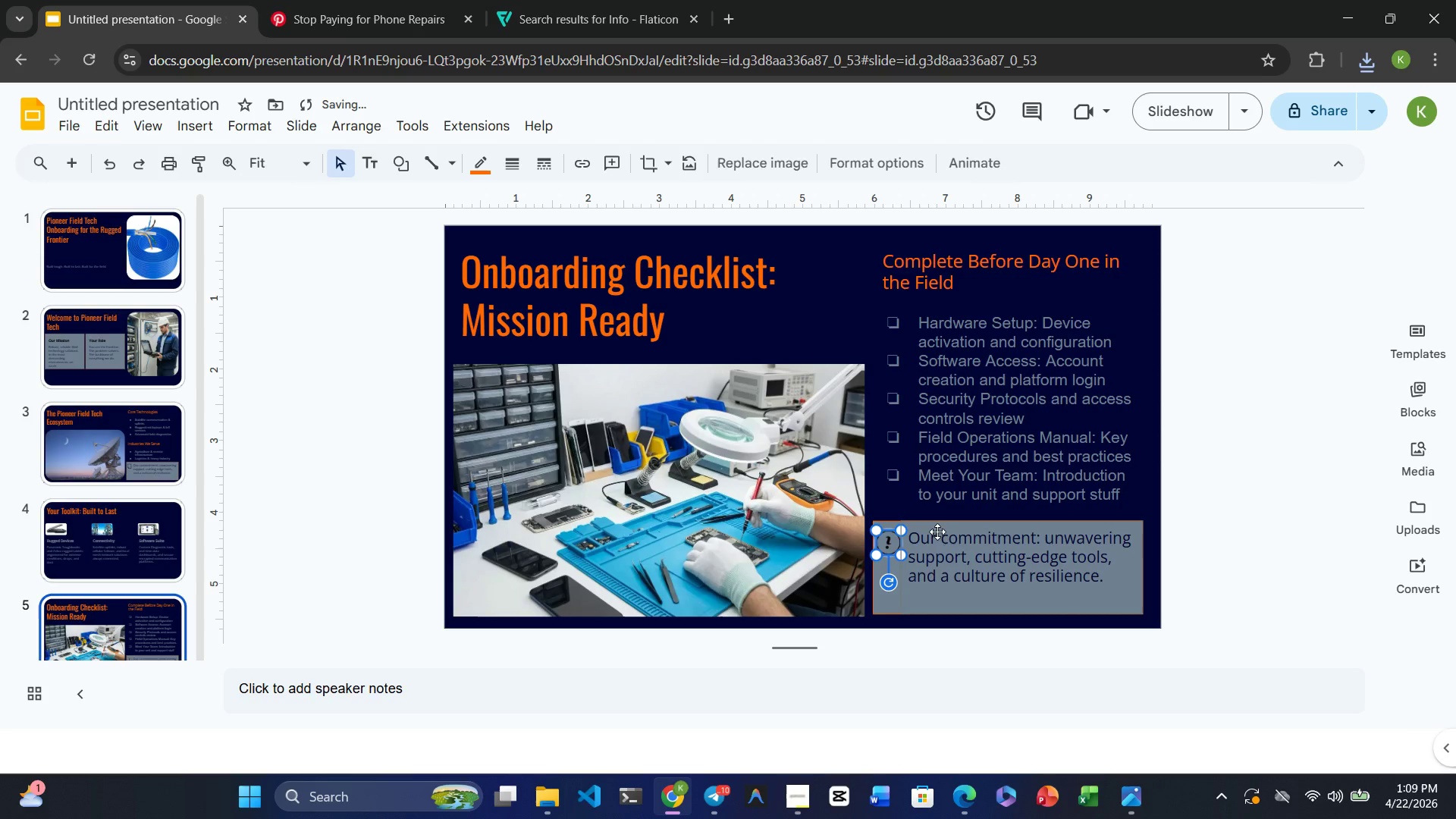 
left_click([932, 582])
 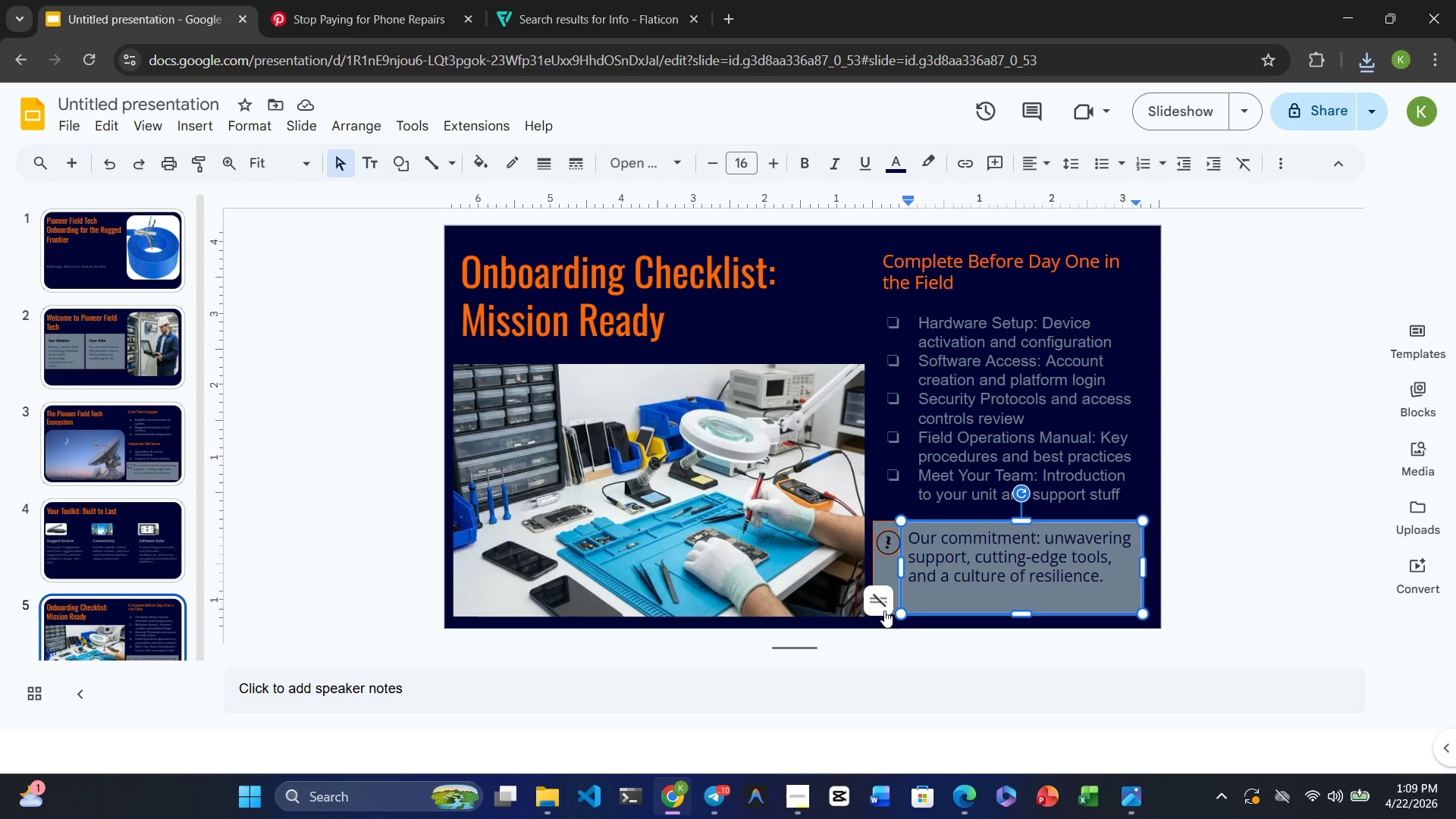 
left_click([887, 545])
 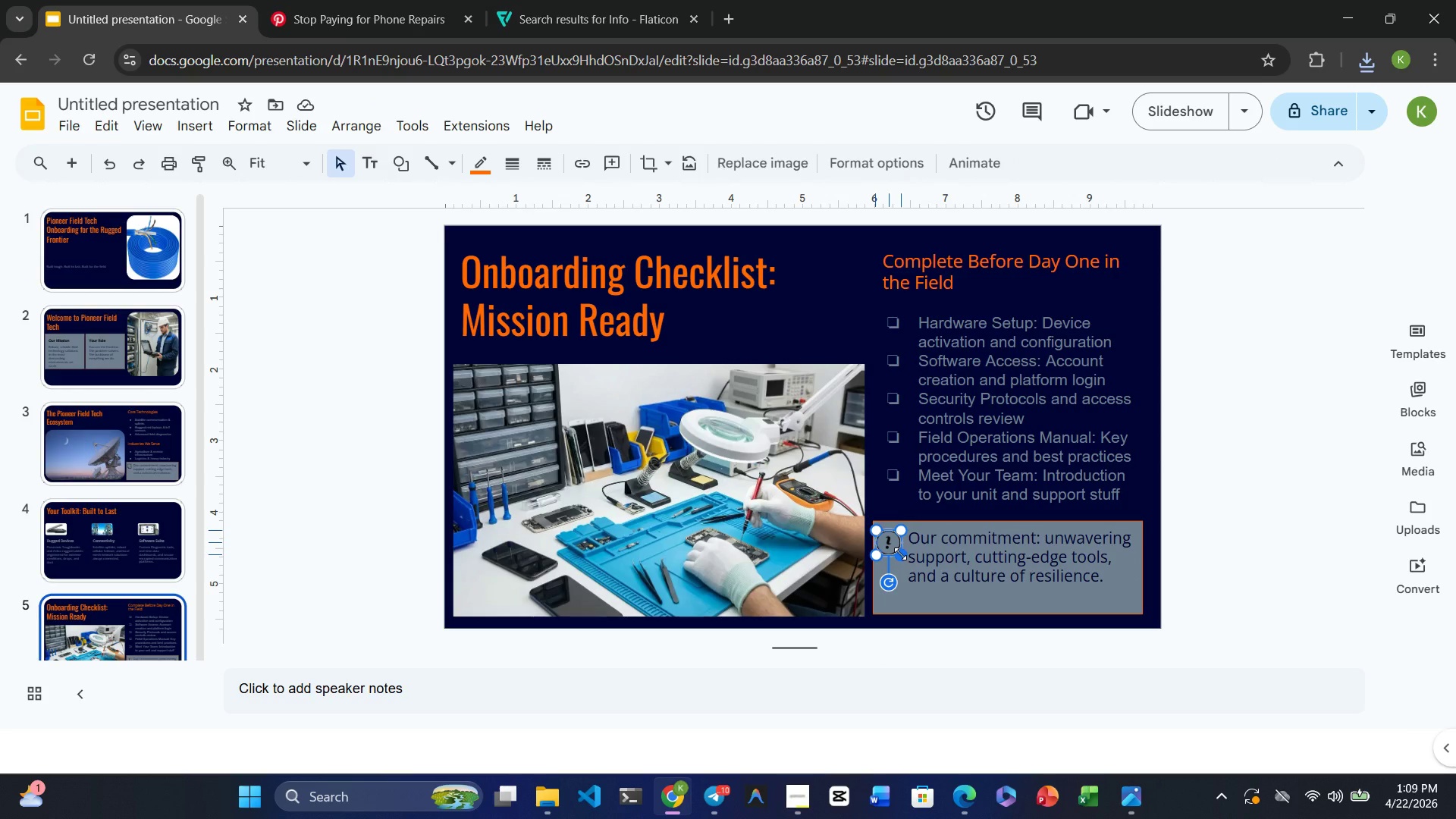 
wait(5.73)
 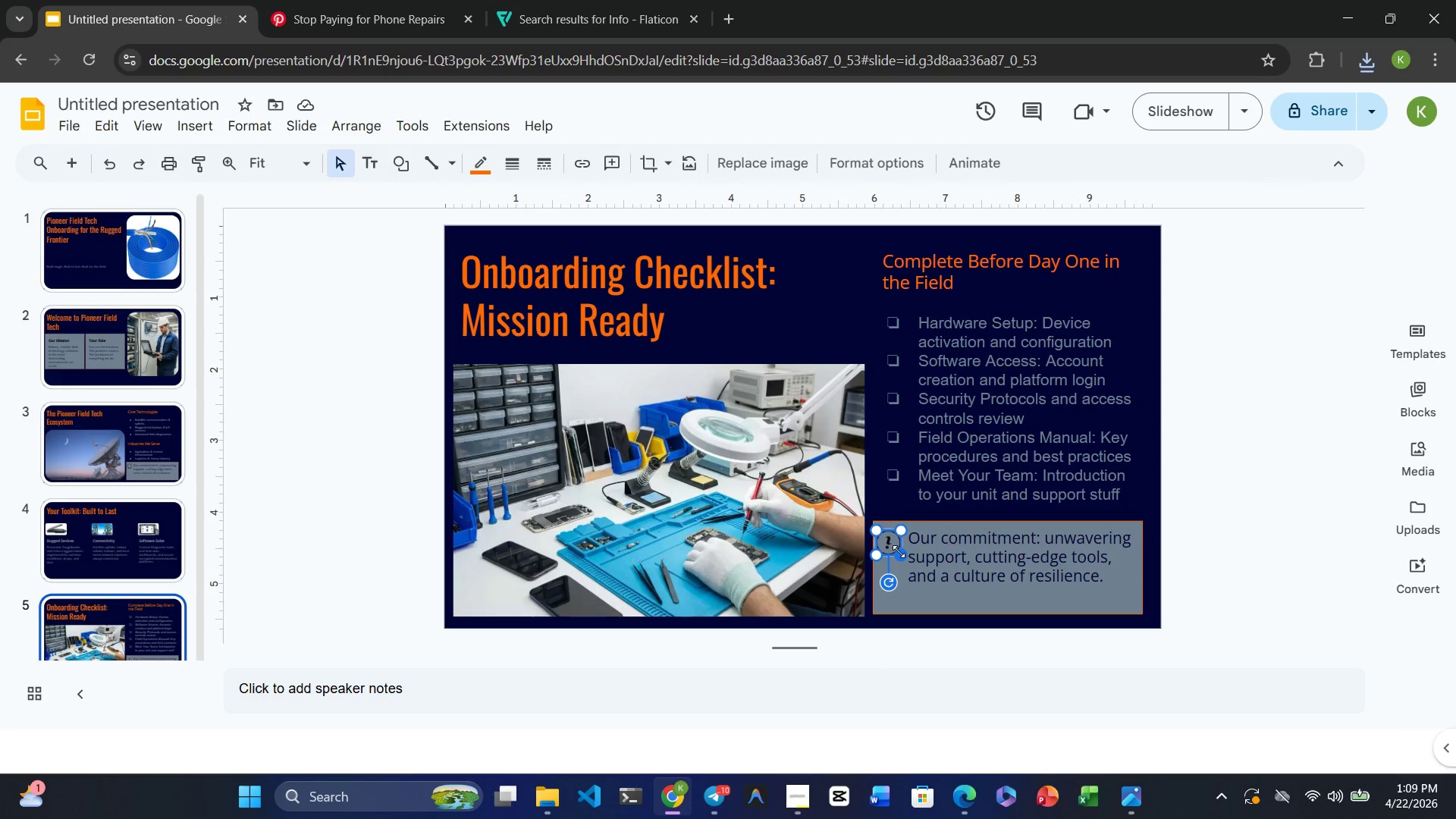 
left_click([904, 563])
 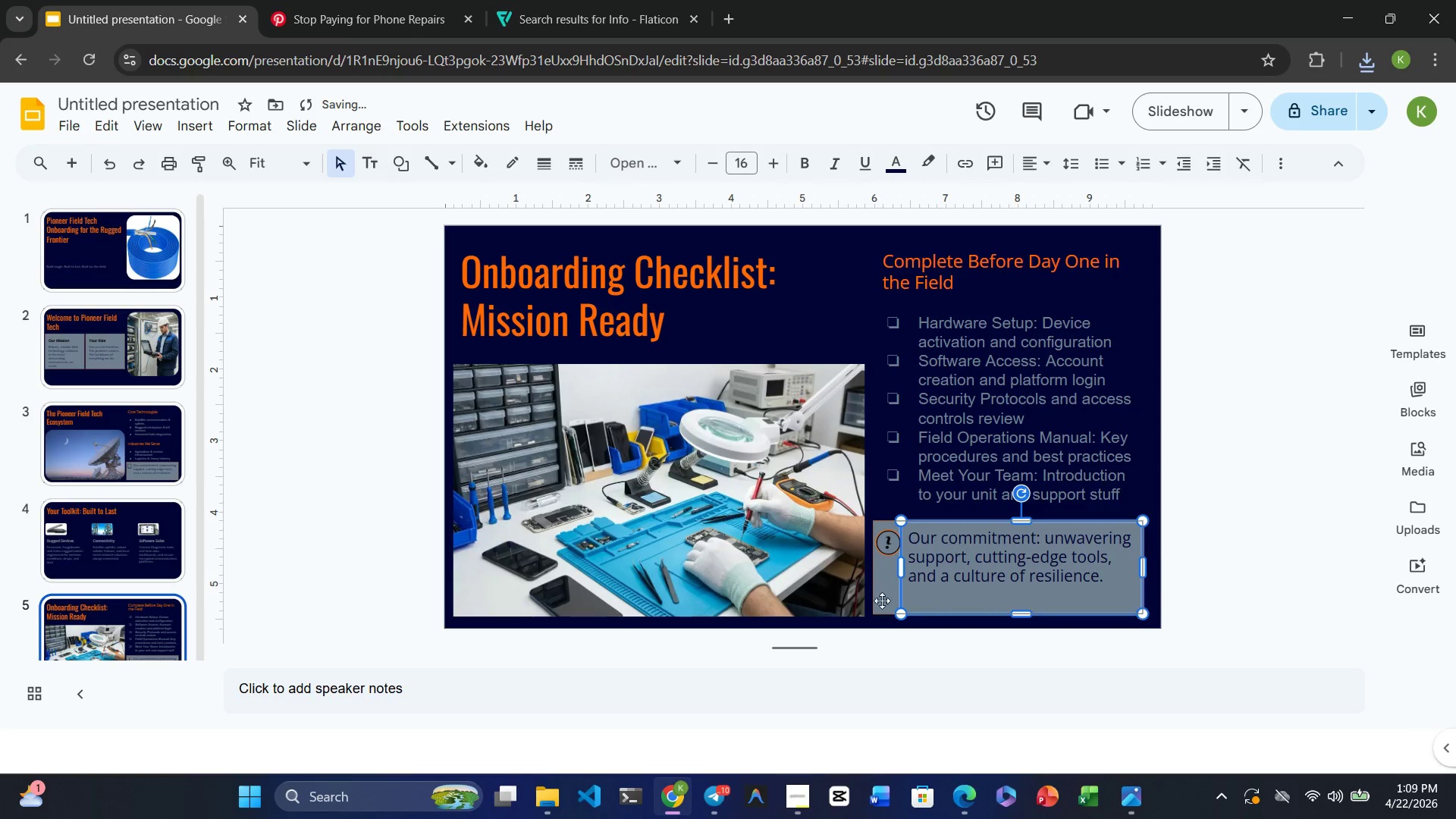 
left_click([886, 698])
 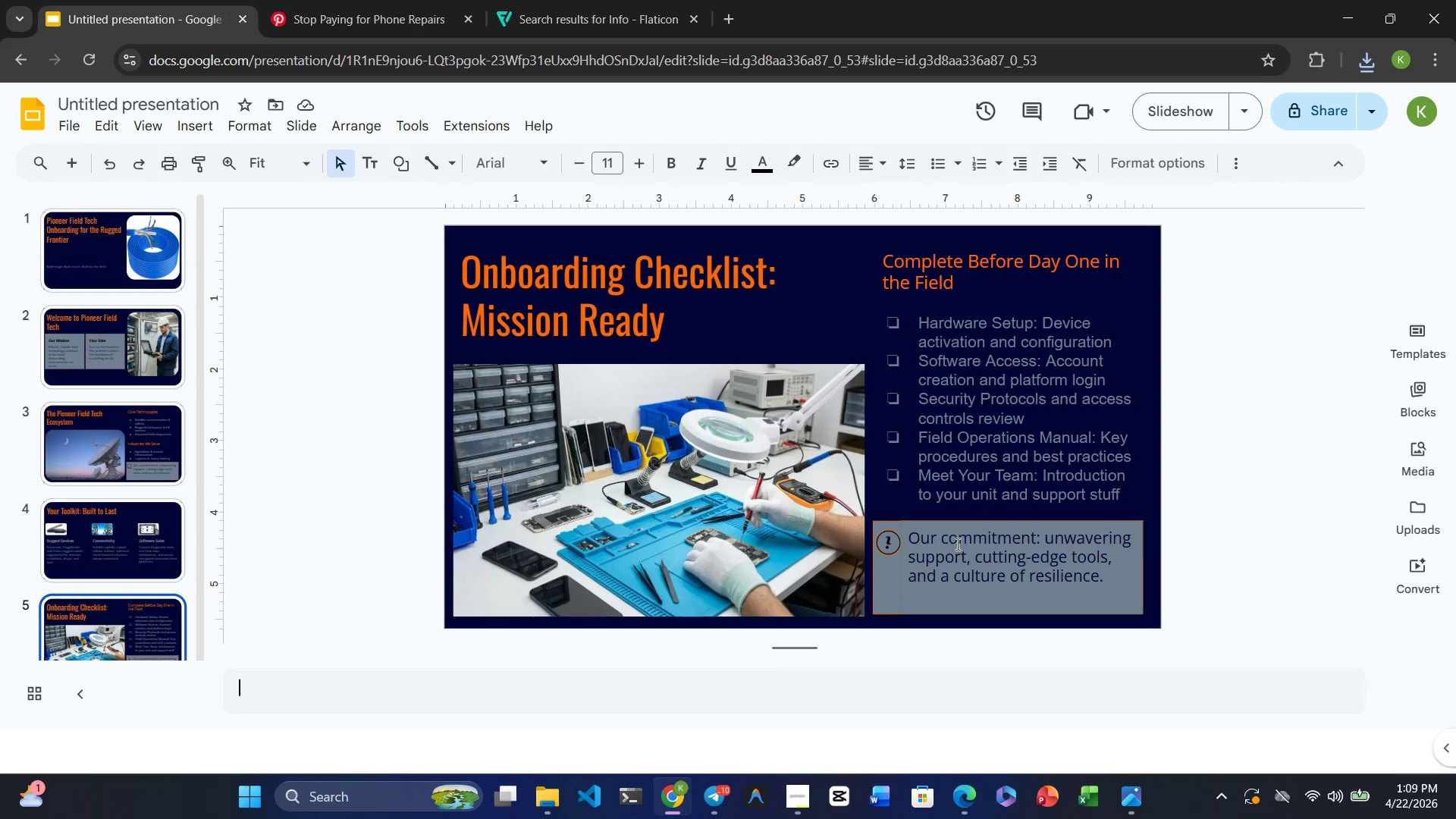 
wait(7.06)
 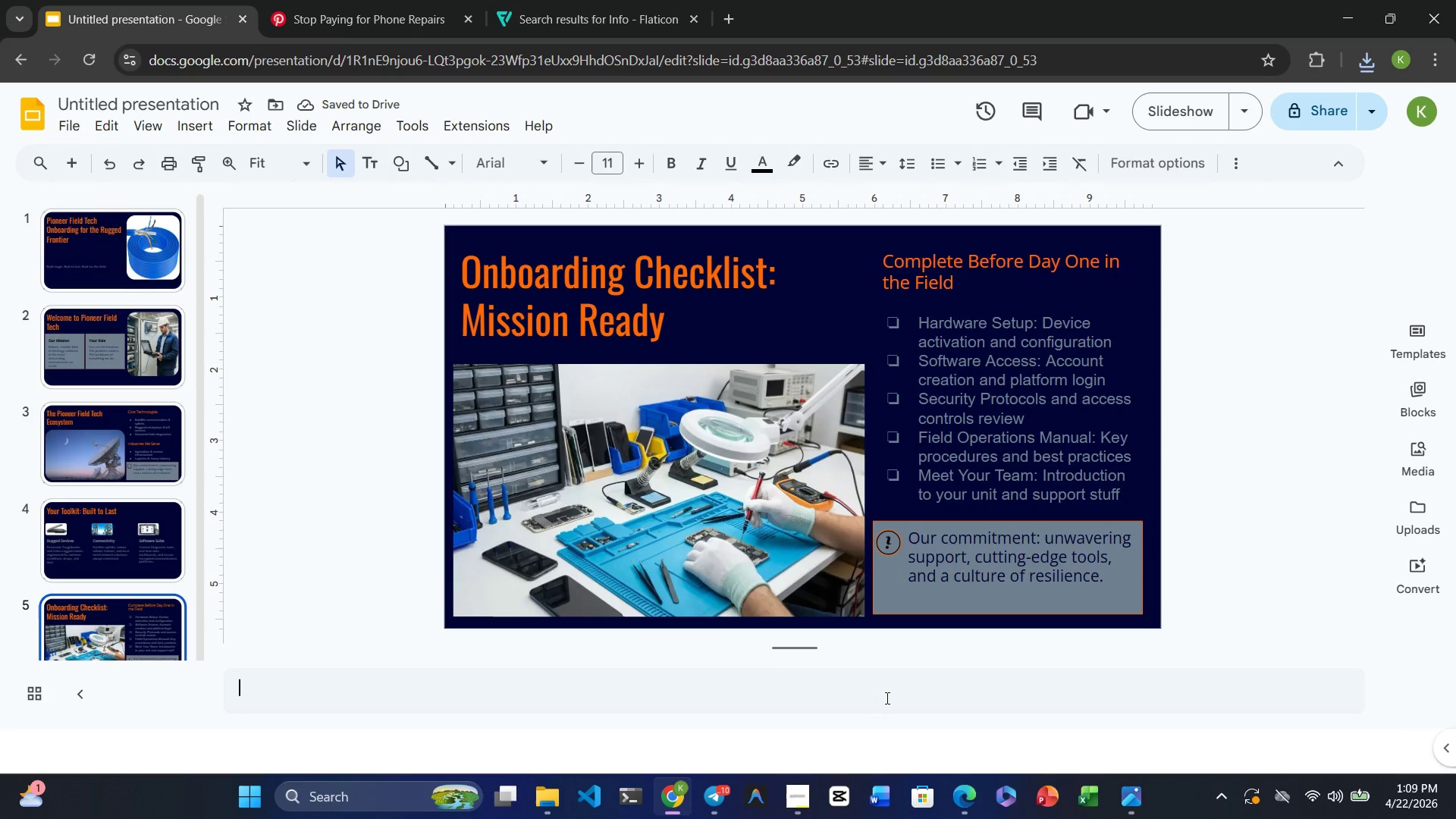 
key(Control+Z)
 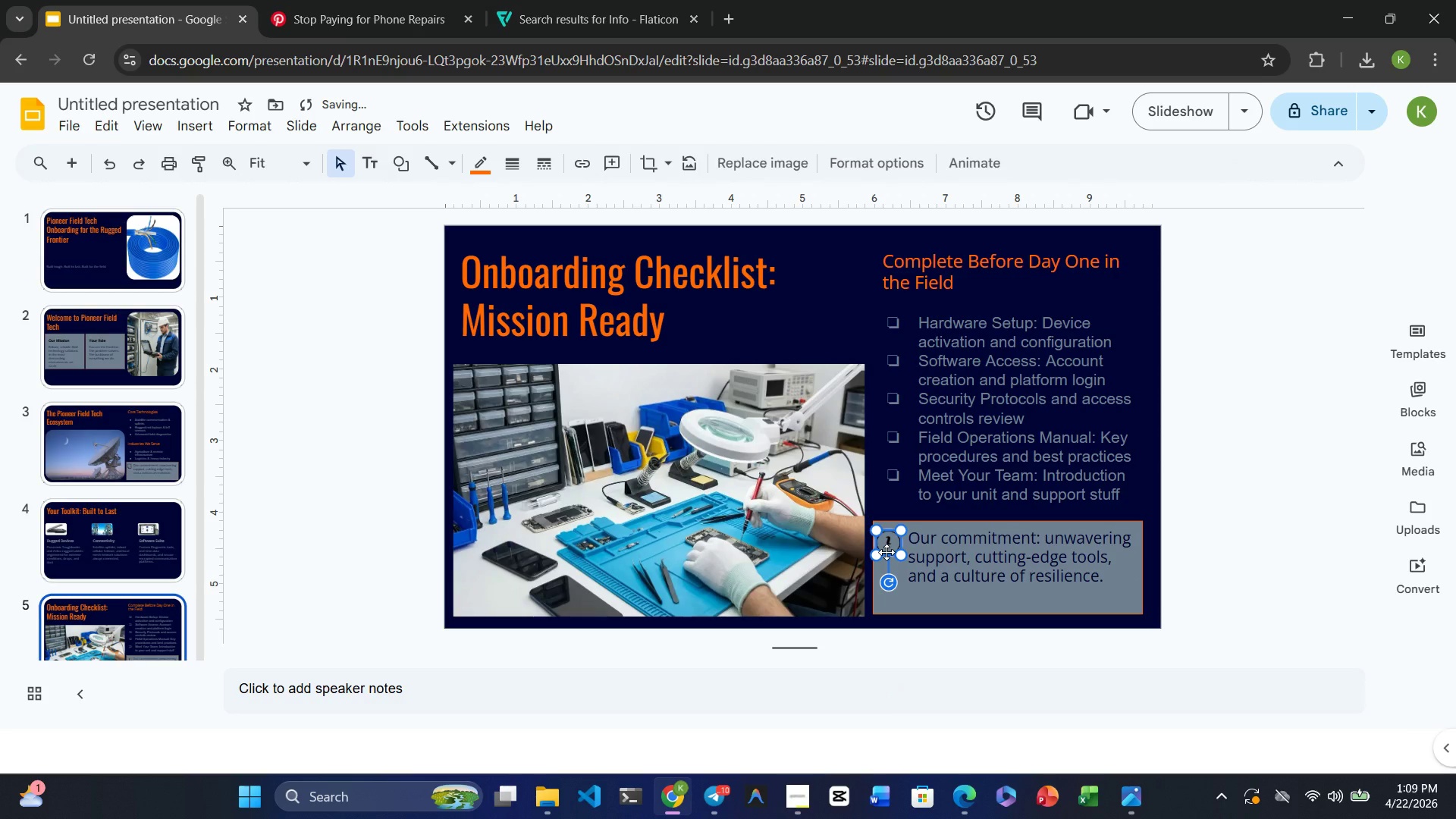 
key(Control+Z)
 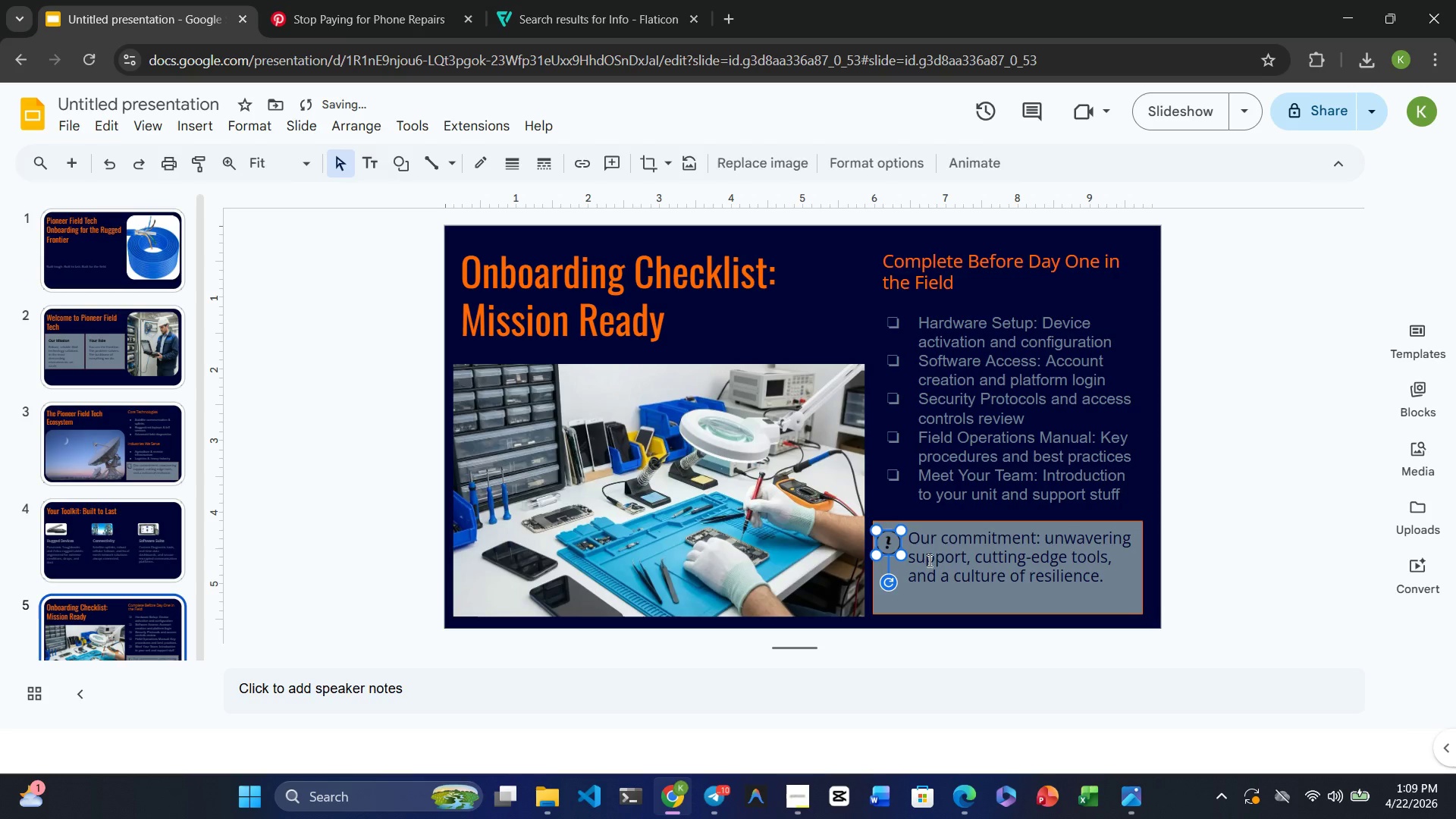 
left_click([943, 563])
 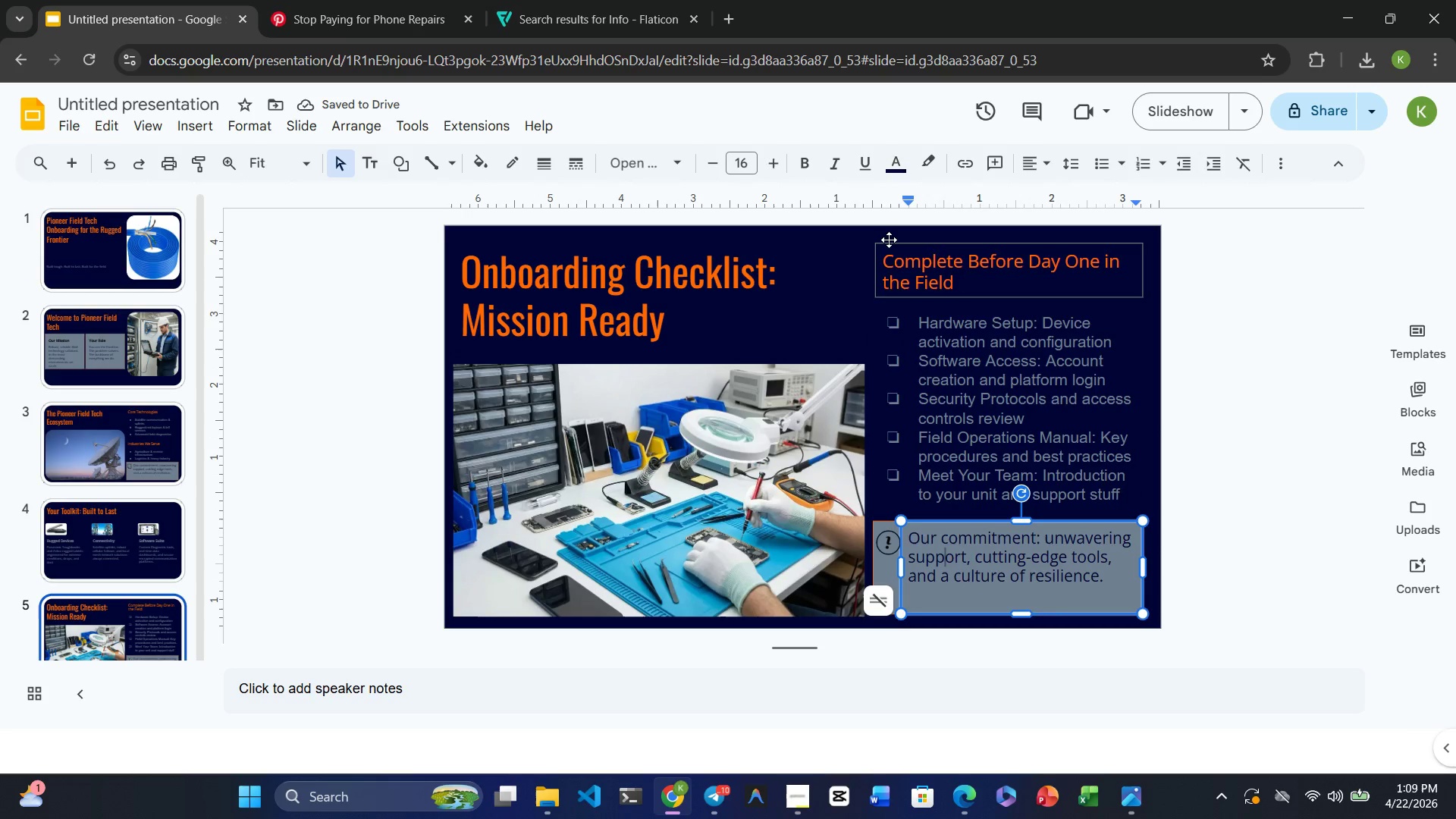 
left_click([871, 230])
 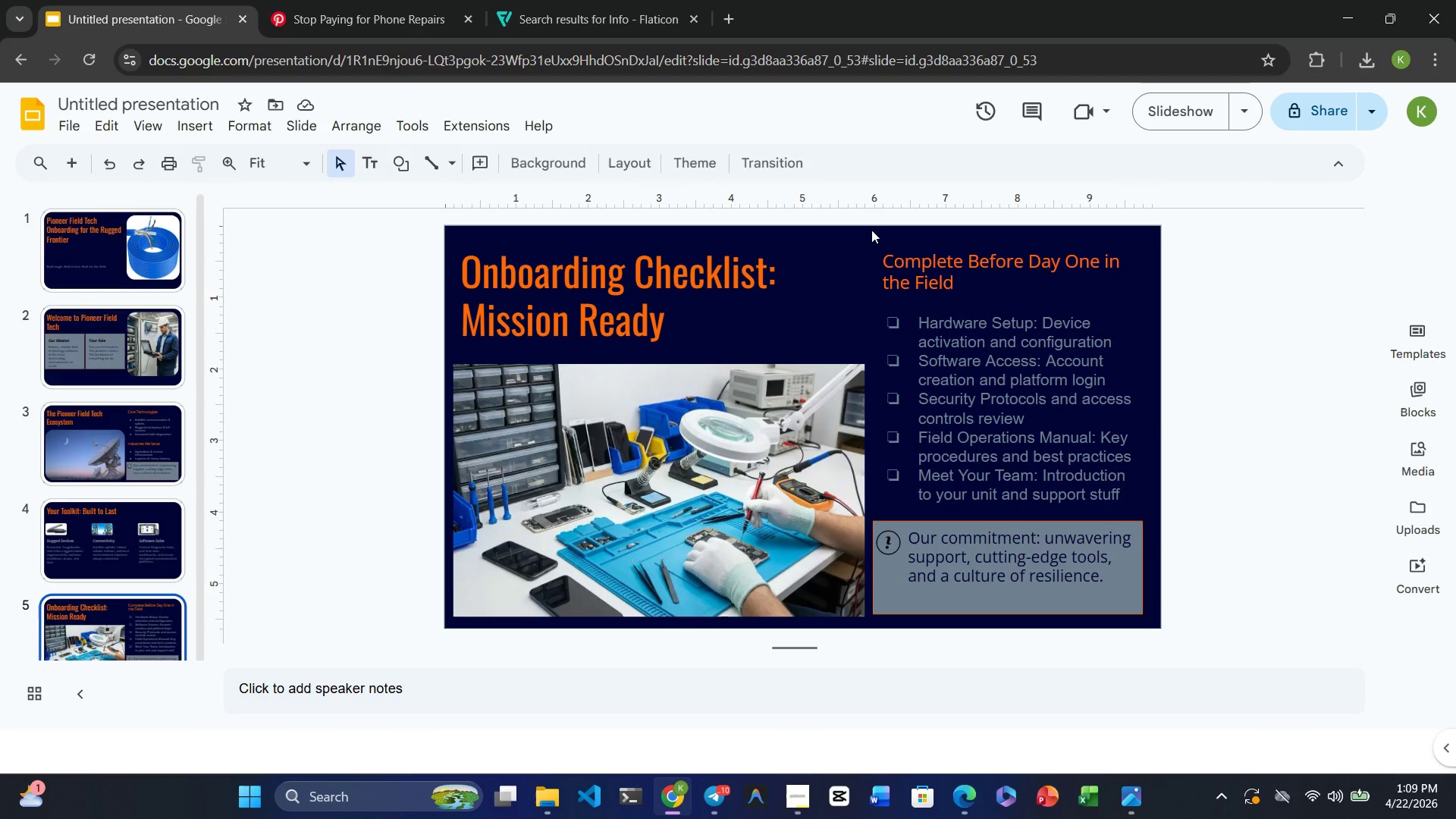 
wait(22.11)
 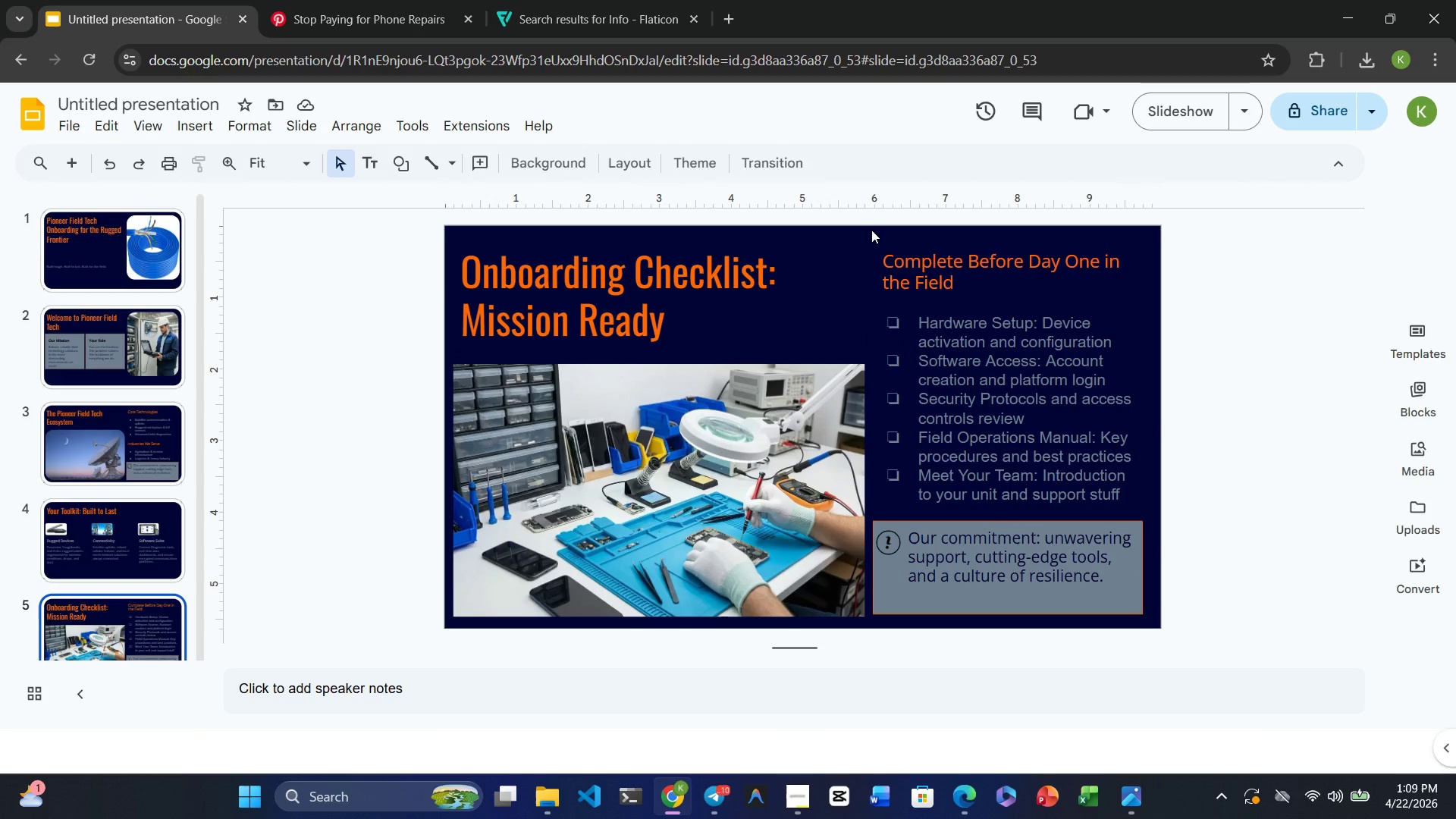 
left_click([802, 794])